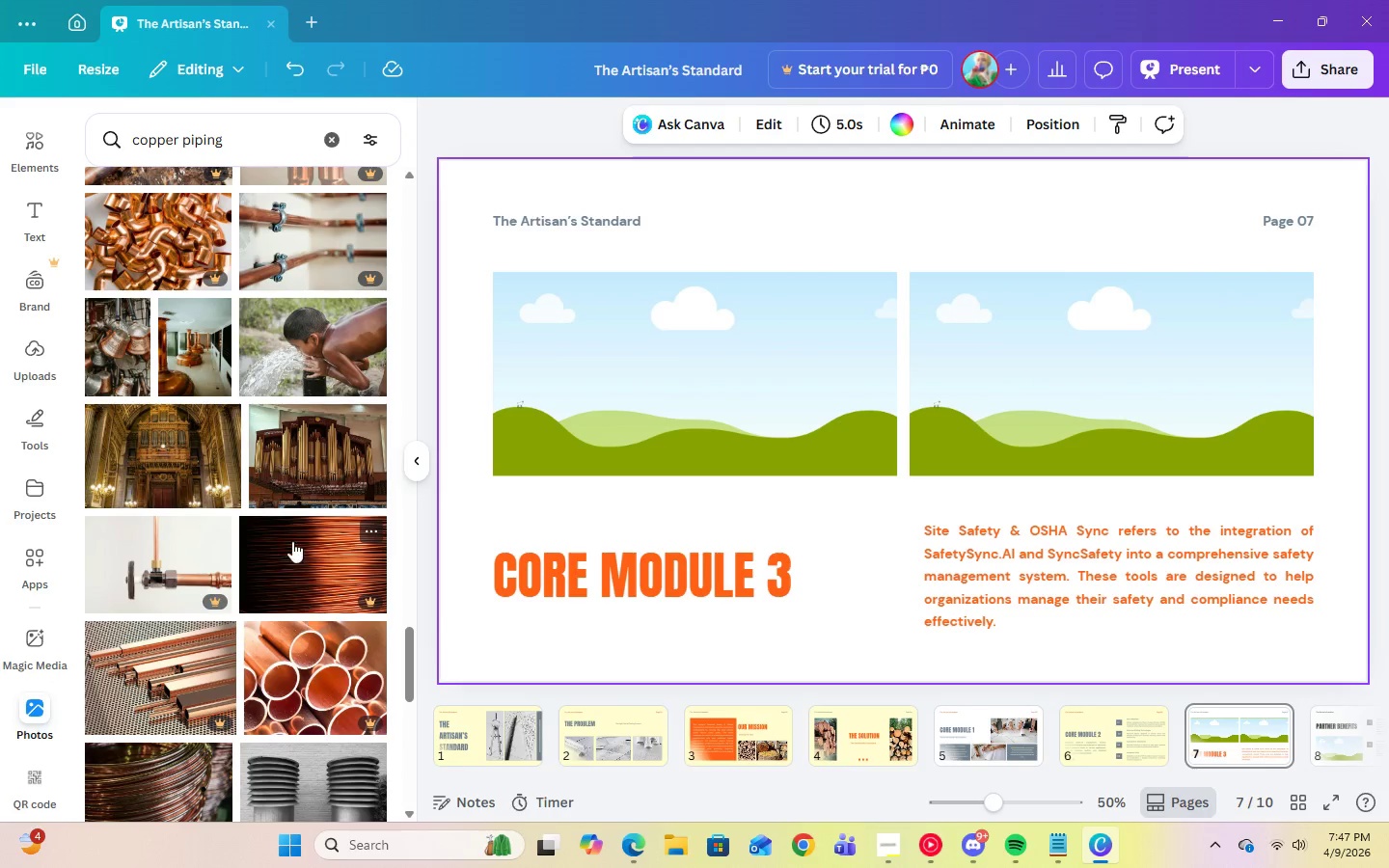 
left_click([237, 127])
 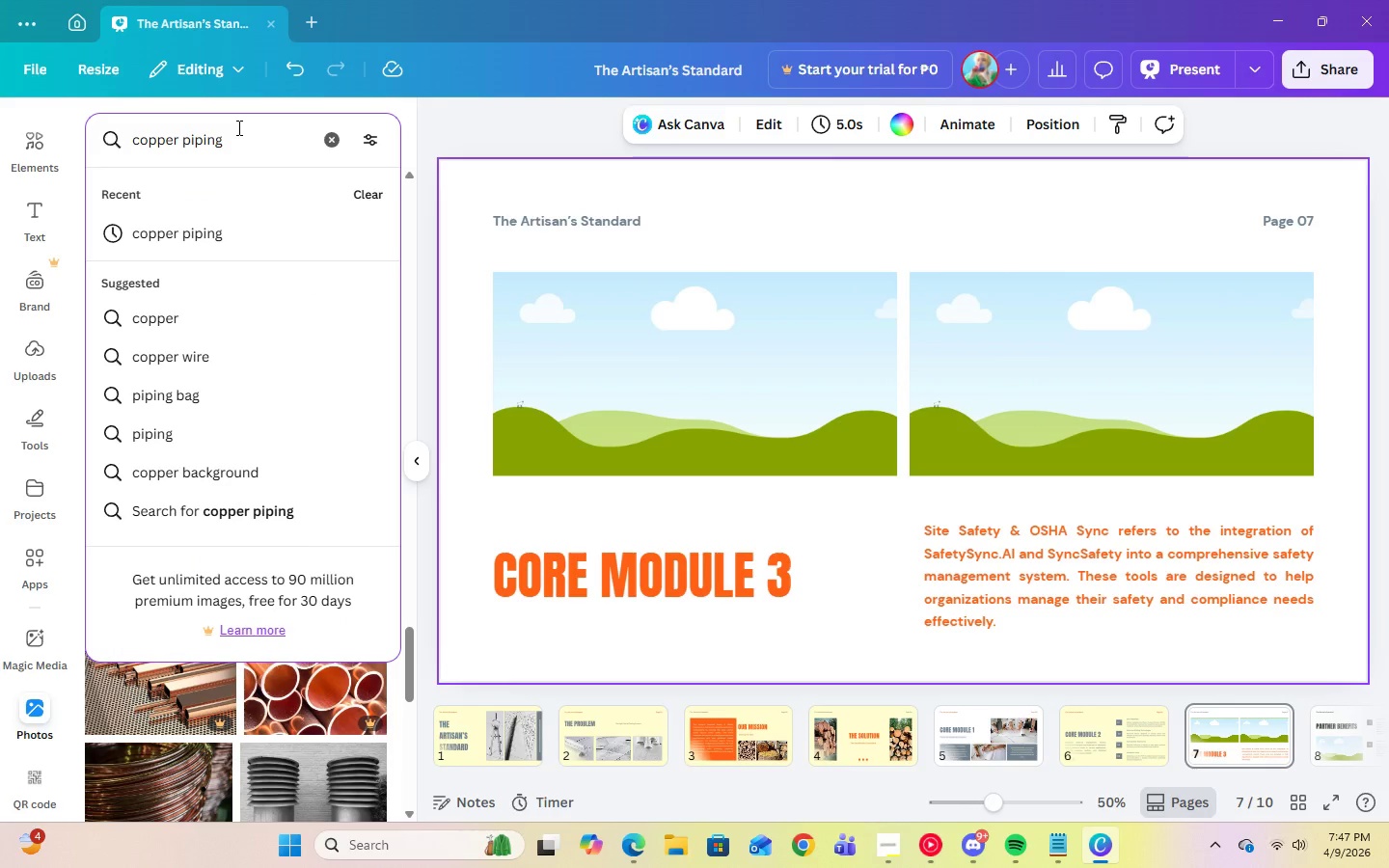 
key(Backspace)
key(Backspace)
key(Backspace)
type(es)
 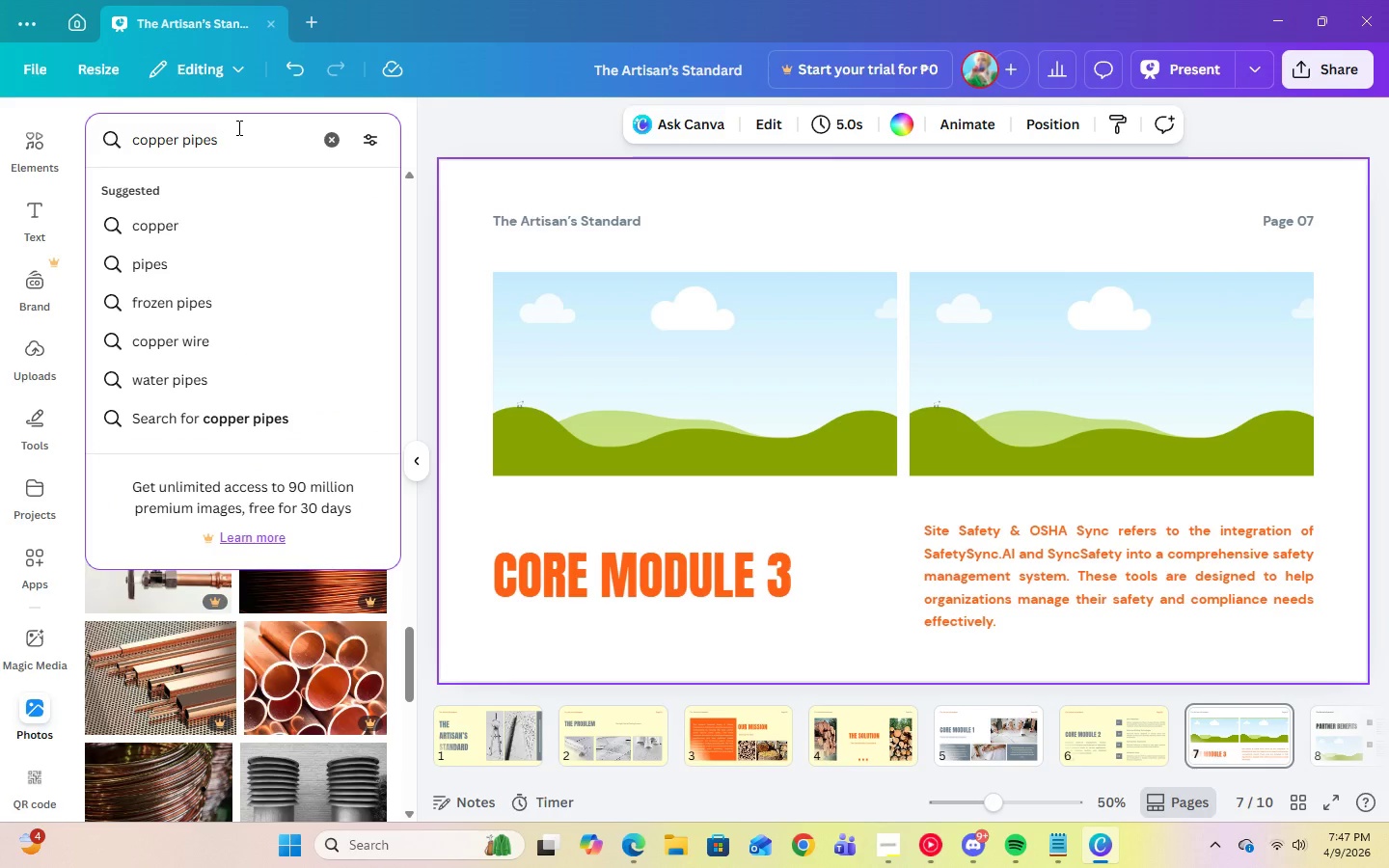 
key(Enter)
 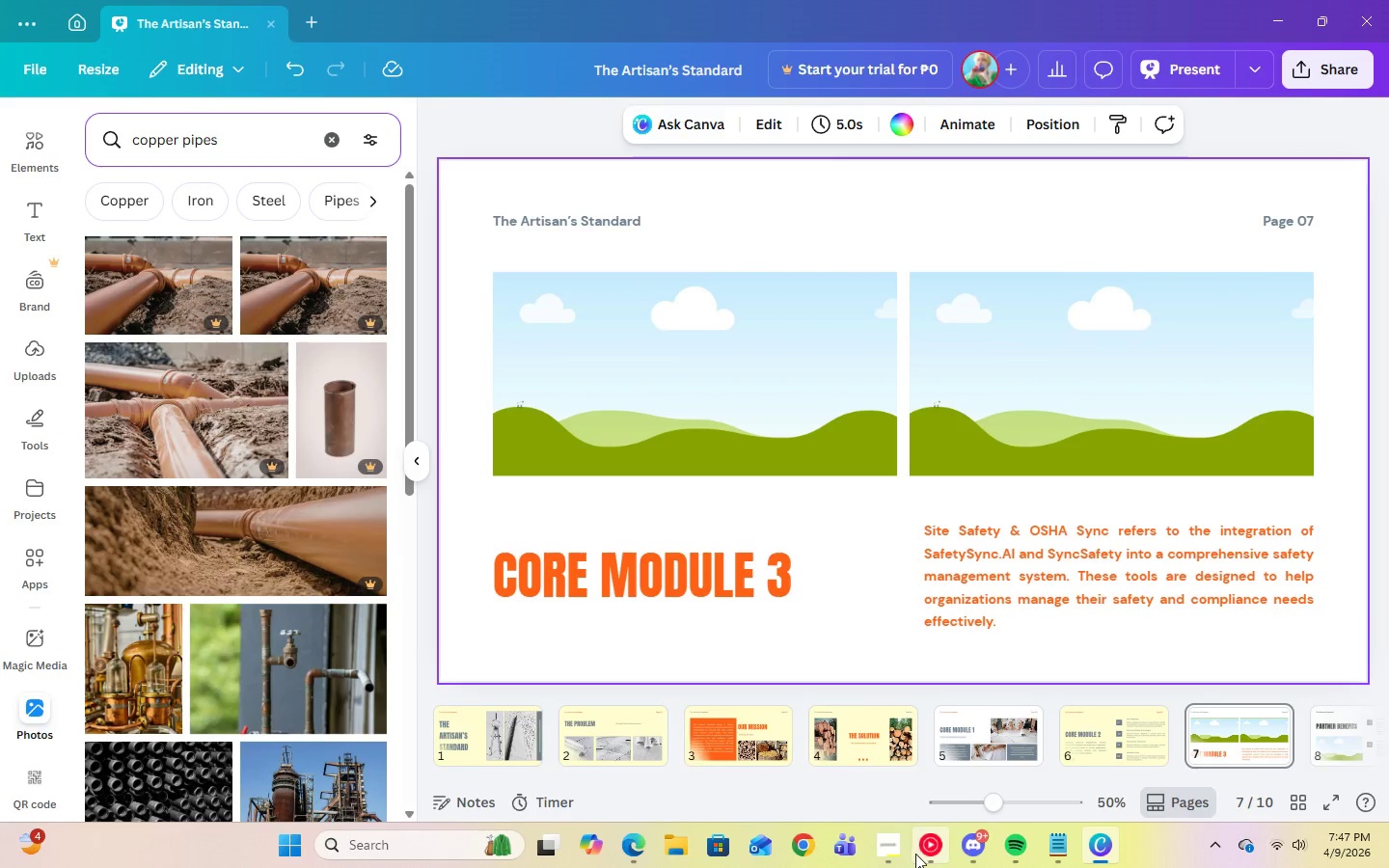 
left_click([921, 854])
 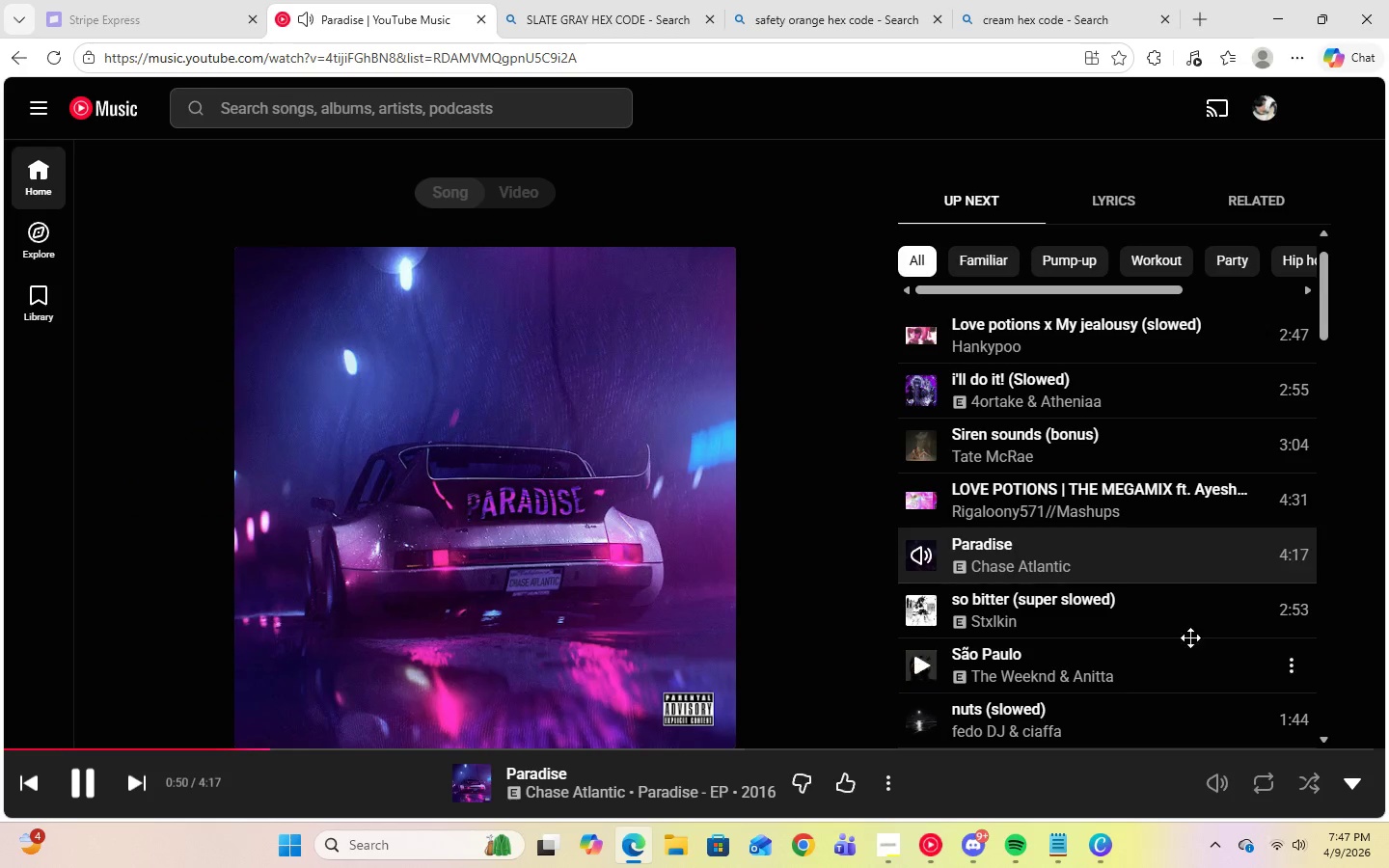 
scroll: coordinate [1176, 629], scroll_direction: down, amount: 2.0
 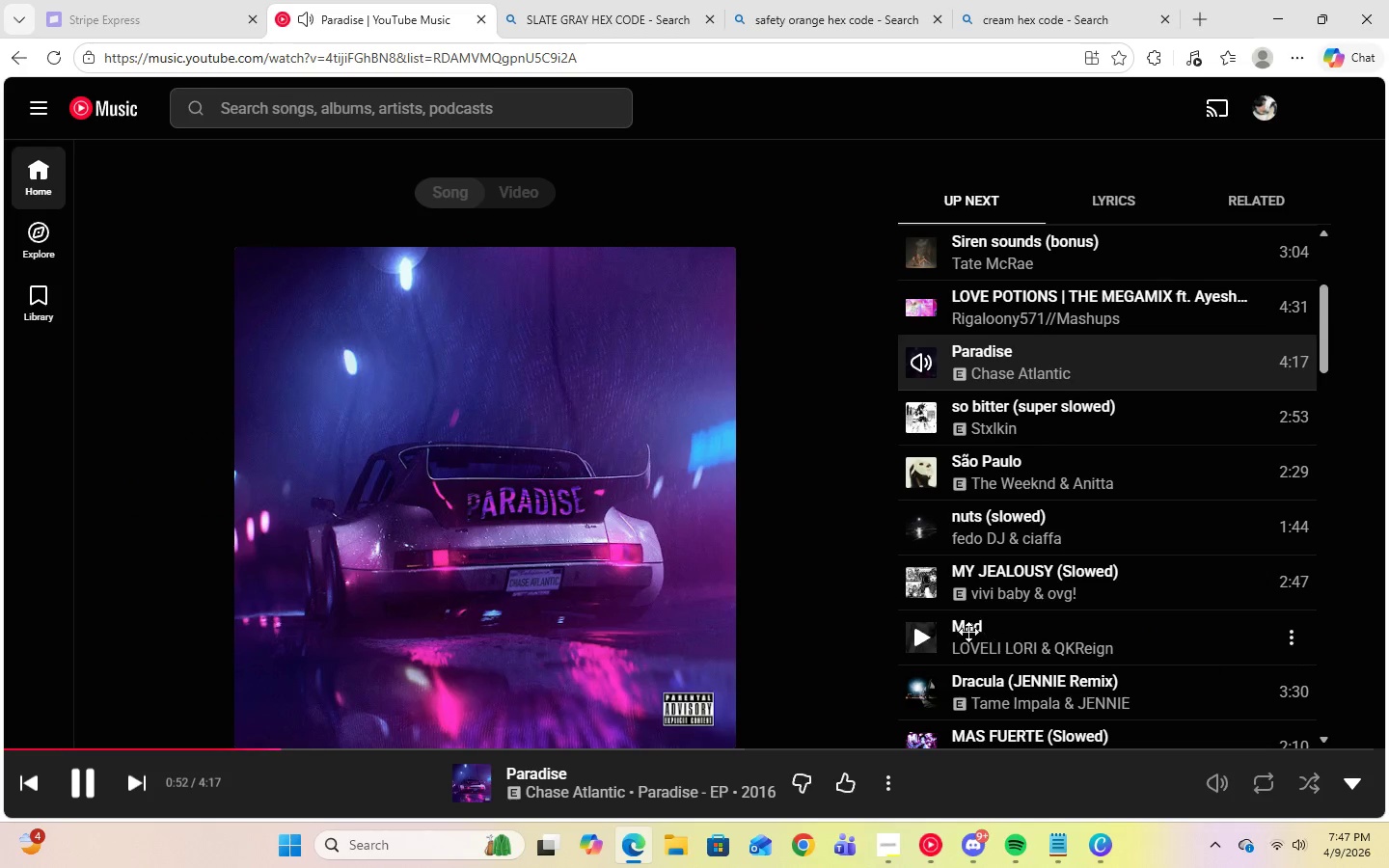 
left_click([923, 640])
 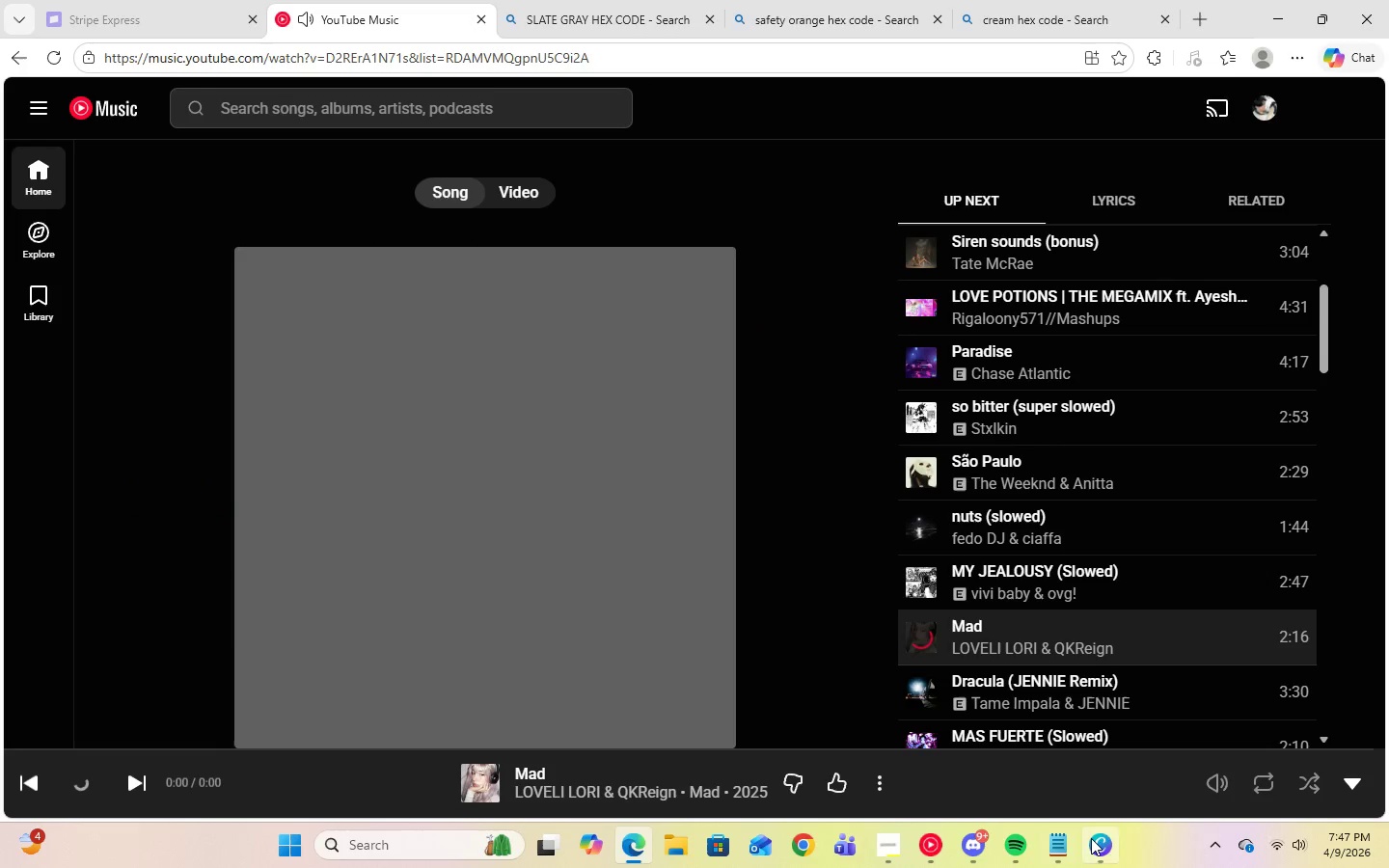 
left_click([1103, 842])
 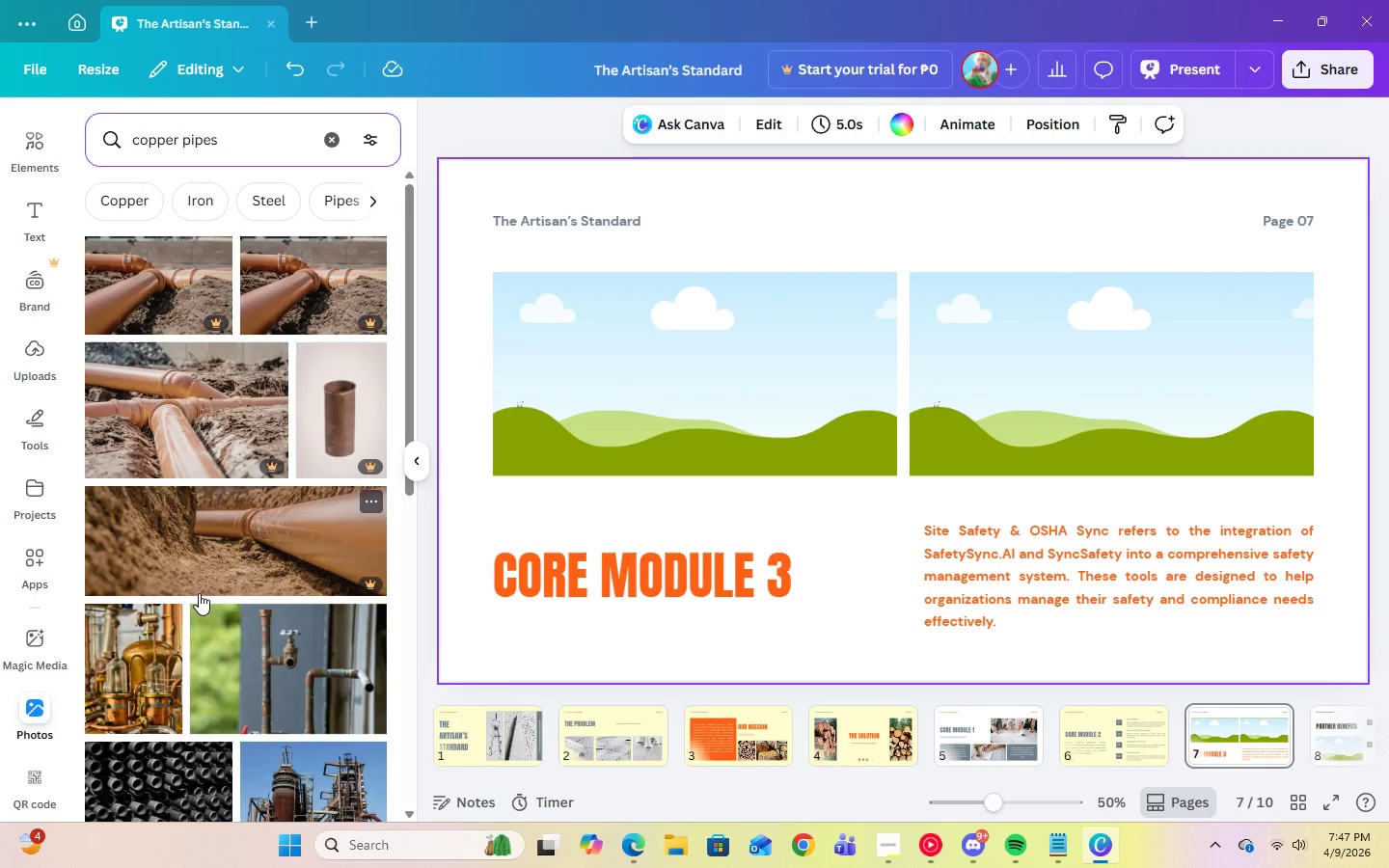 
scroll: coordinate [199, 593], scroll_direction: down, amount: 2.0
 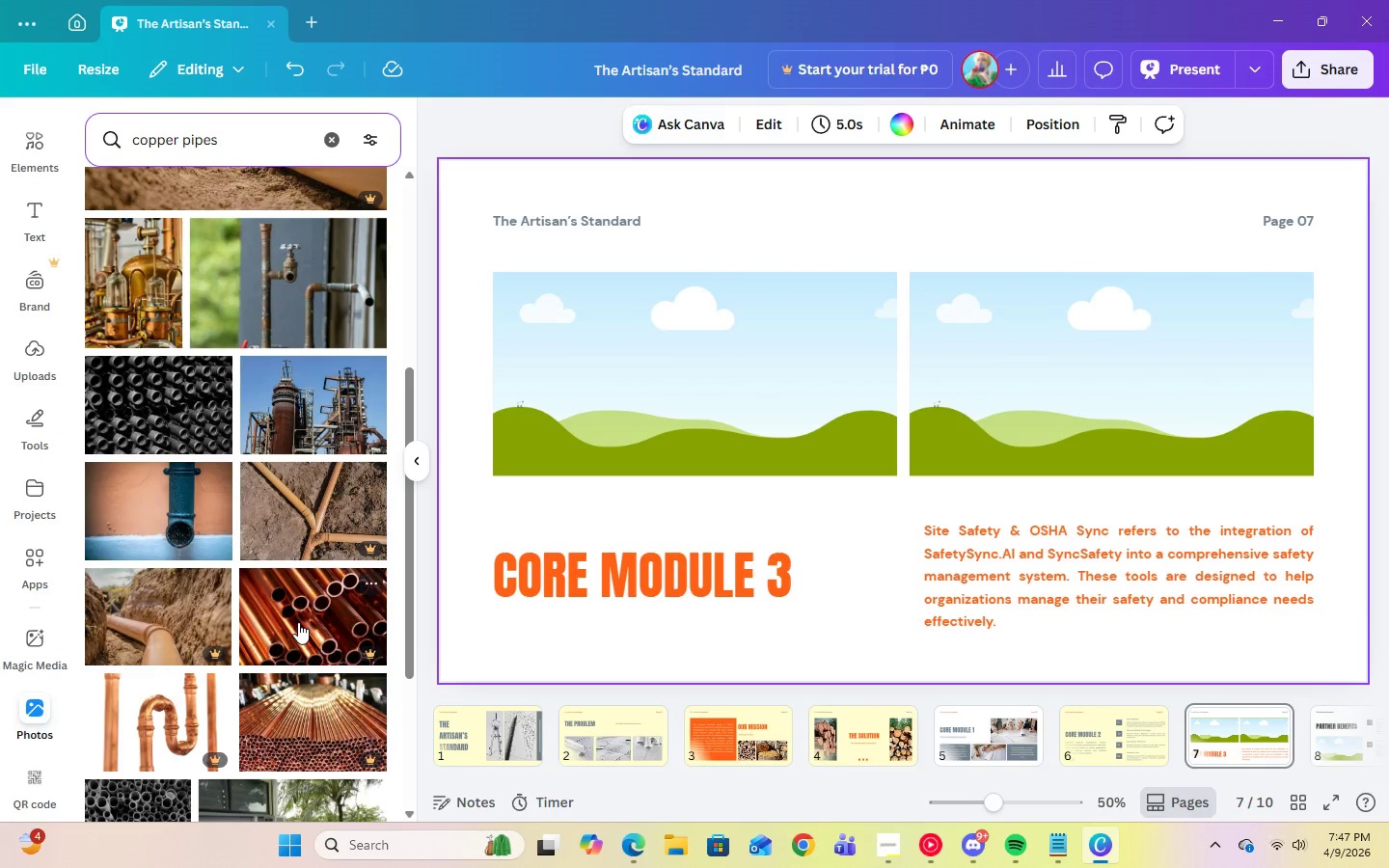 
scroll: coordinate [299, 618], scroll_direction: up, amount: 4.0
 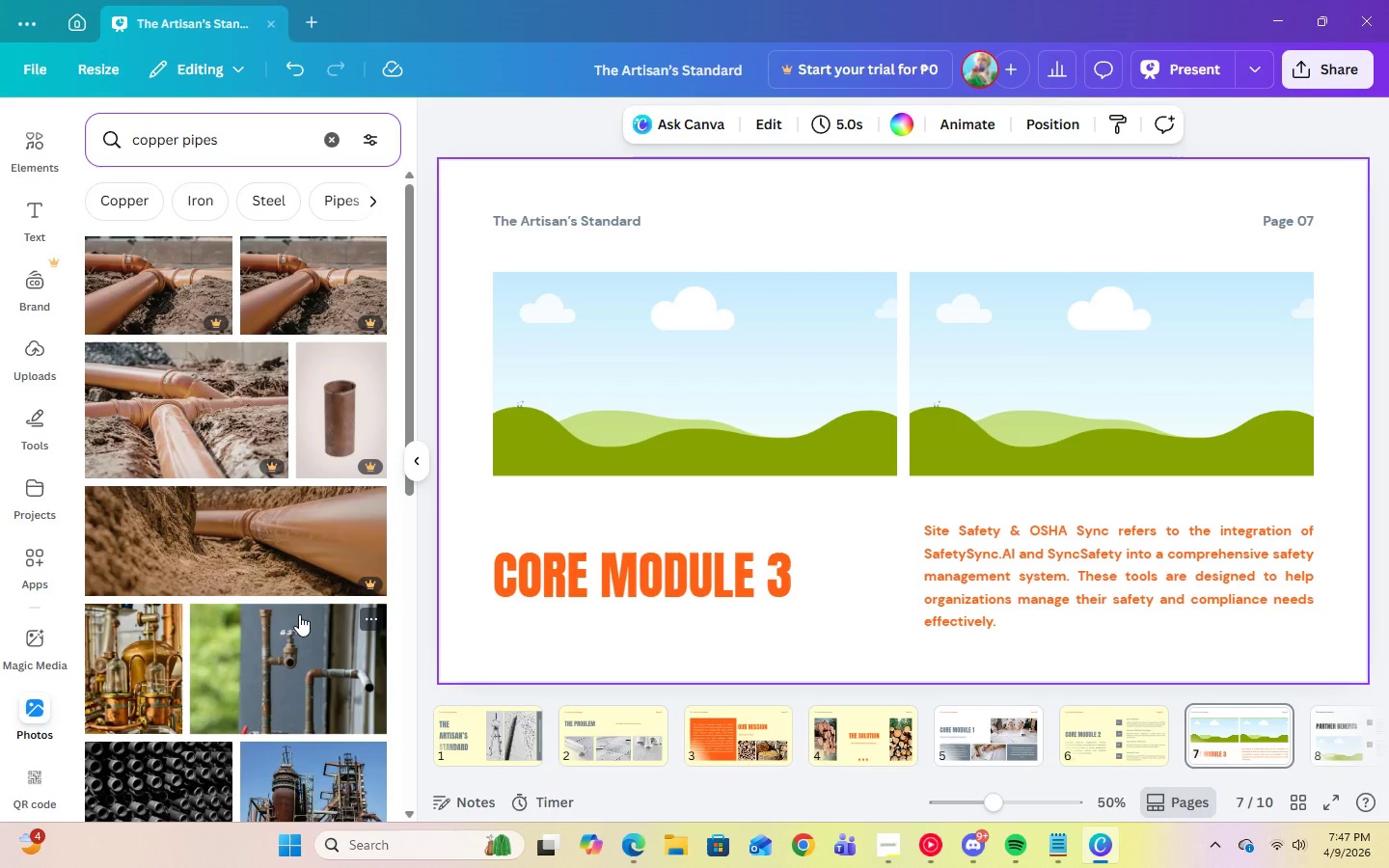 
scroll: coordinate [313, 648], scroll_direction: down, amount: 11.0
 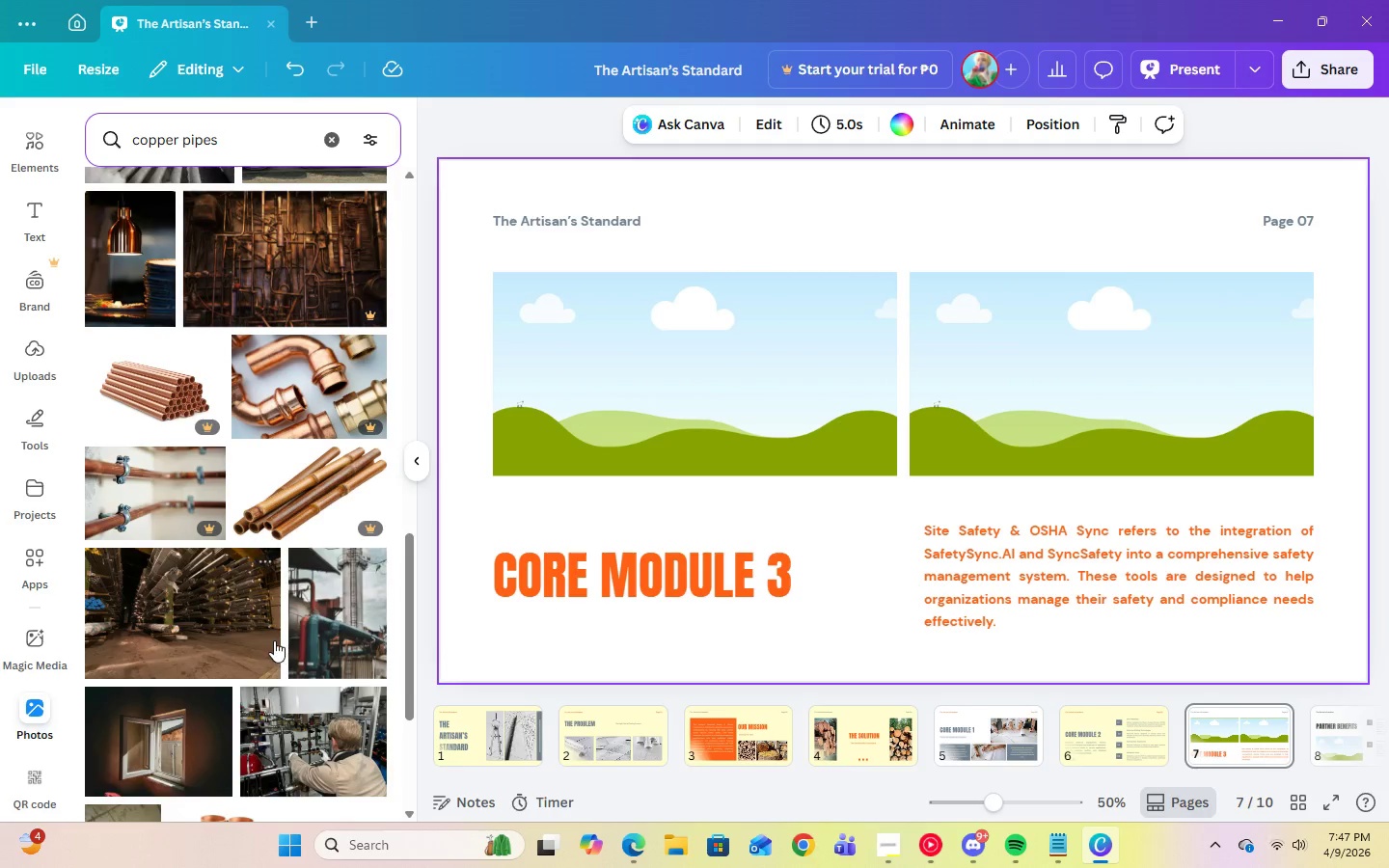 
left_click([242, 636])
 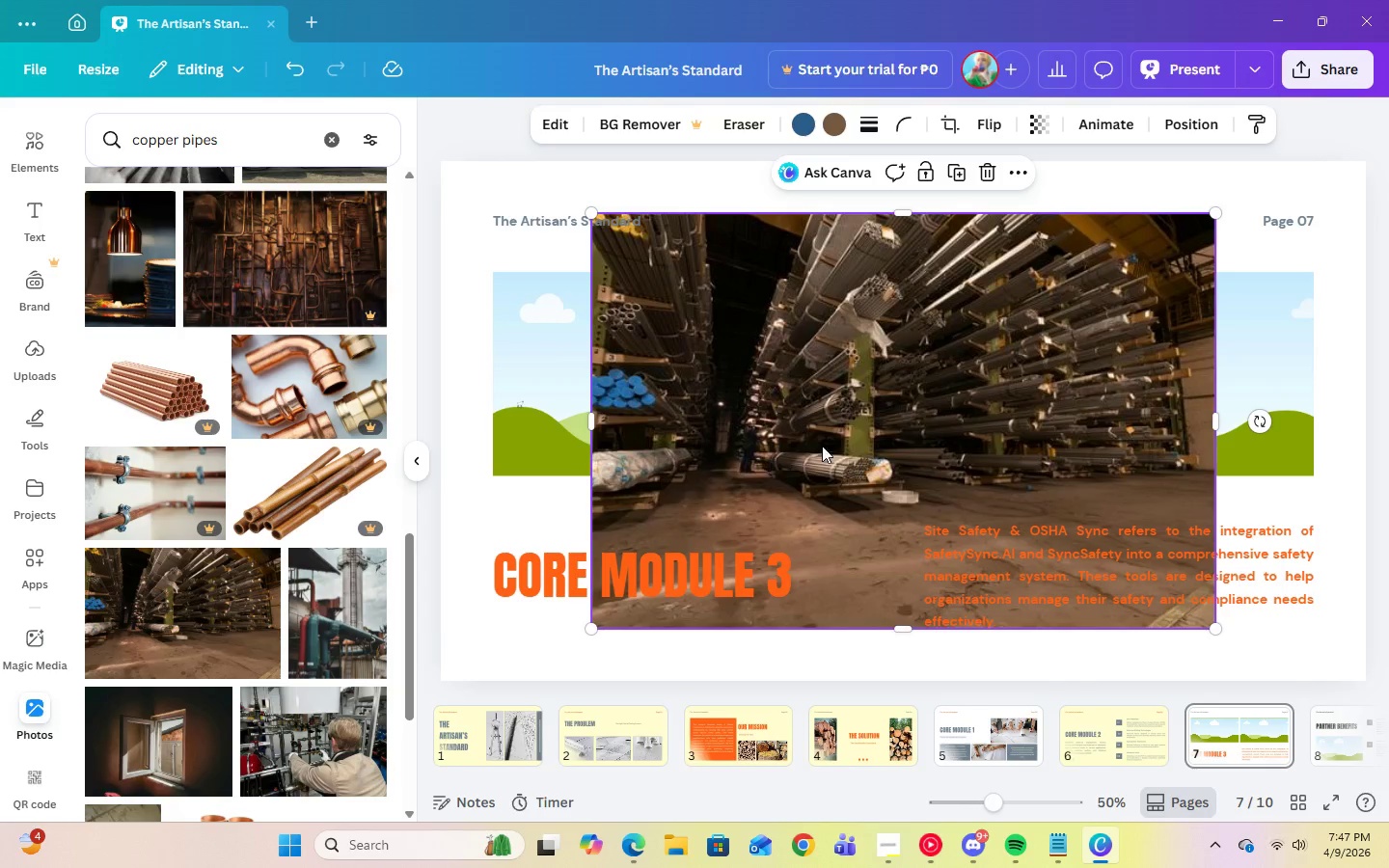 
left_click_drag(start_coordinate=[842, 440], to_coordinate=[766, 409])
 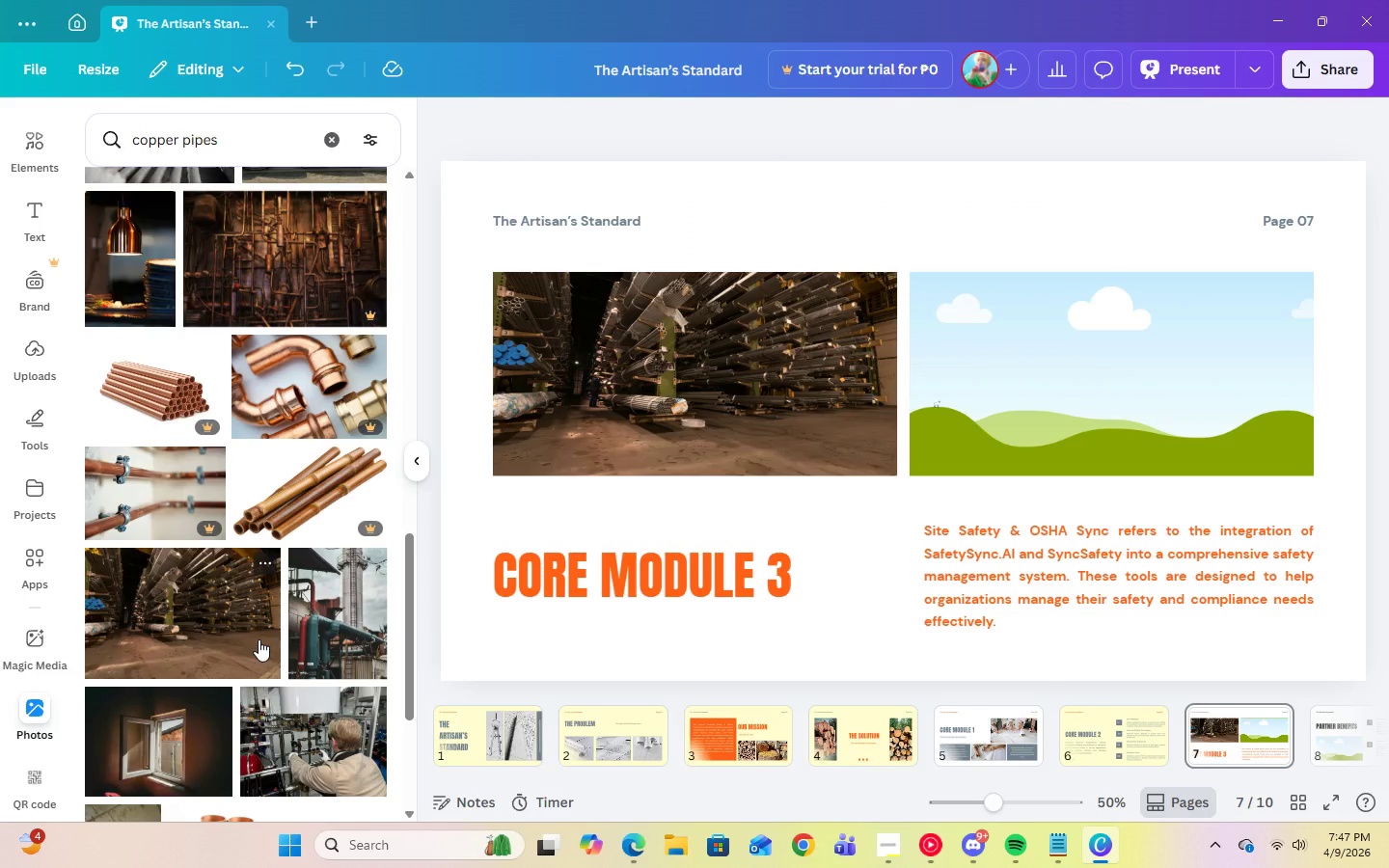 
scroll: coordinate [262, 651], scroll_direction: down, amount: 13.0
 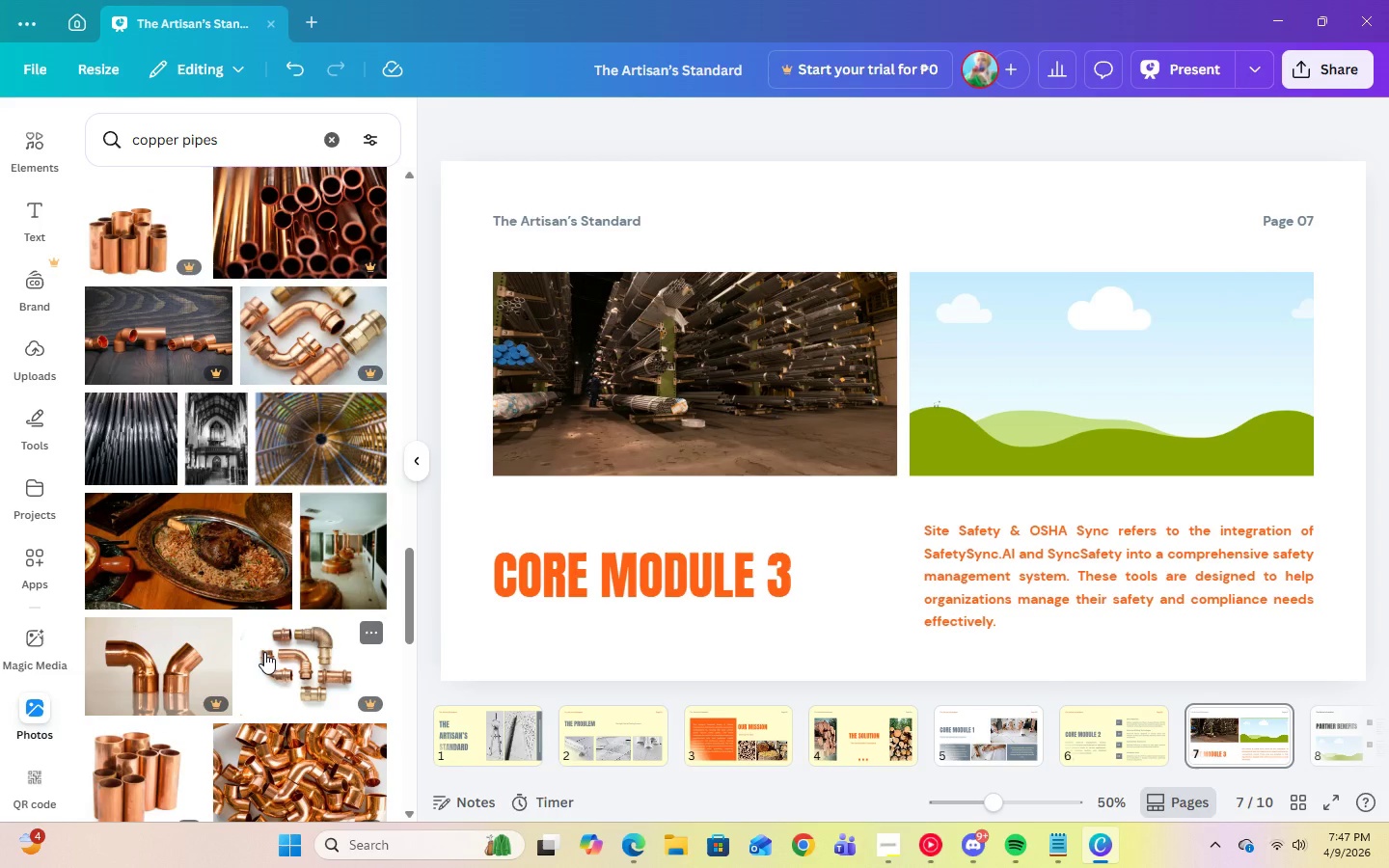 
left_click([336, 459])
 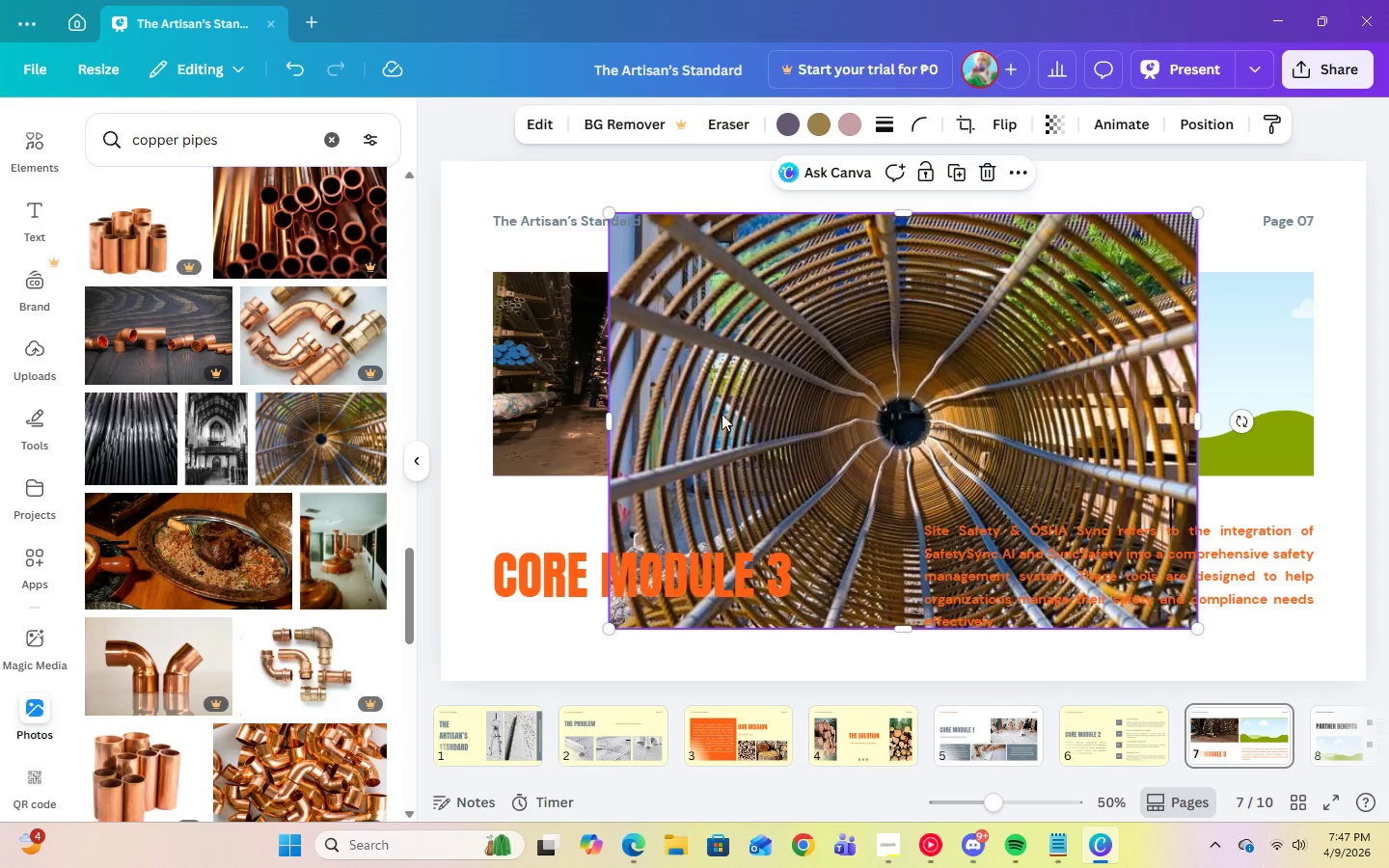 
left_click_drag(start_coordinate=[786, 416], to_coordinate=[981, 392])
 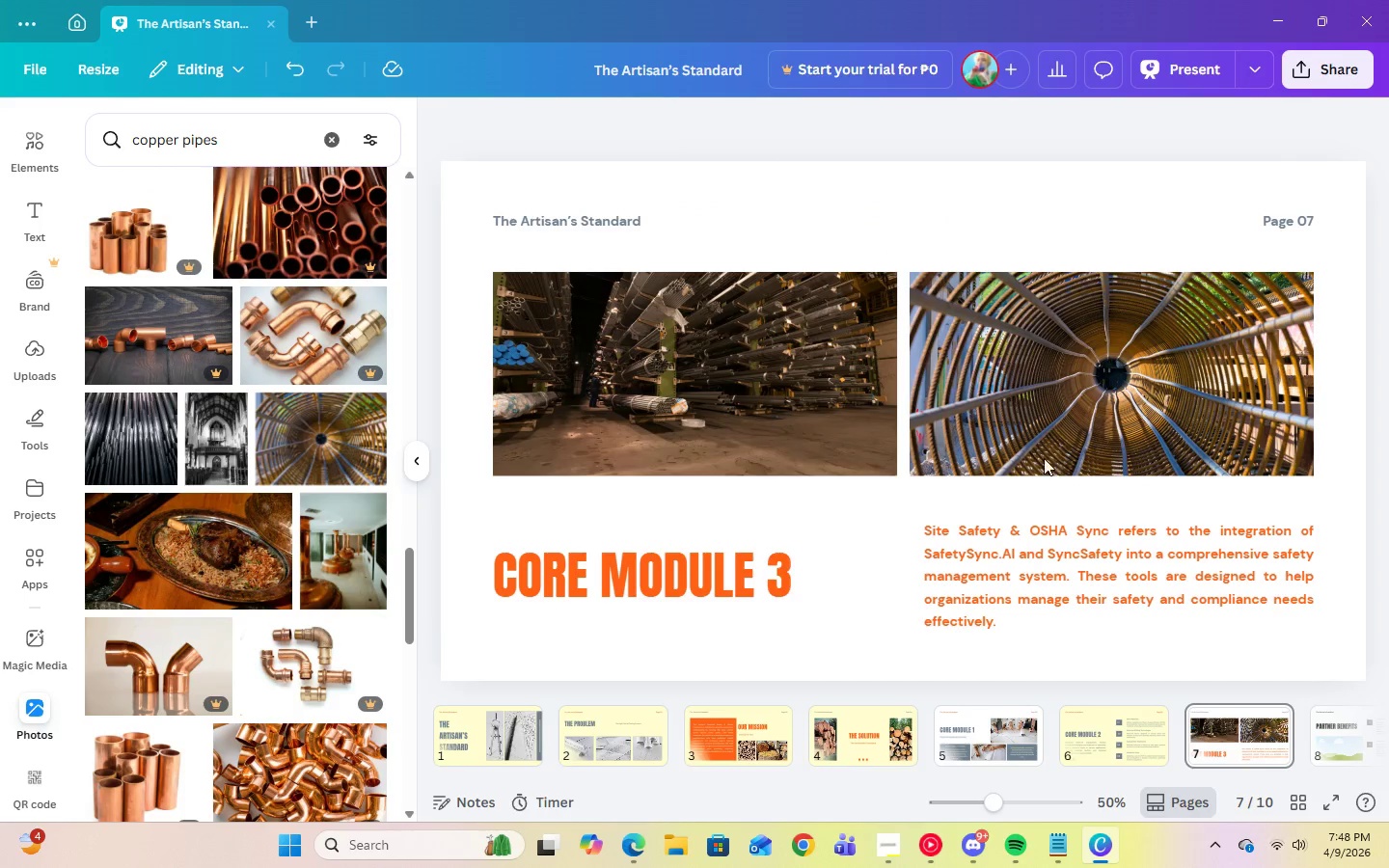 
scroll: coordinate [293, 658], scroll_direction: down, amount: 21.0
 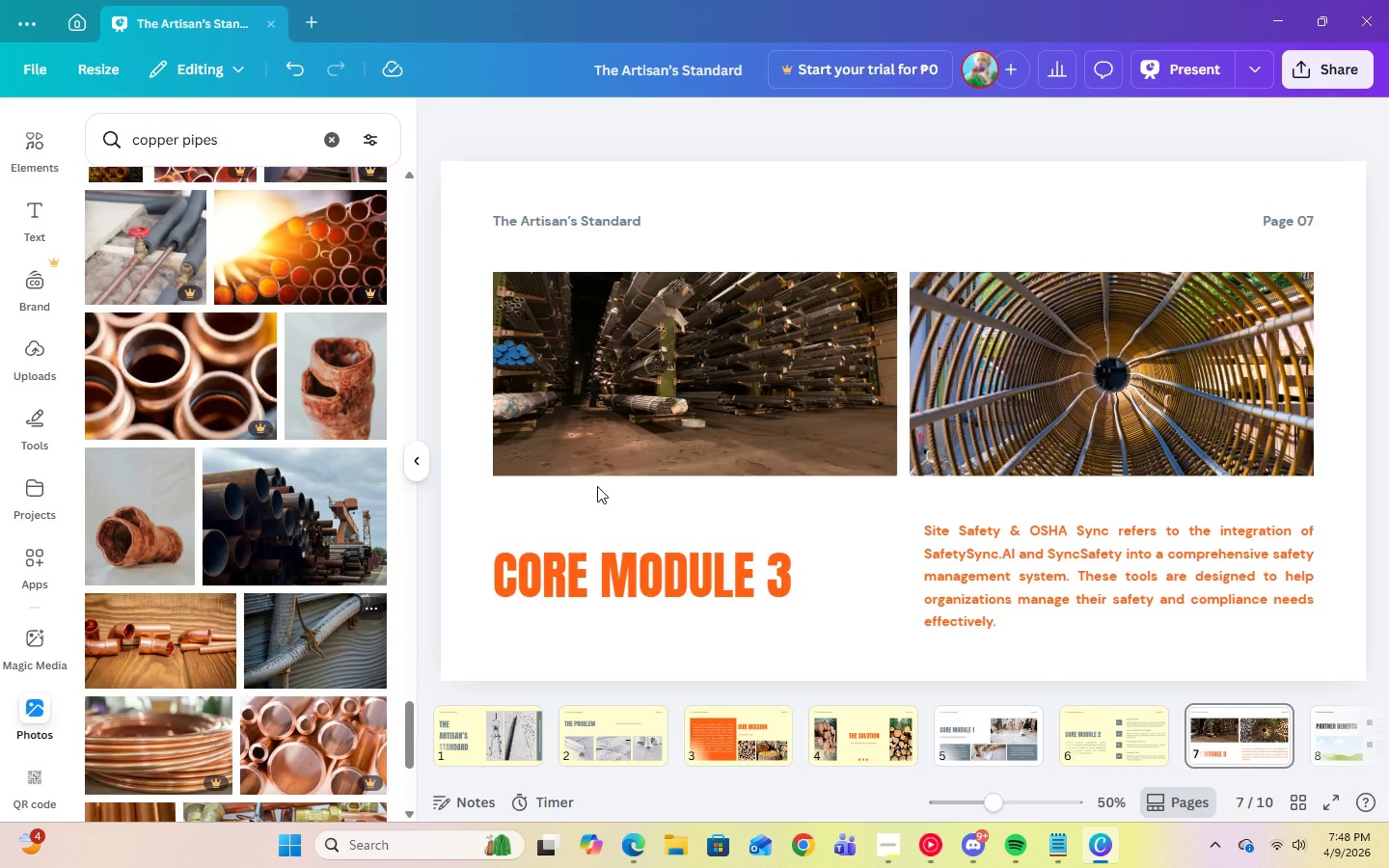 
left_click([1104, 358])
 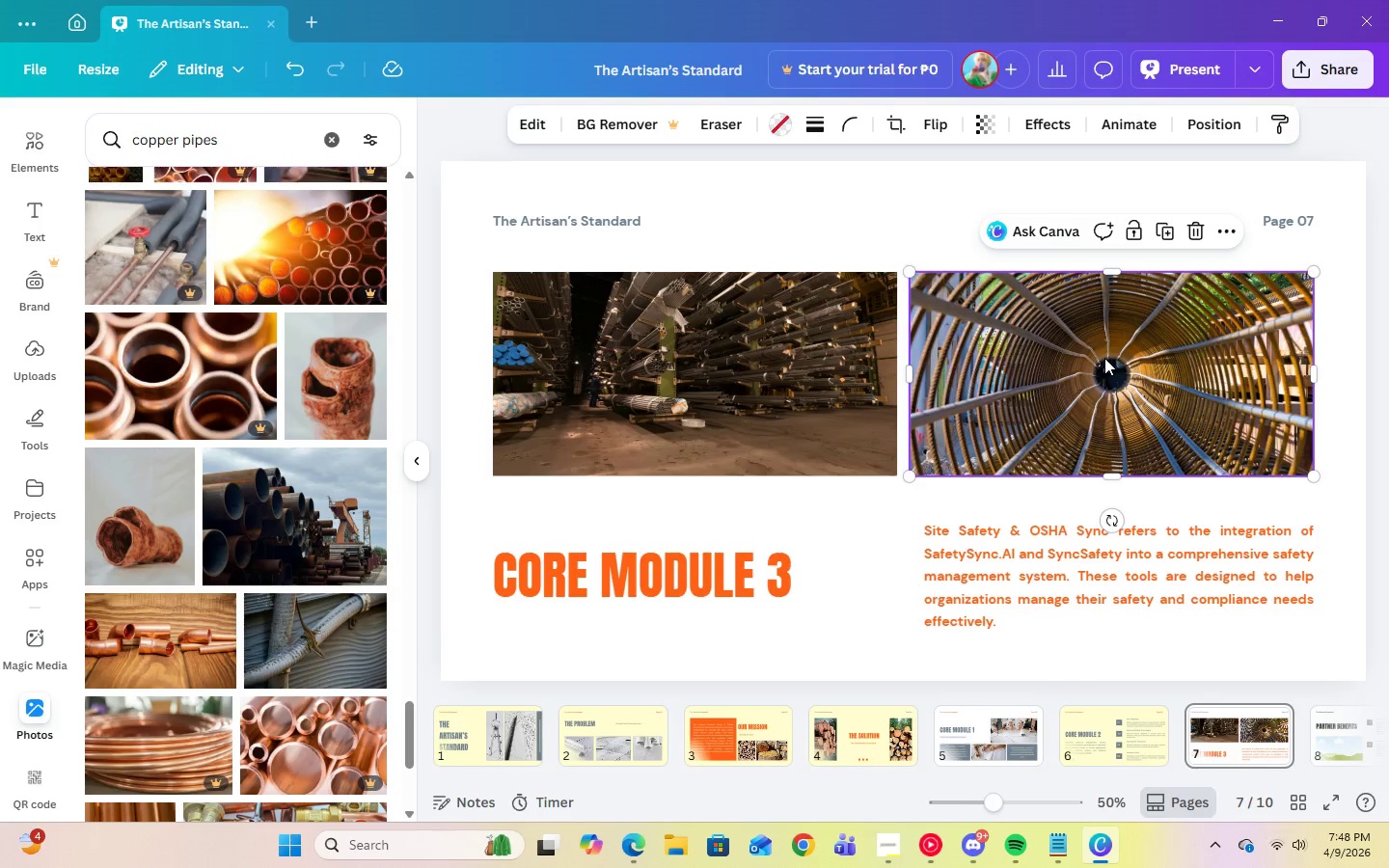 
key(Delete)
 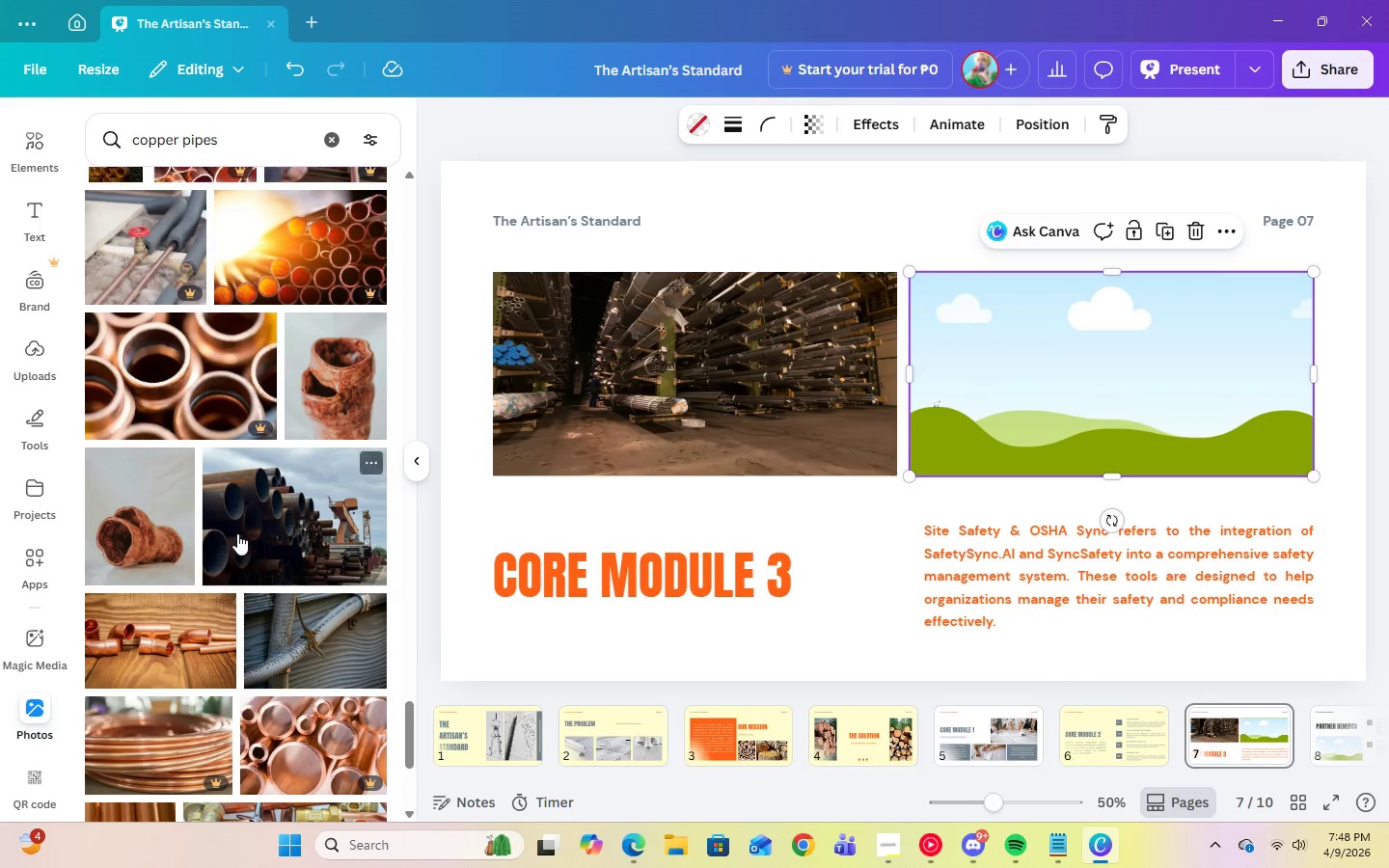 
left_click([237, 533])
 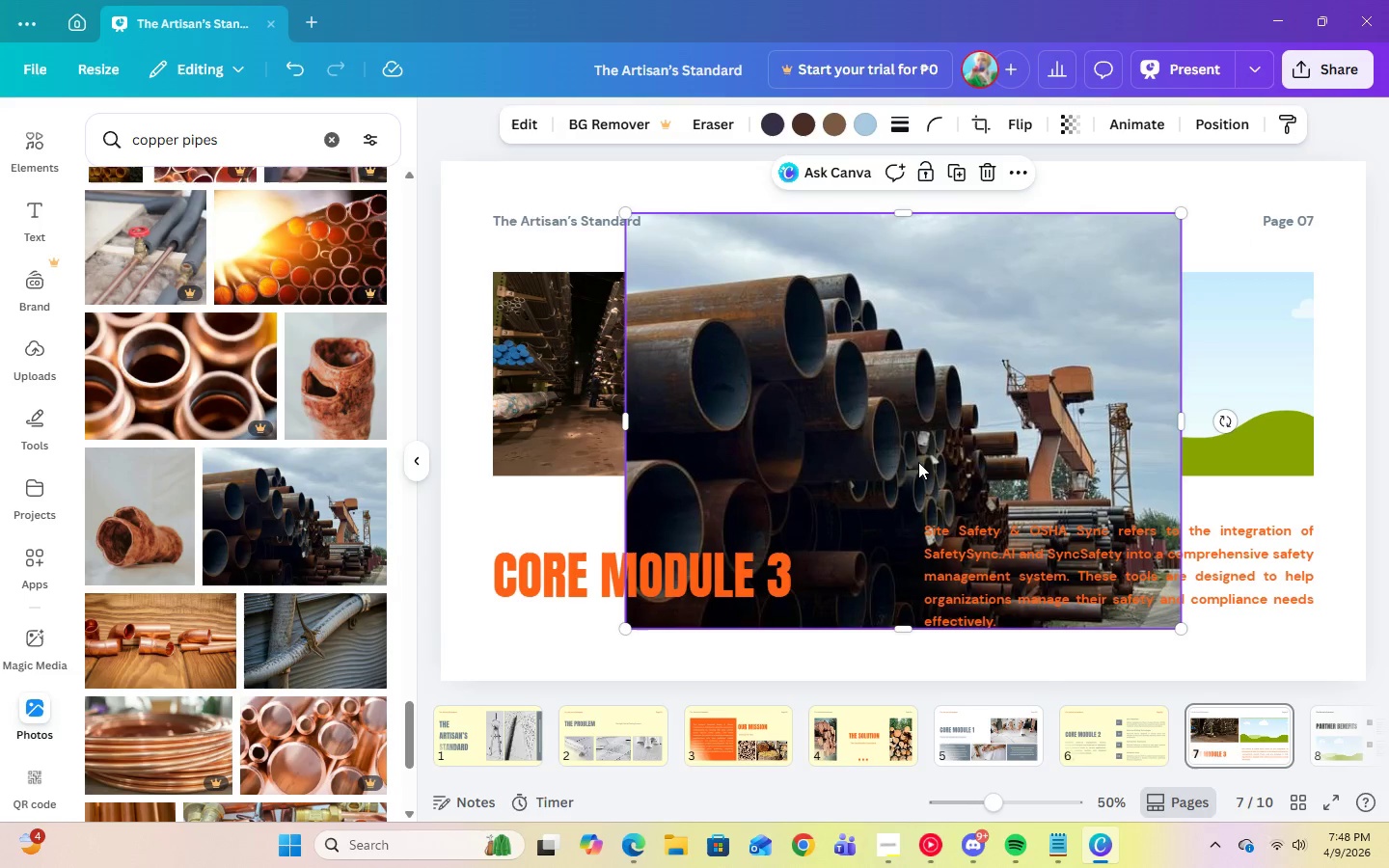 
left_click_drag(start_coordinate=[912, 449], to_coordinate=[1102, 405])
 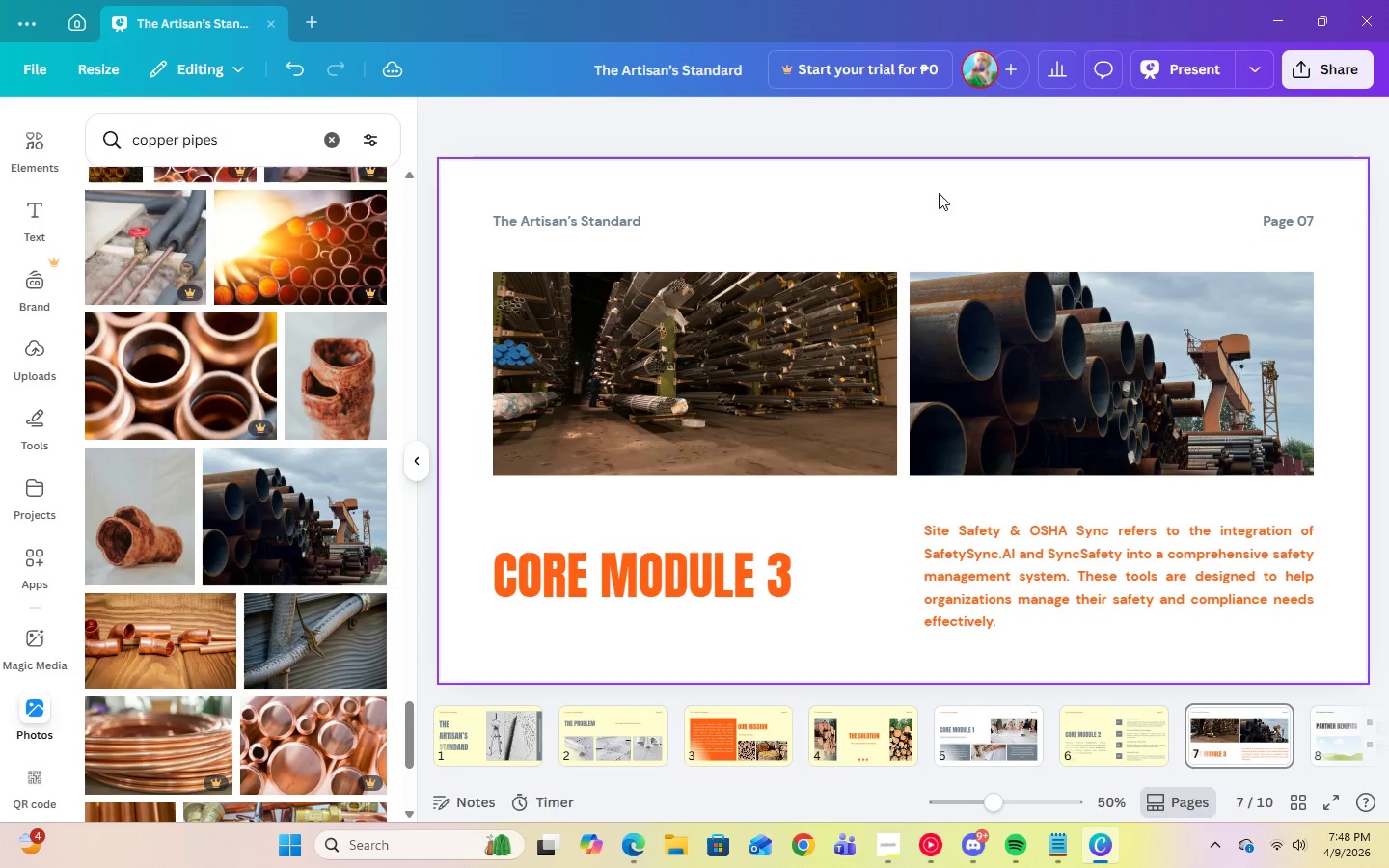 
left_click([937, 193])
 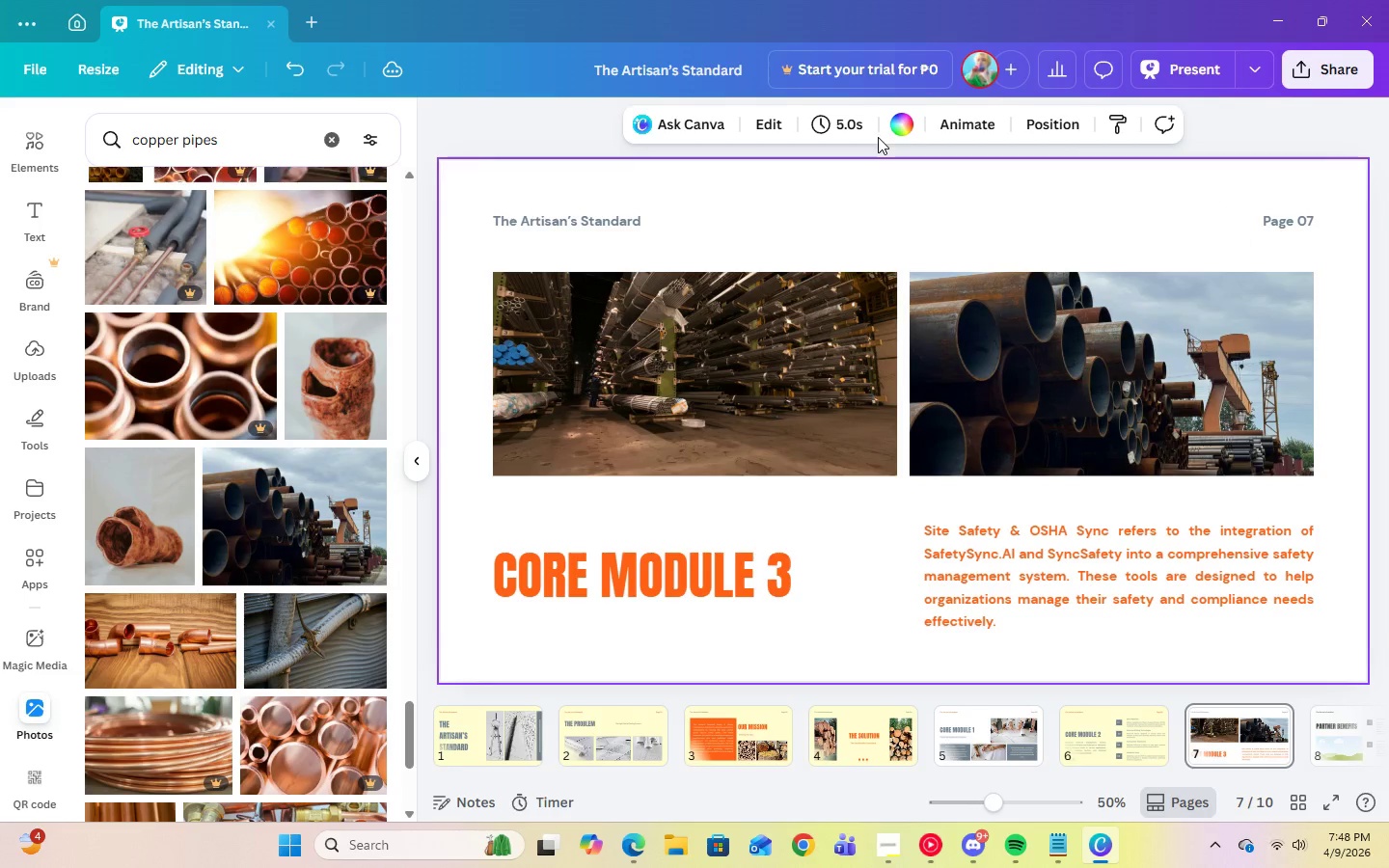 
left_click([907, 123])
 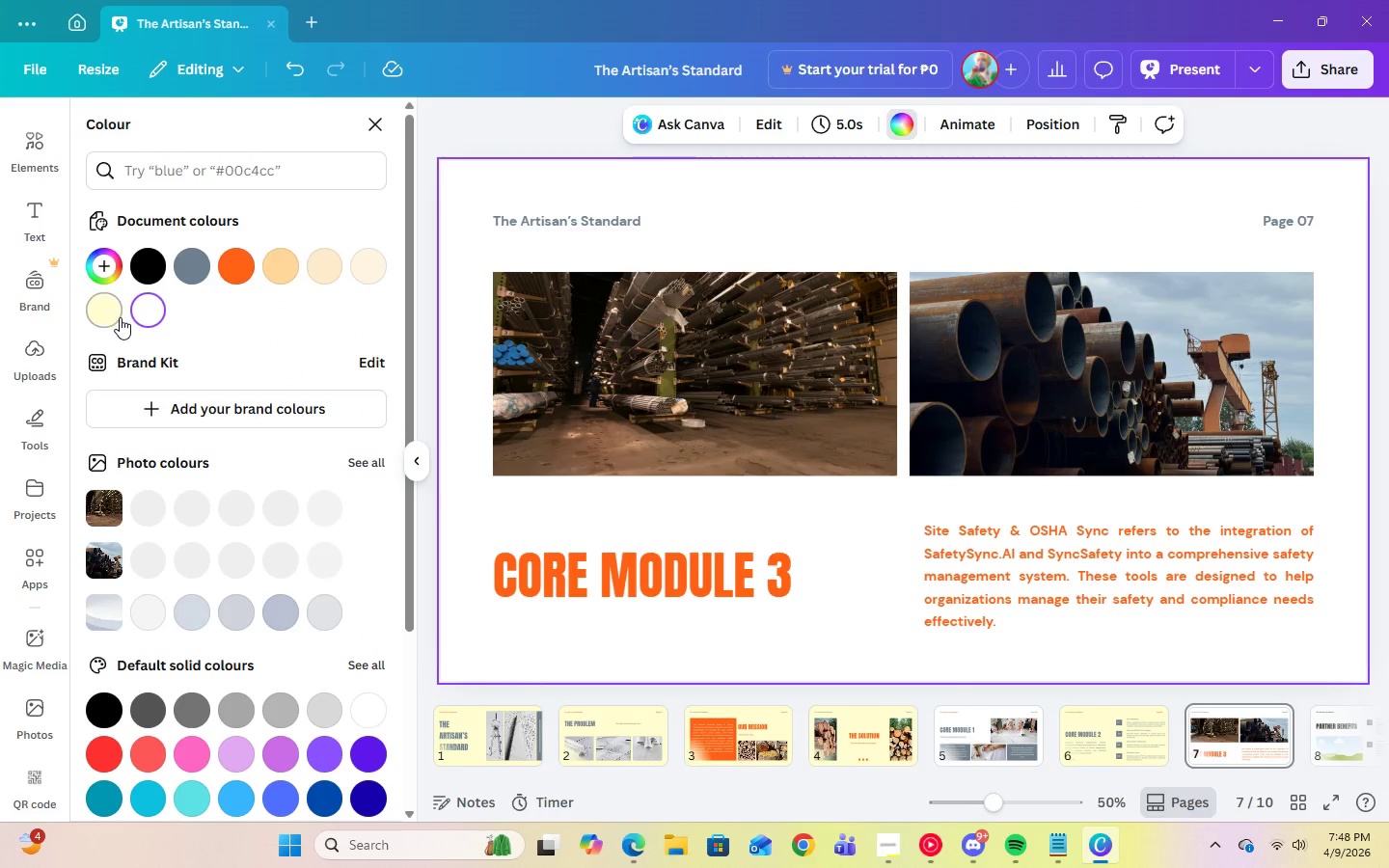 
left_click([120, 317])
 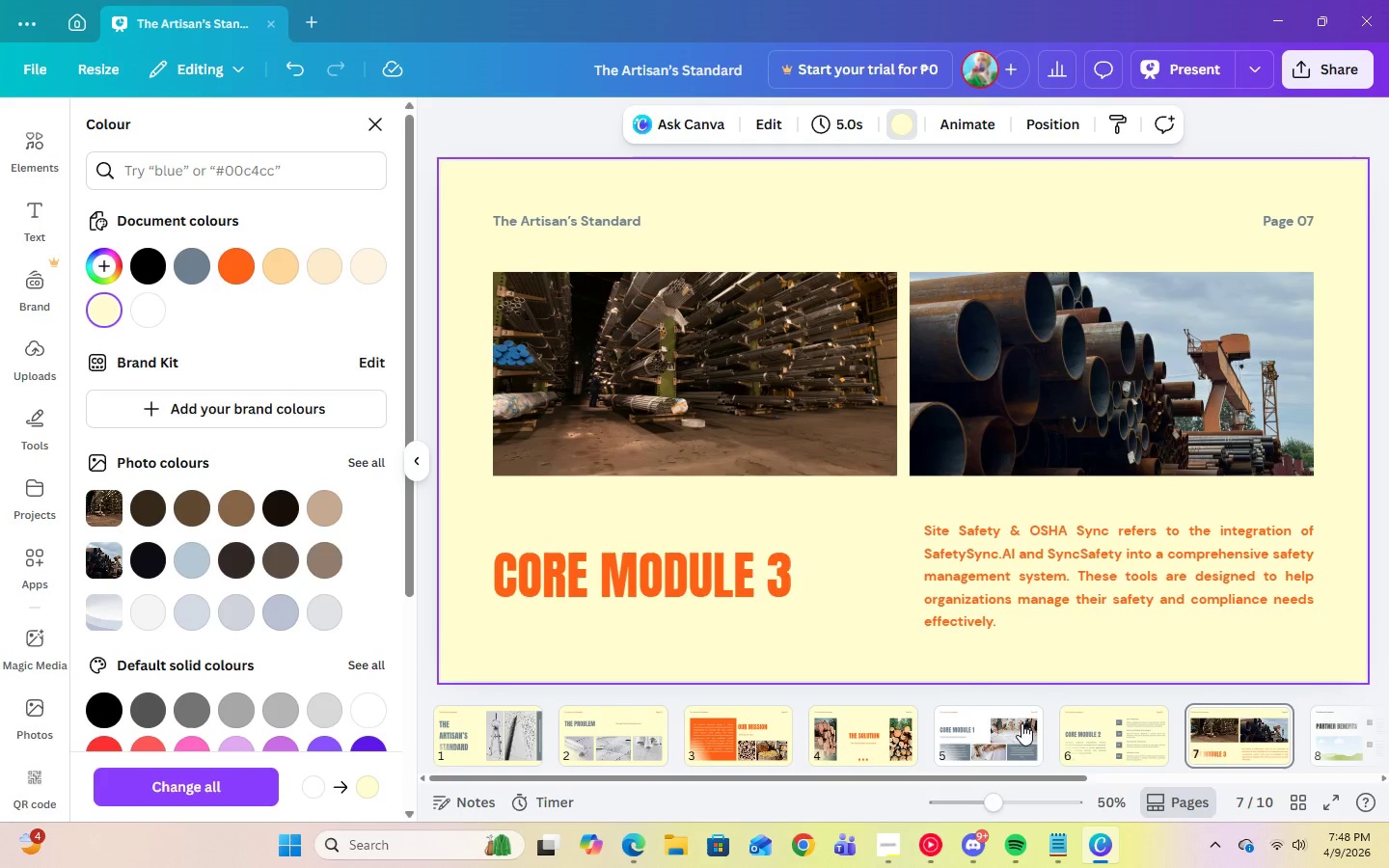 
left_click([751, 345])
 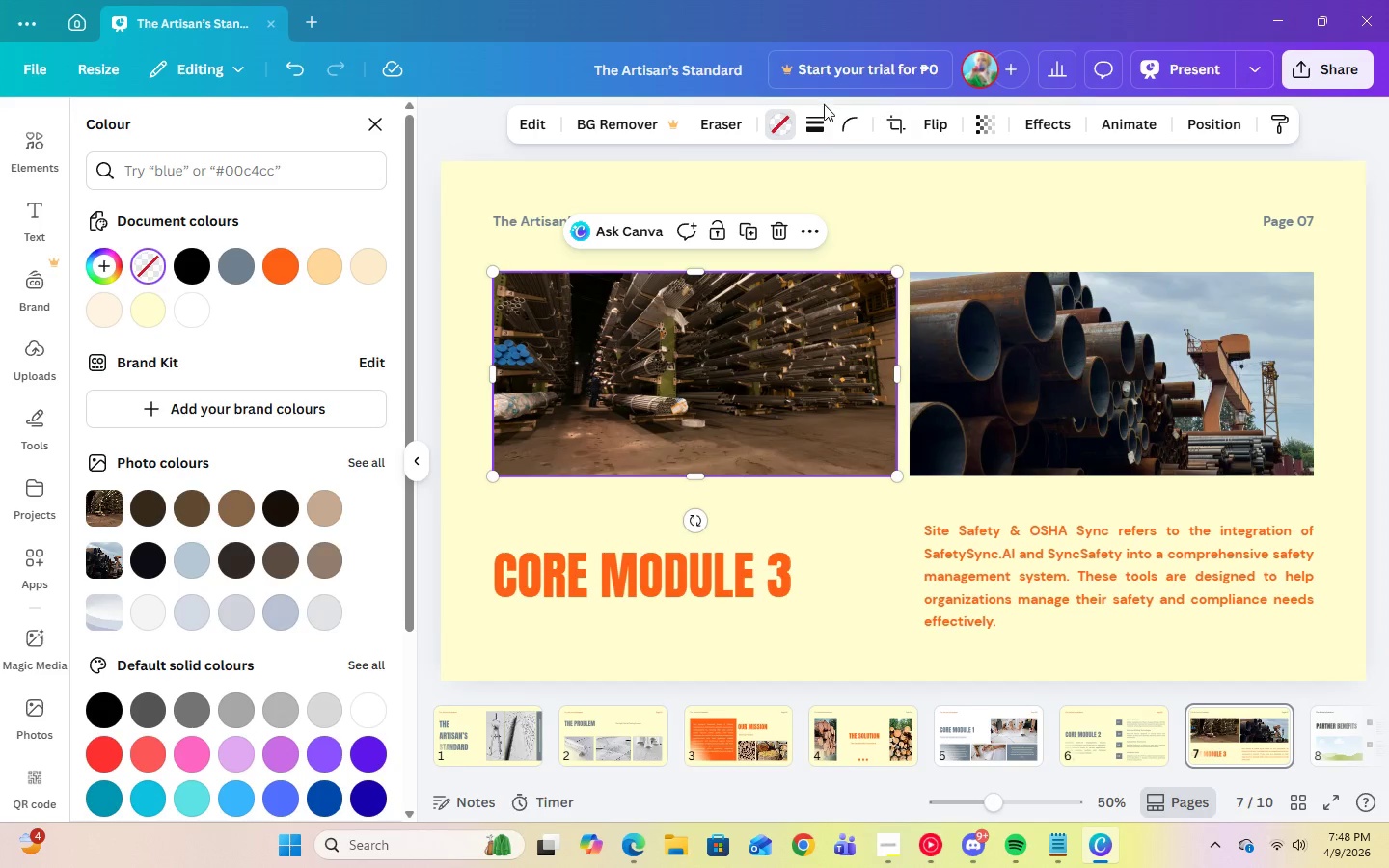 
left_click([824, 121])
 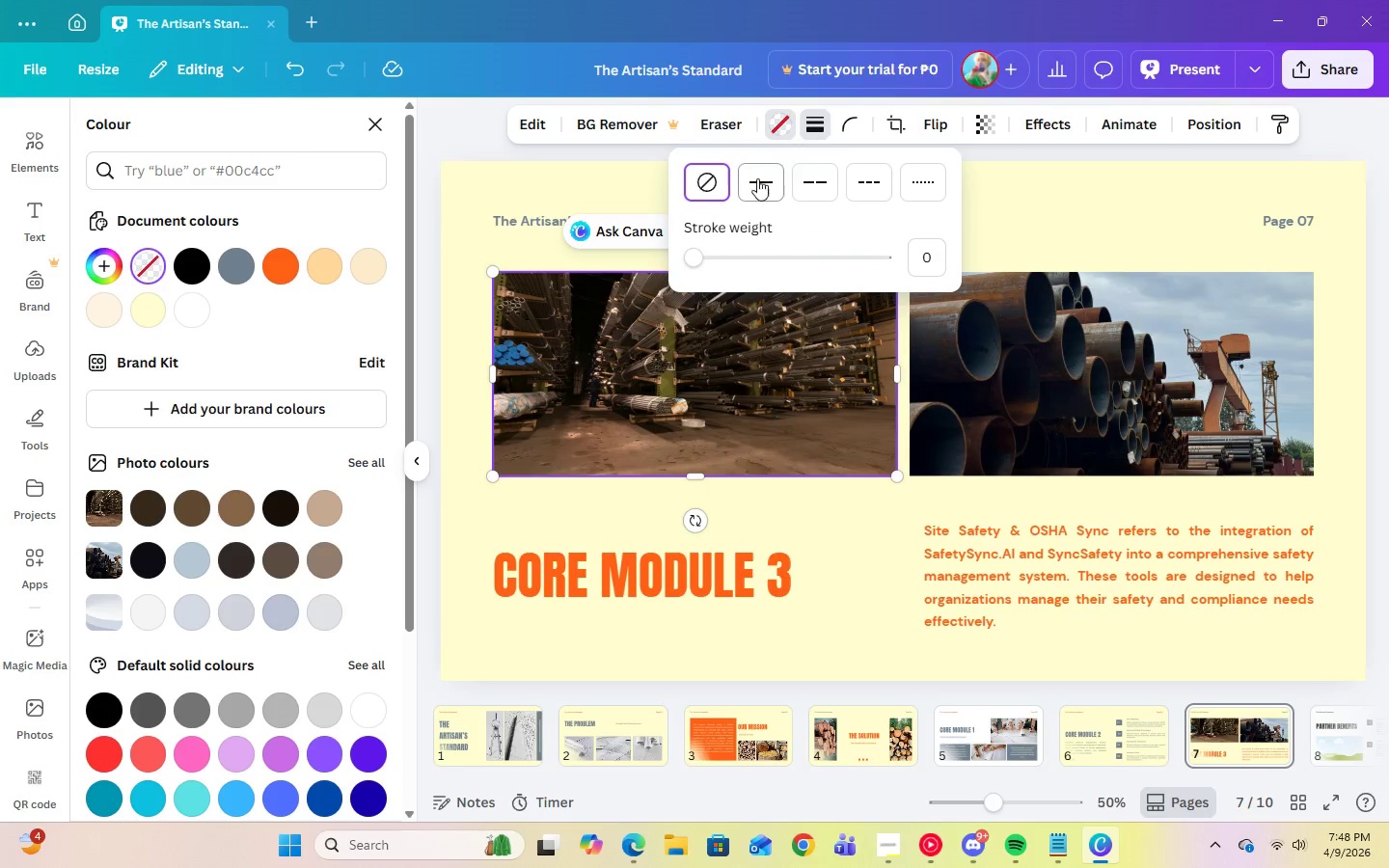 
left_click([756, 184])
 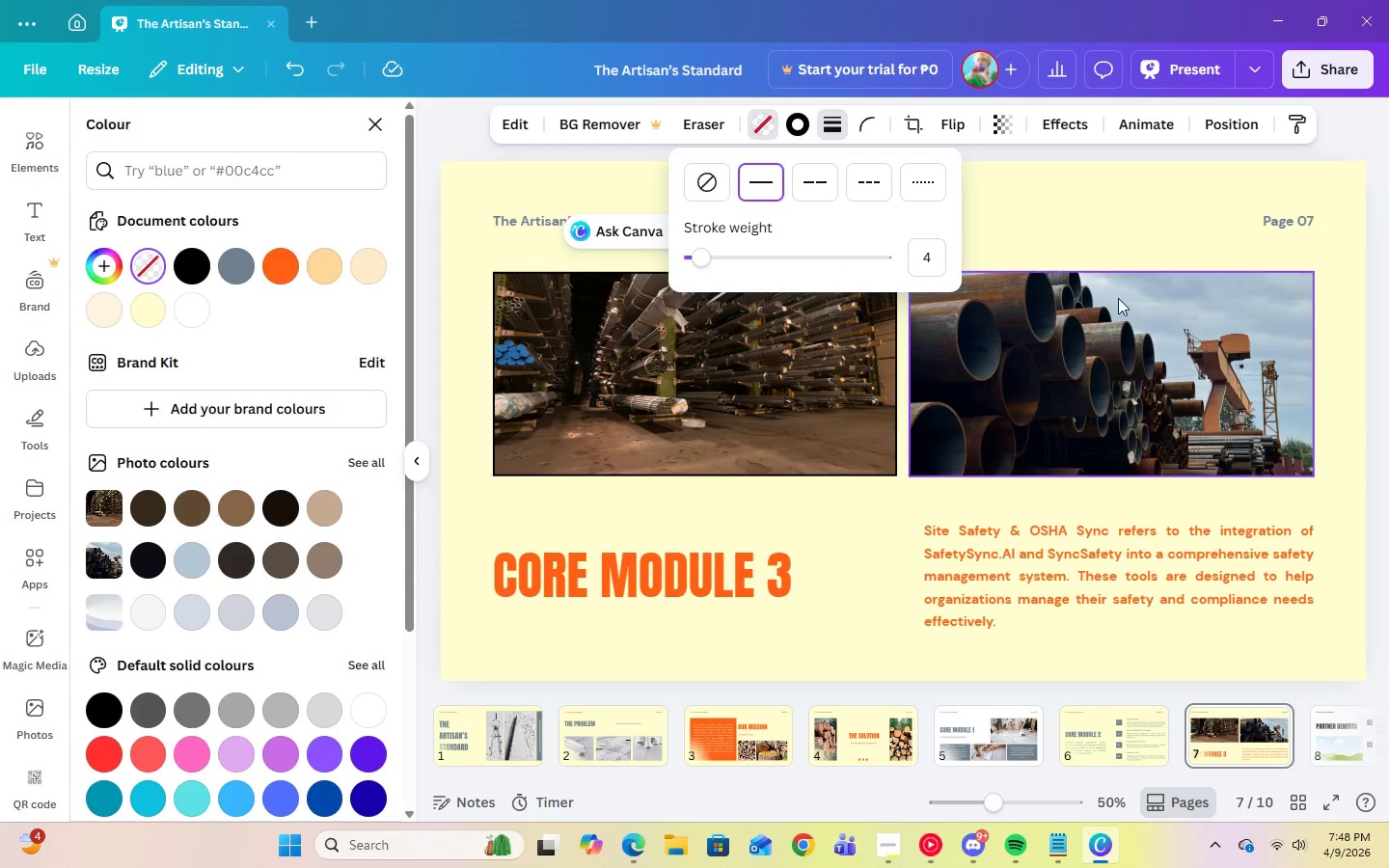 
left_click([1118, 301])
 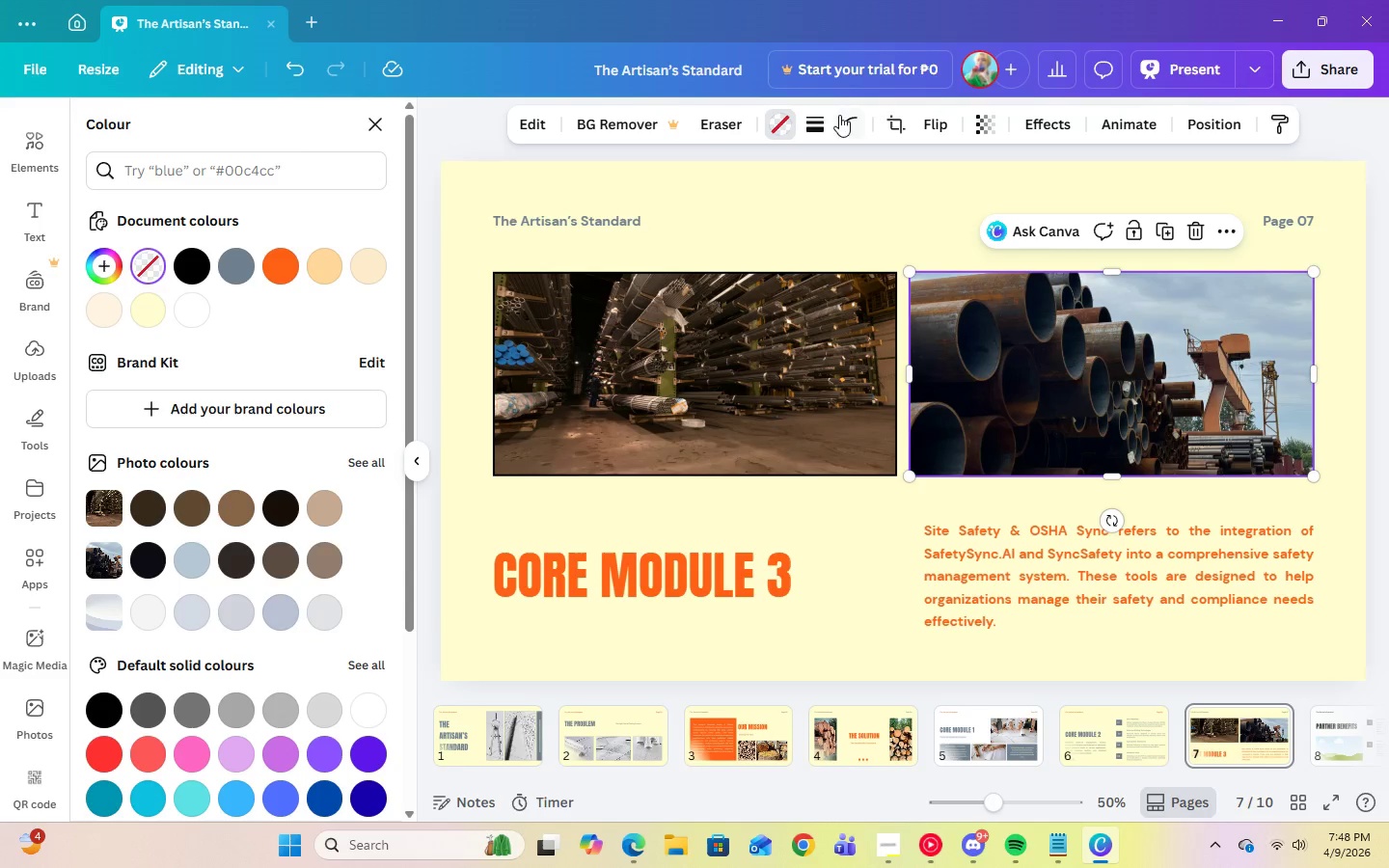 
left_click([812, 111])
 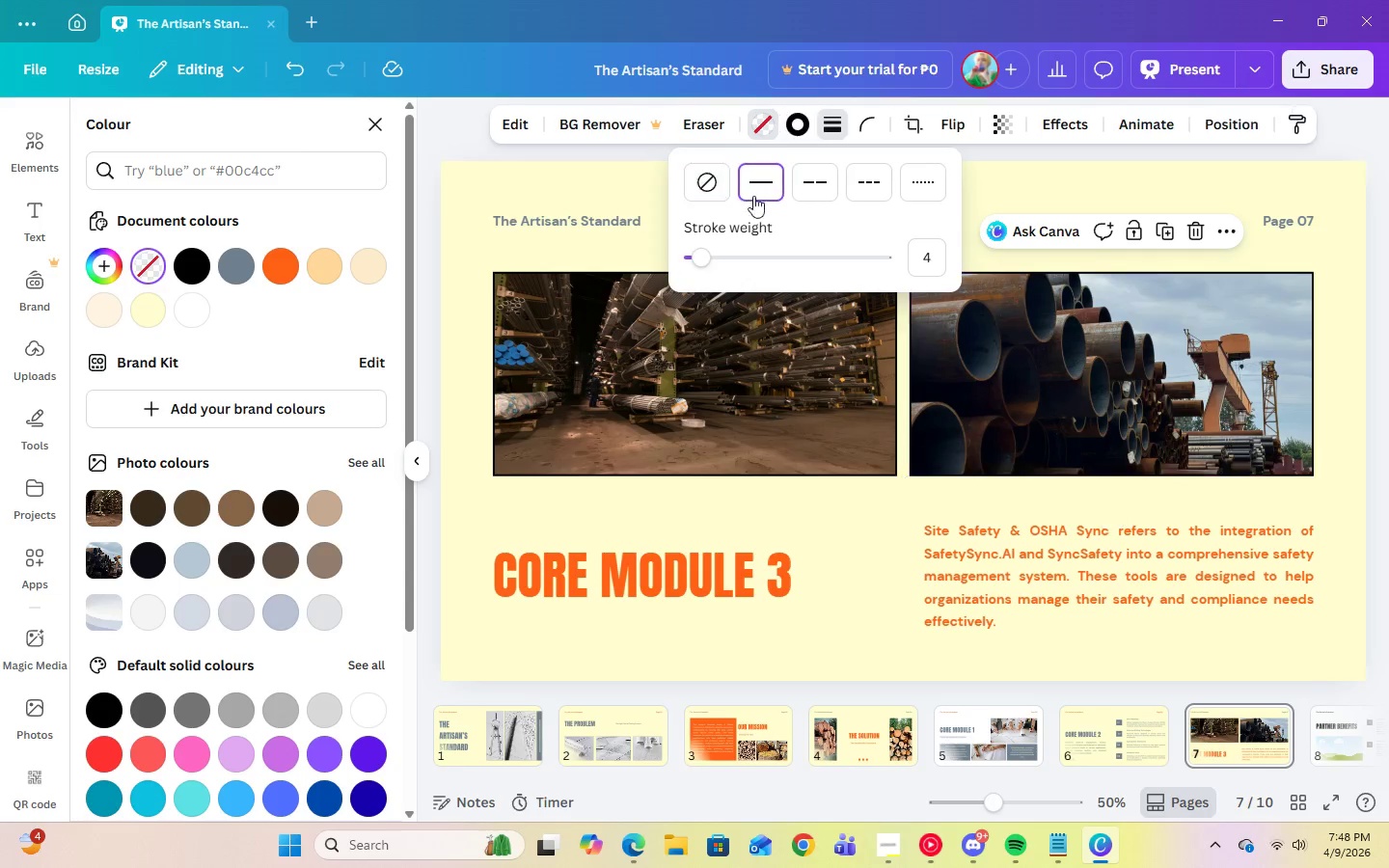 
double_click([660, 341])
 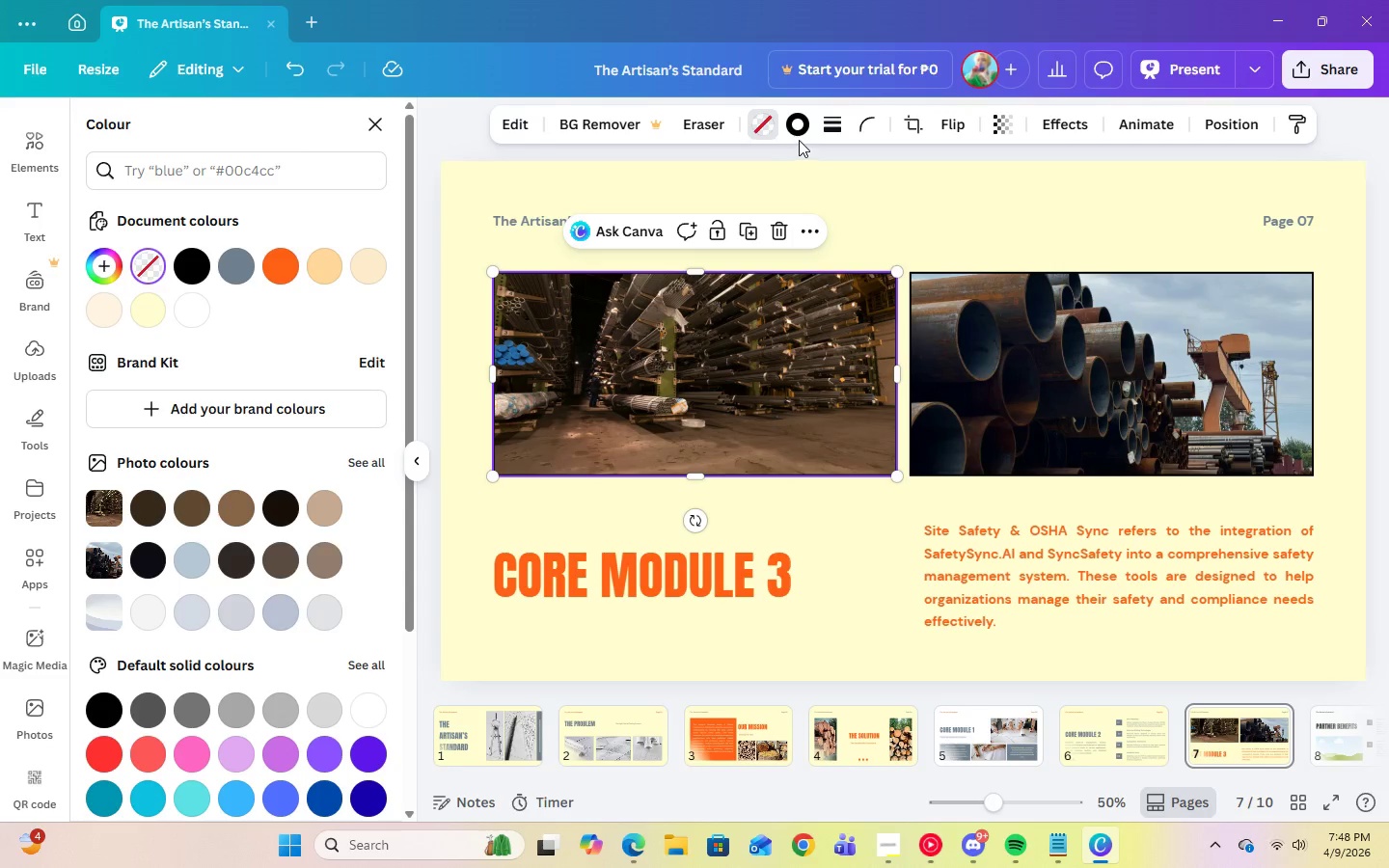 
left_click([800, 131])
 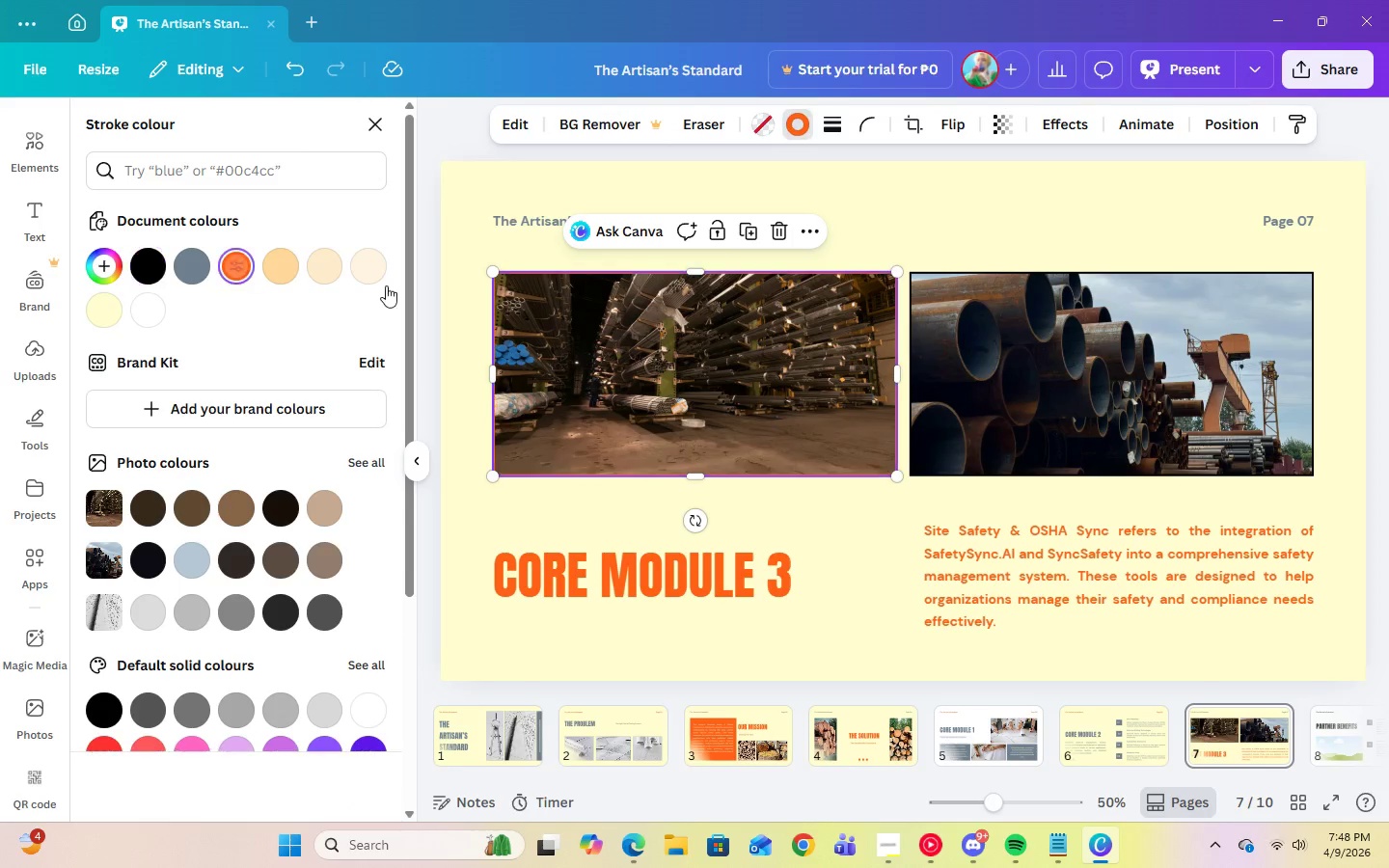 
double_click([1086, 371])
 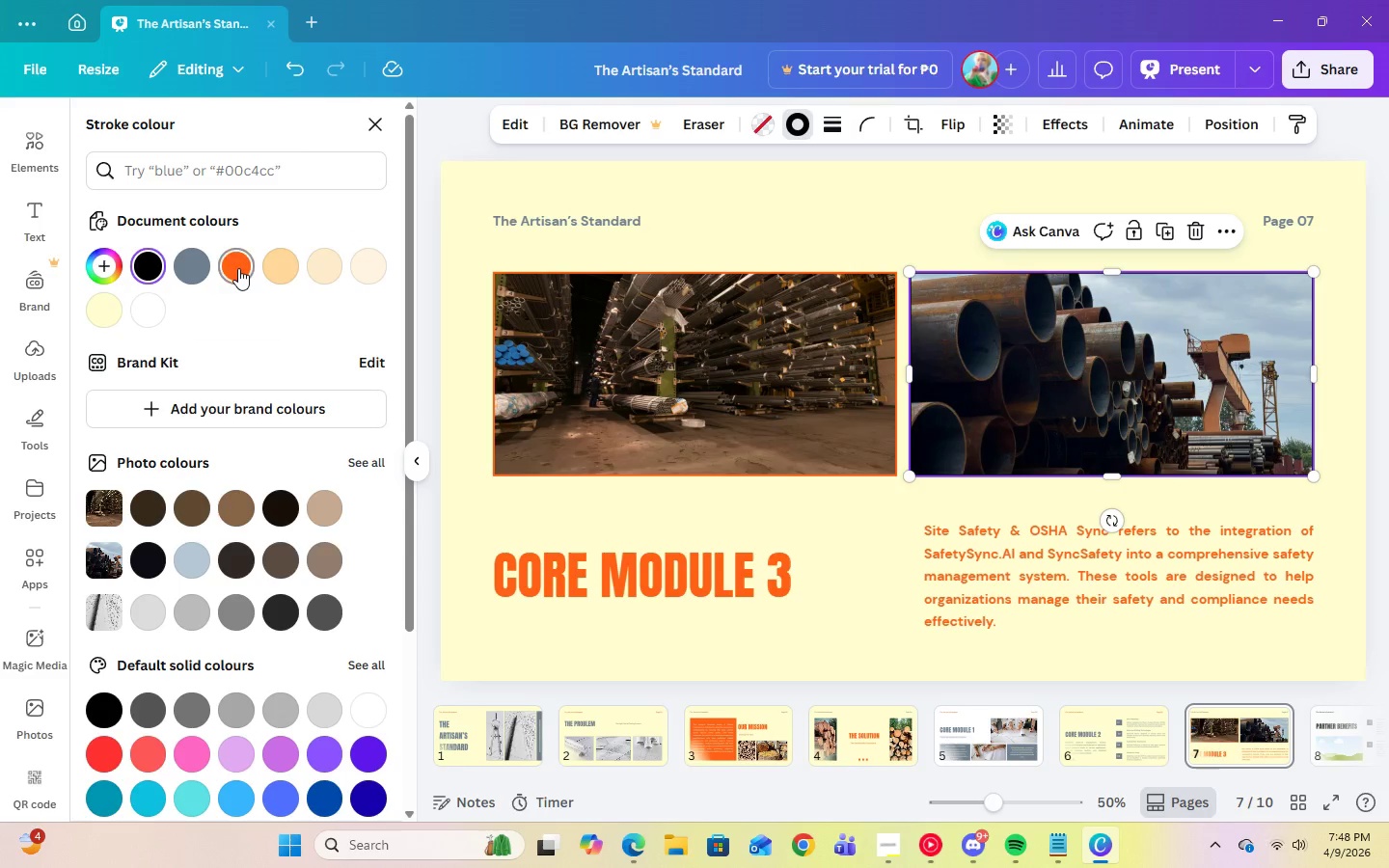 
double_click([681, 377])
 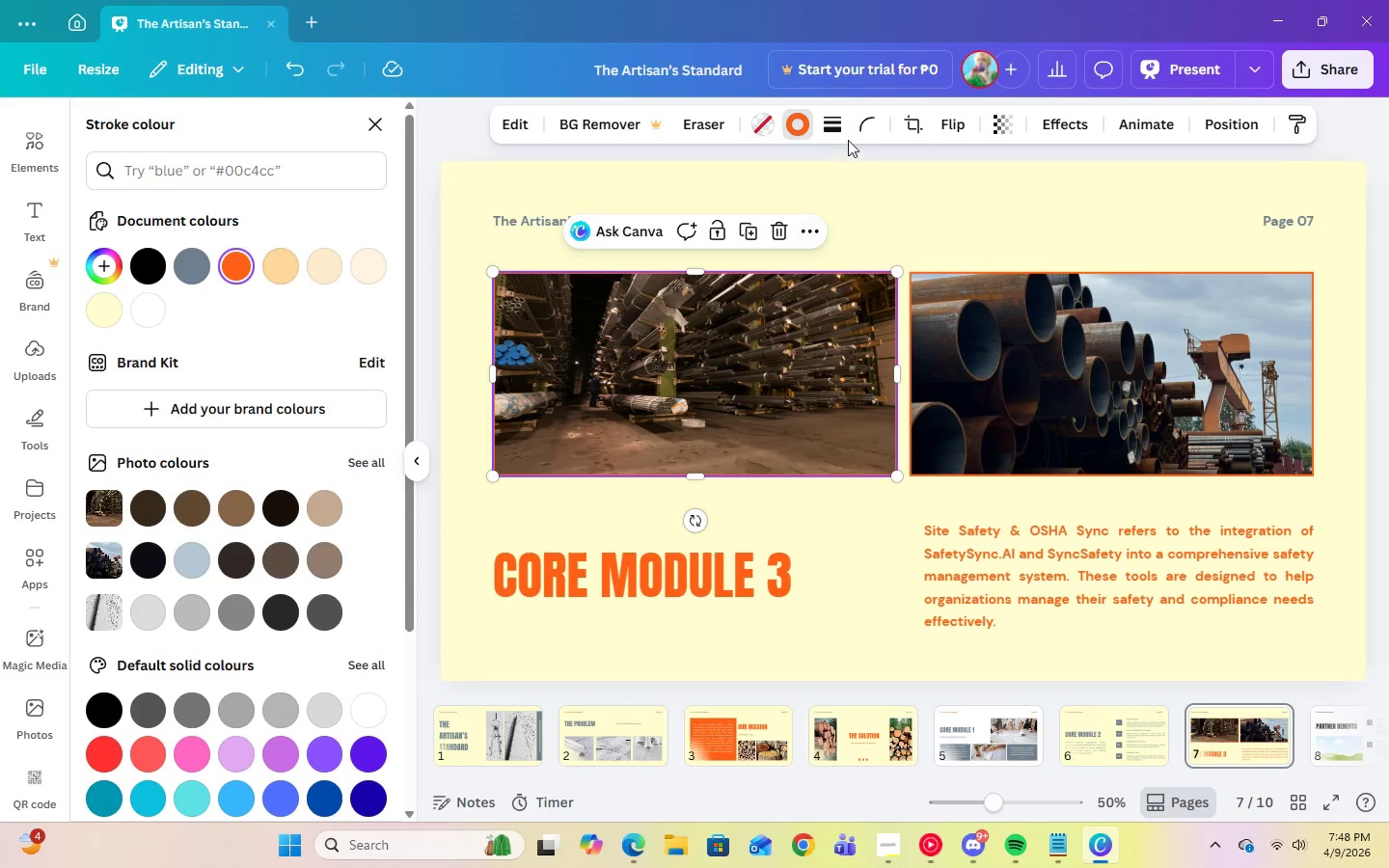 
left_click([836, 123])
 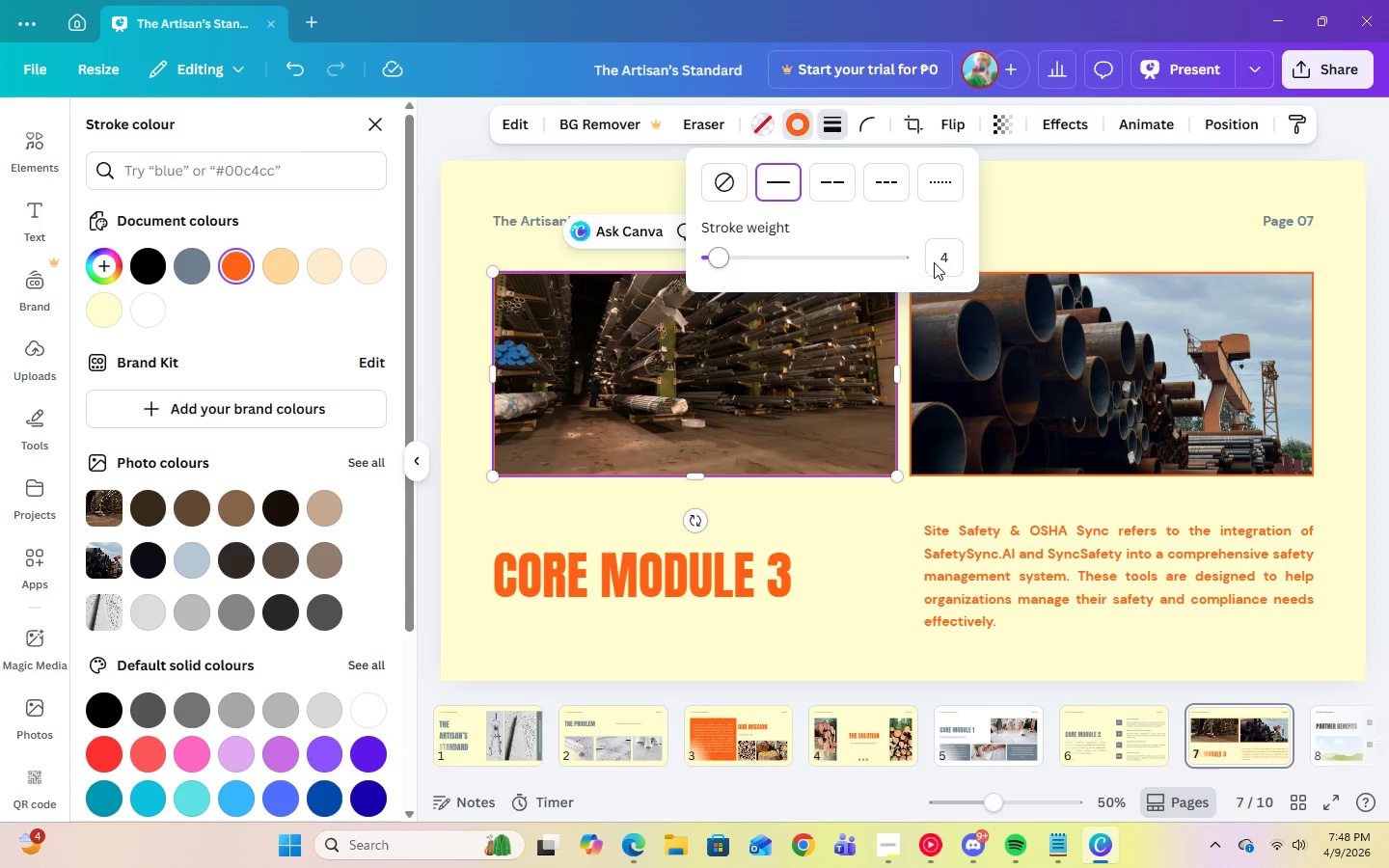 
left_click([940, 260])
 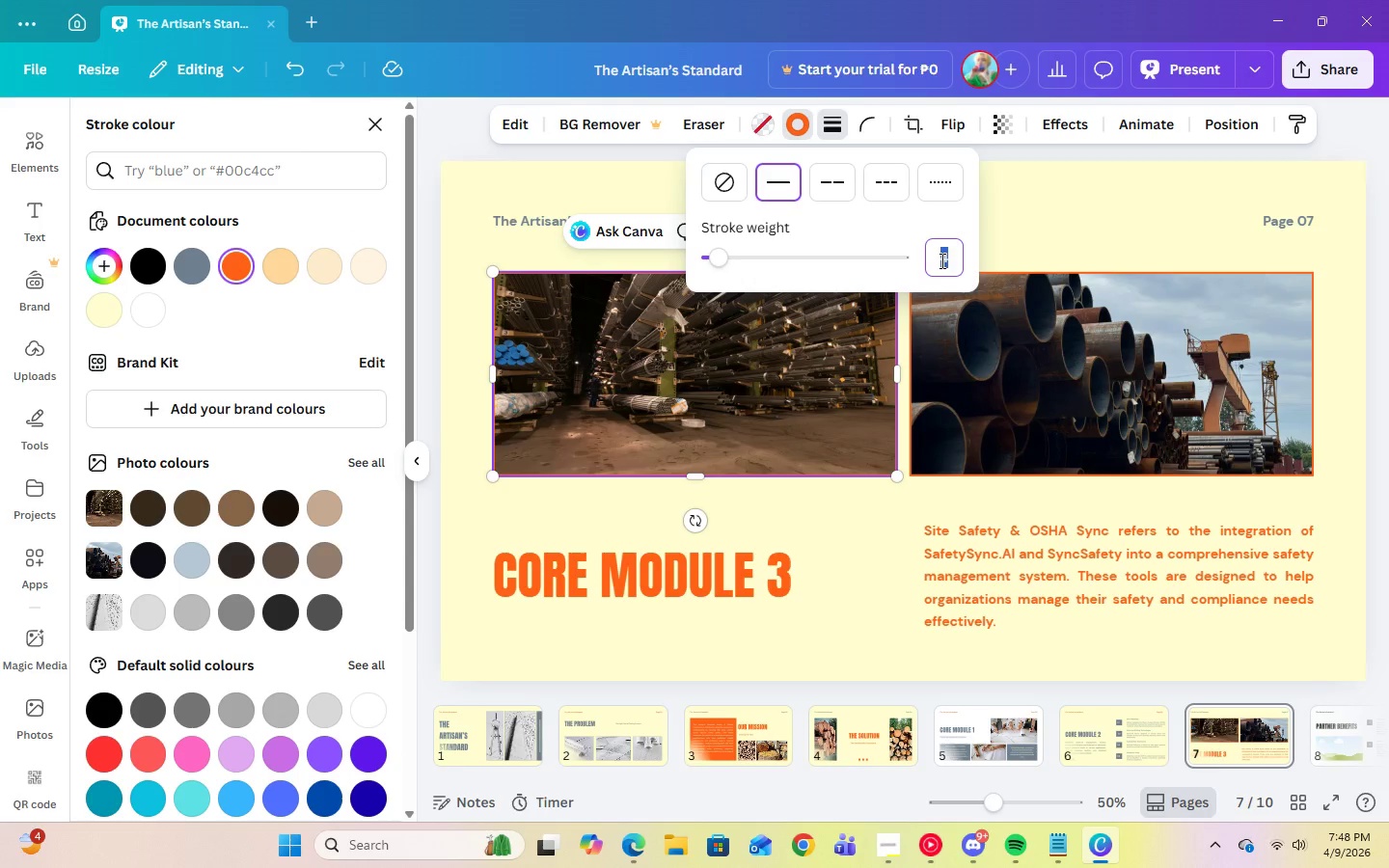 
key(Numpad2)
 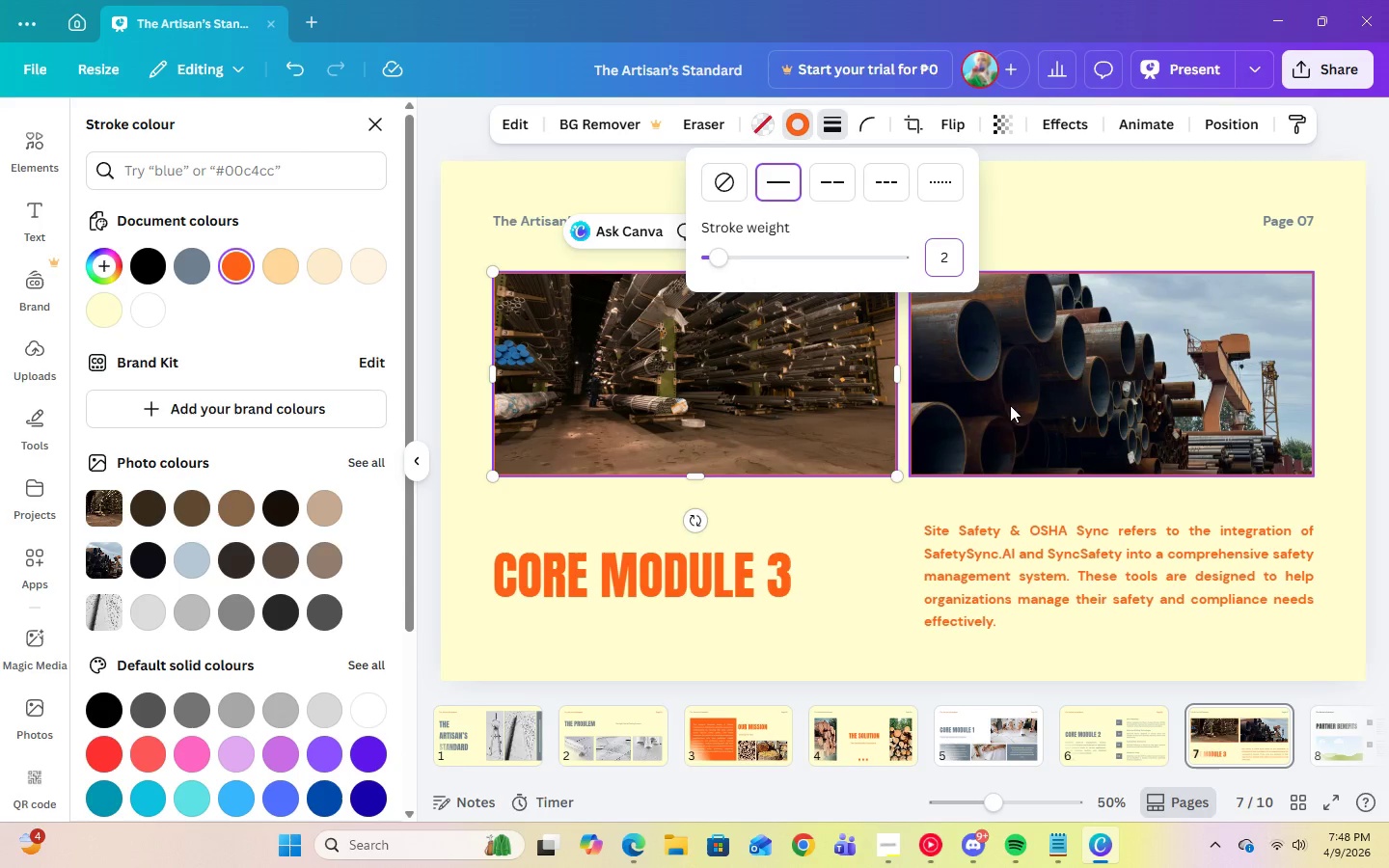 
key(Enter)
 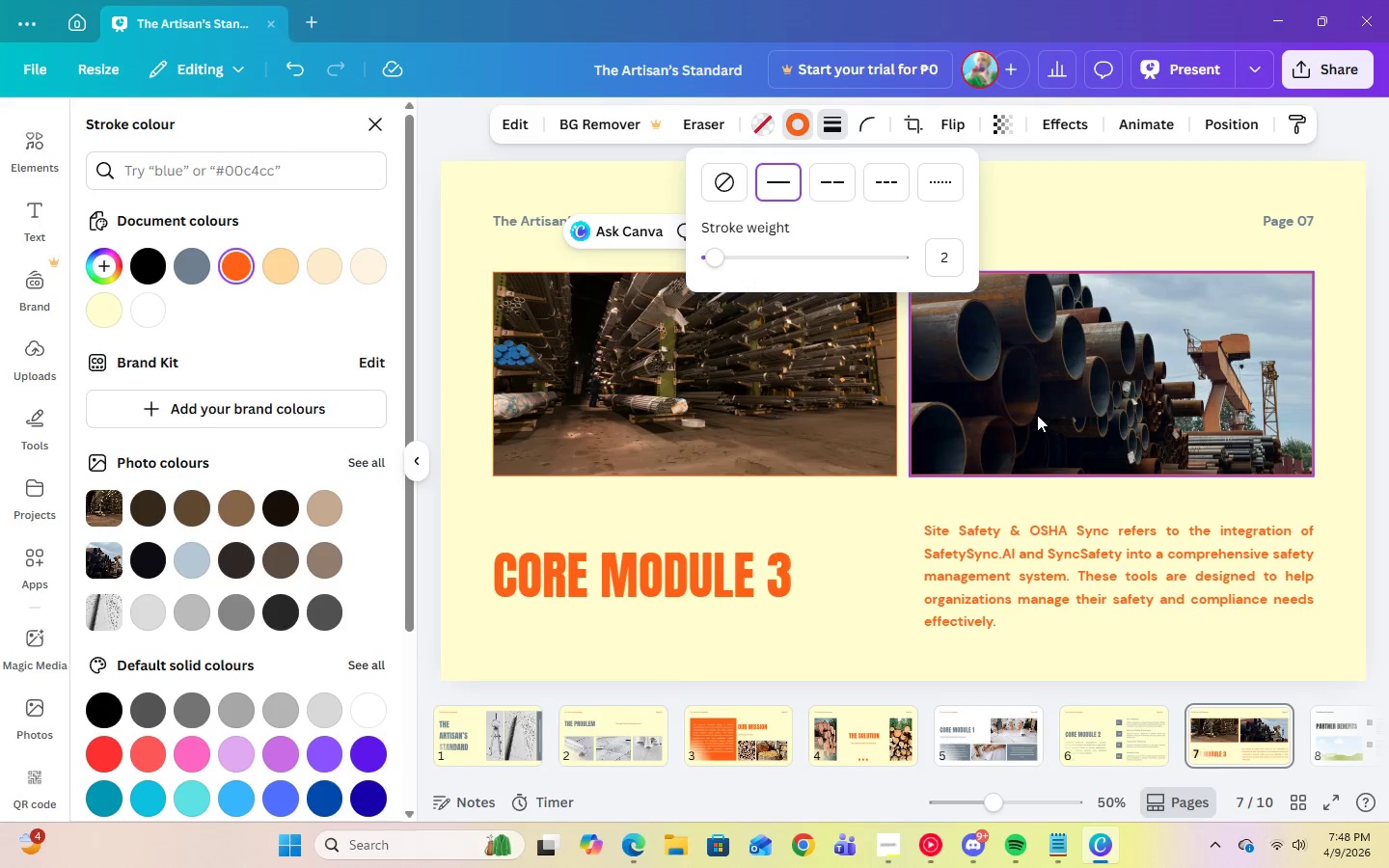 
left_click([1037, 415])
 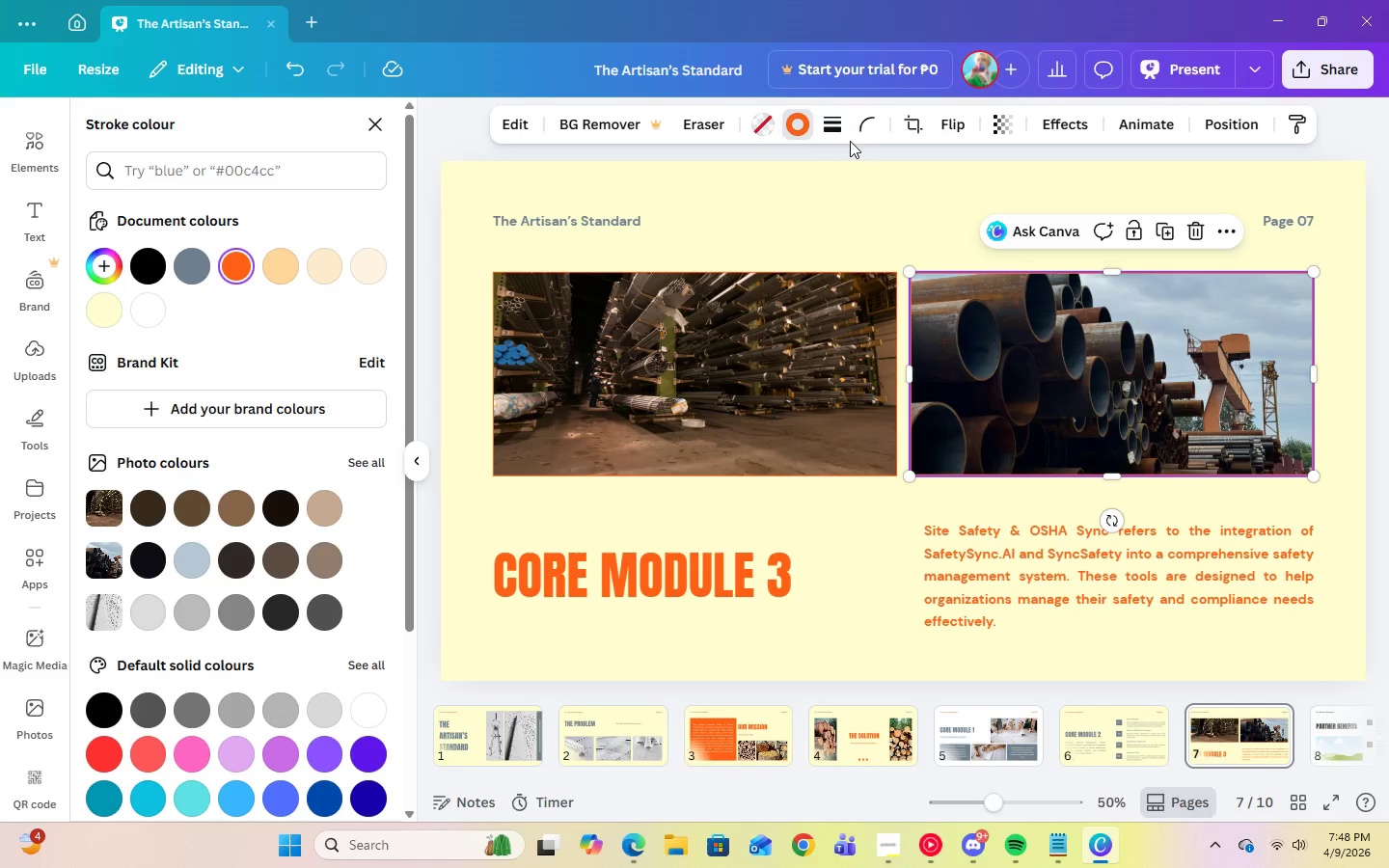 
left_click([839, 125])
 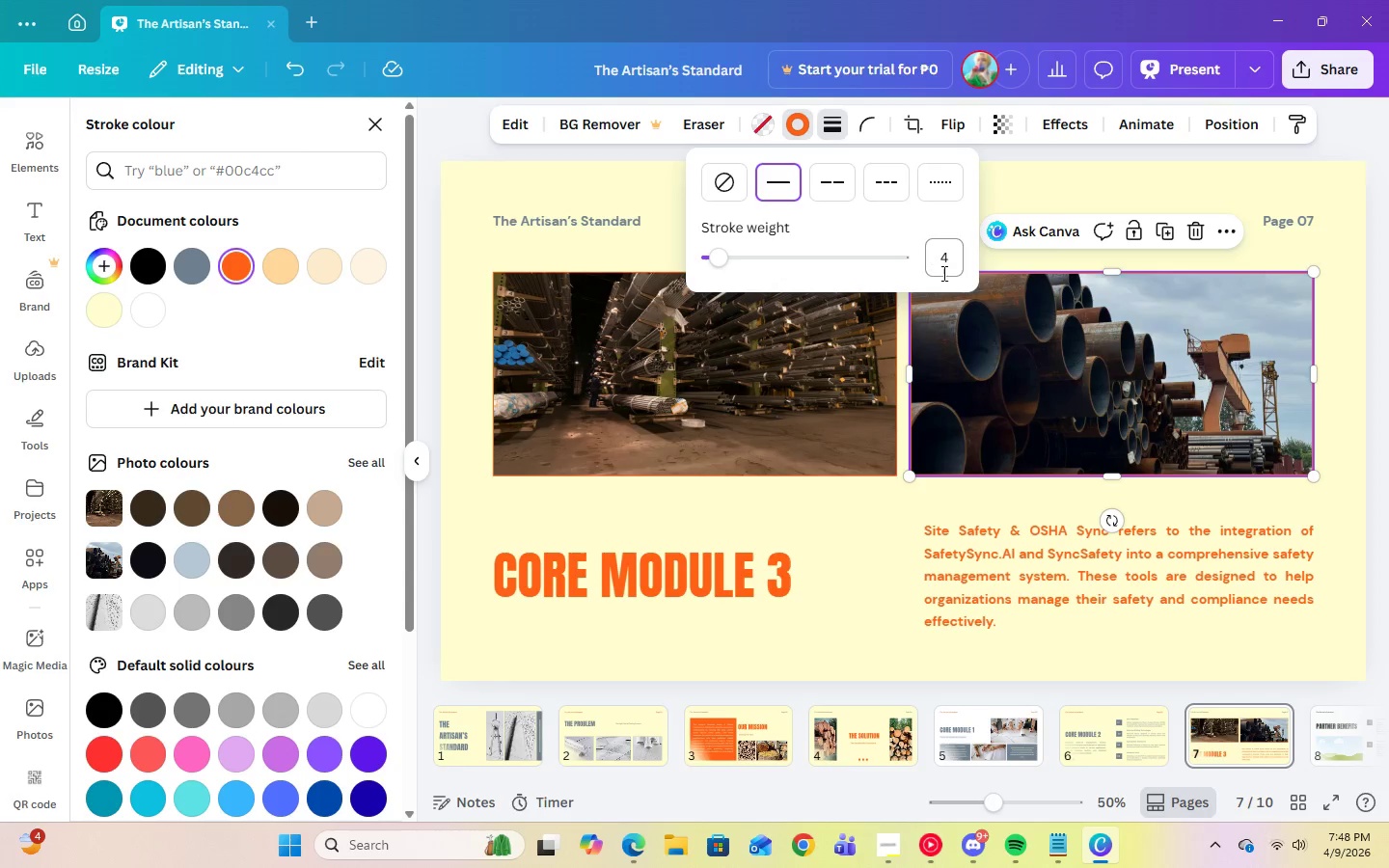 
left_click([946, 266])
 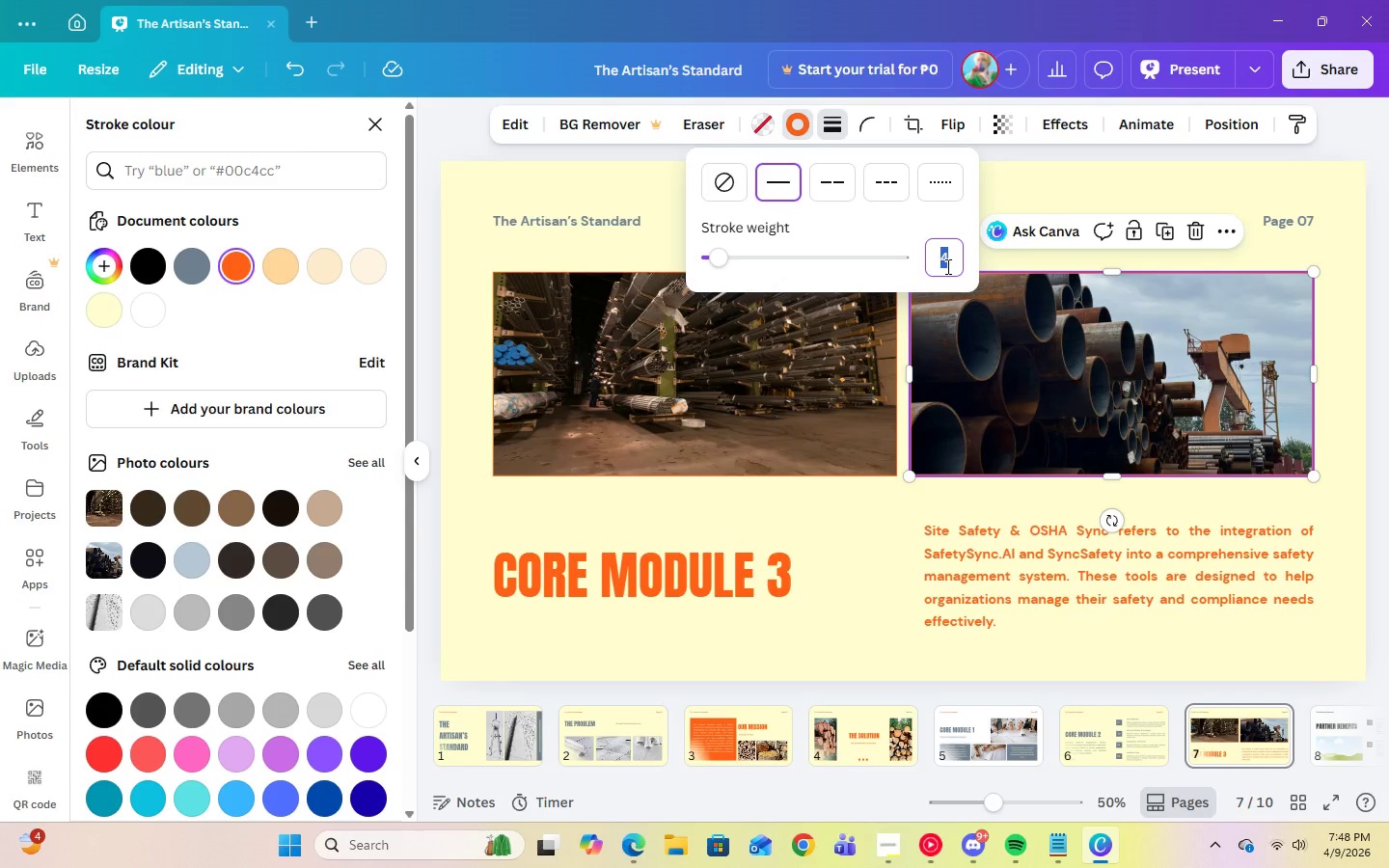 
key(Numpad2)
 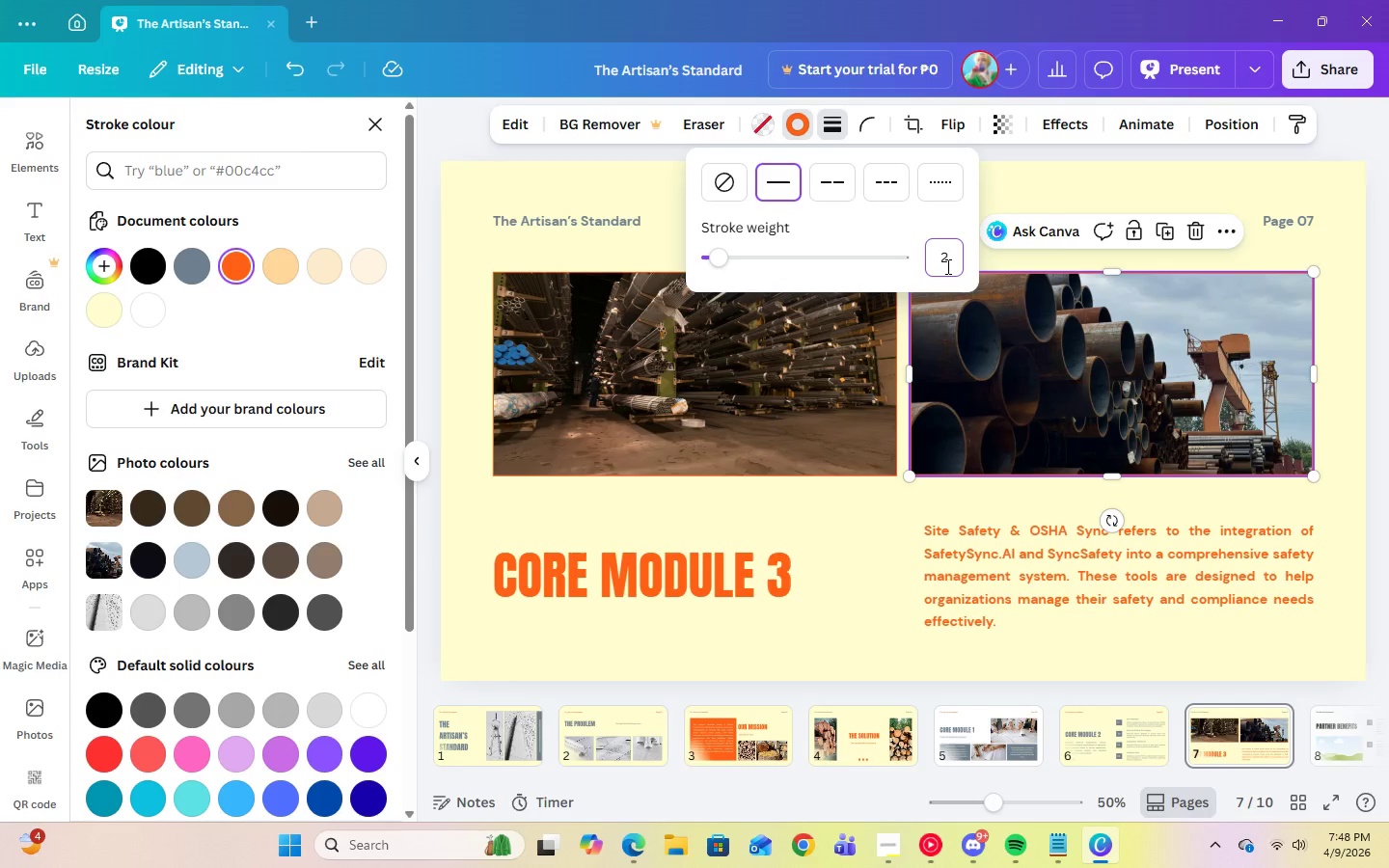 
key(Enter)
 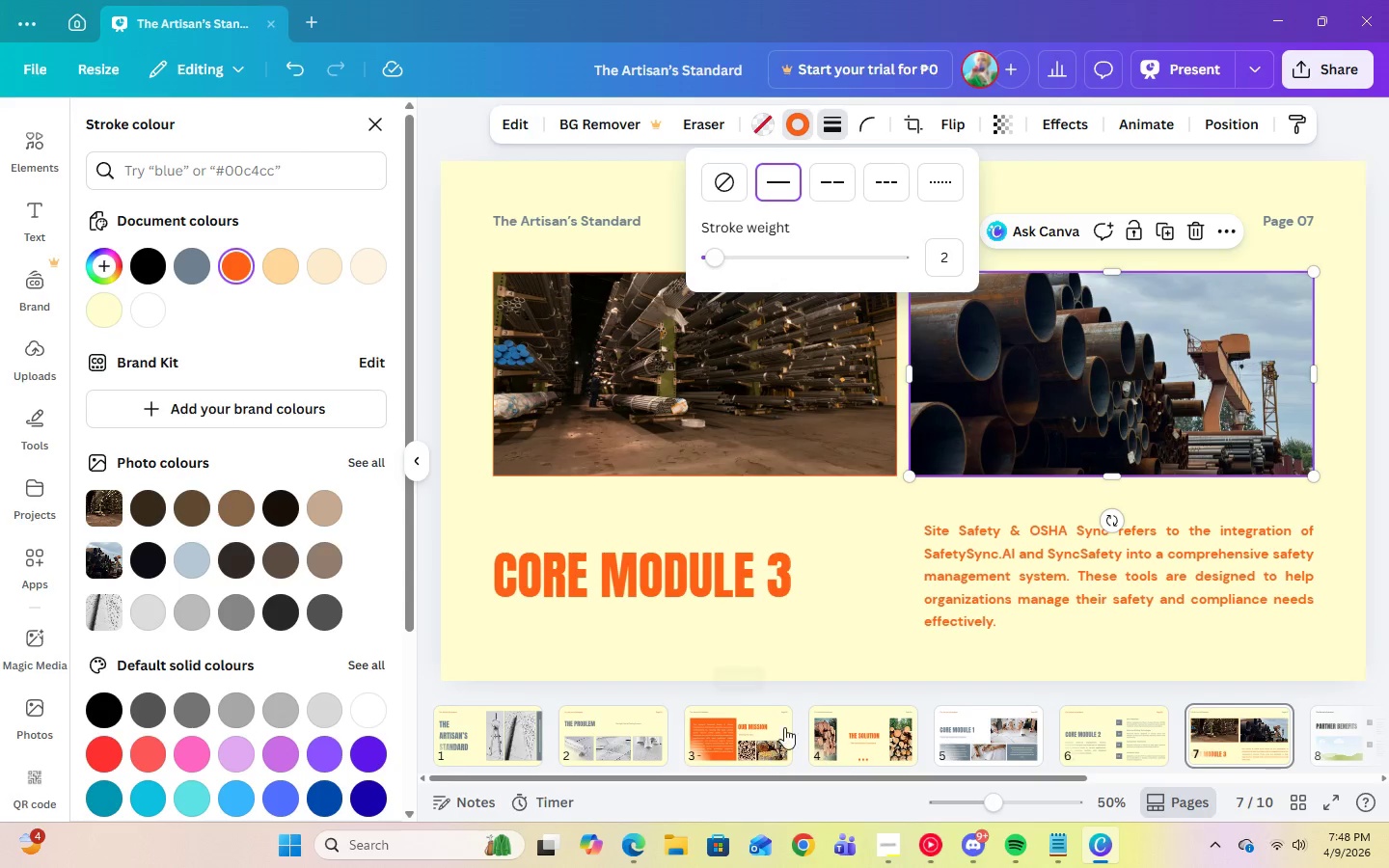 
left_click([958, 731])
 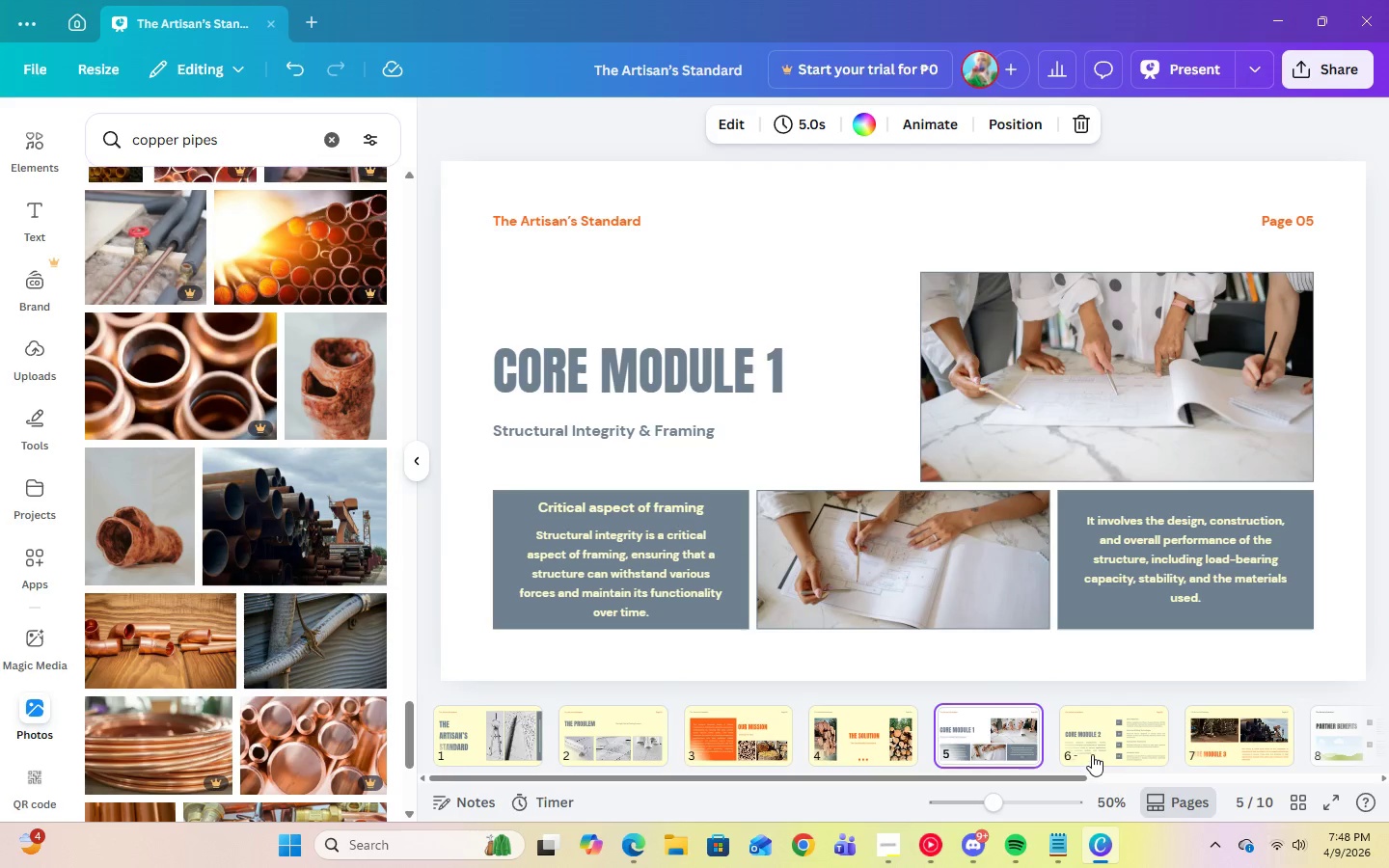 
double_click([1218, 744])
 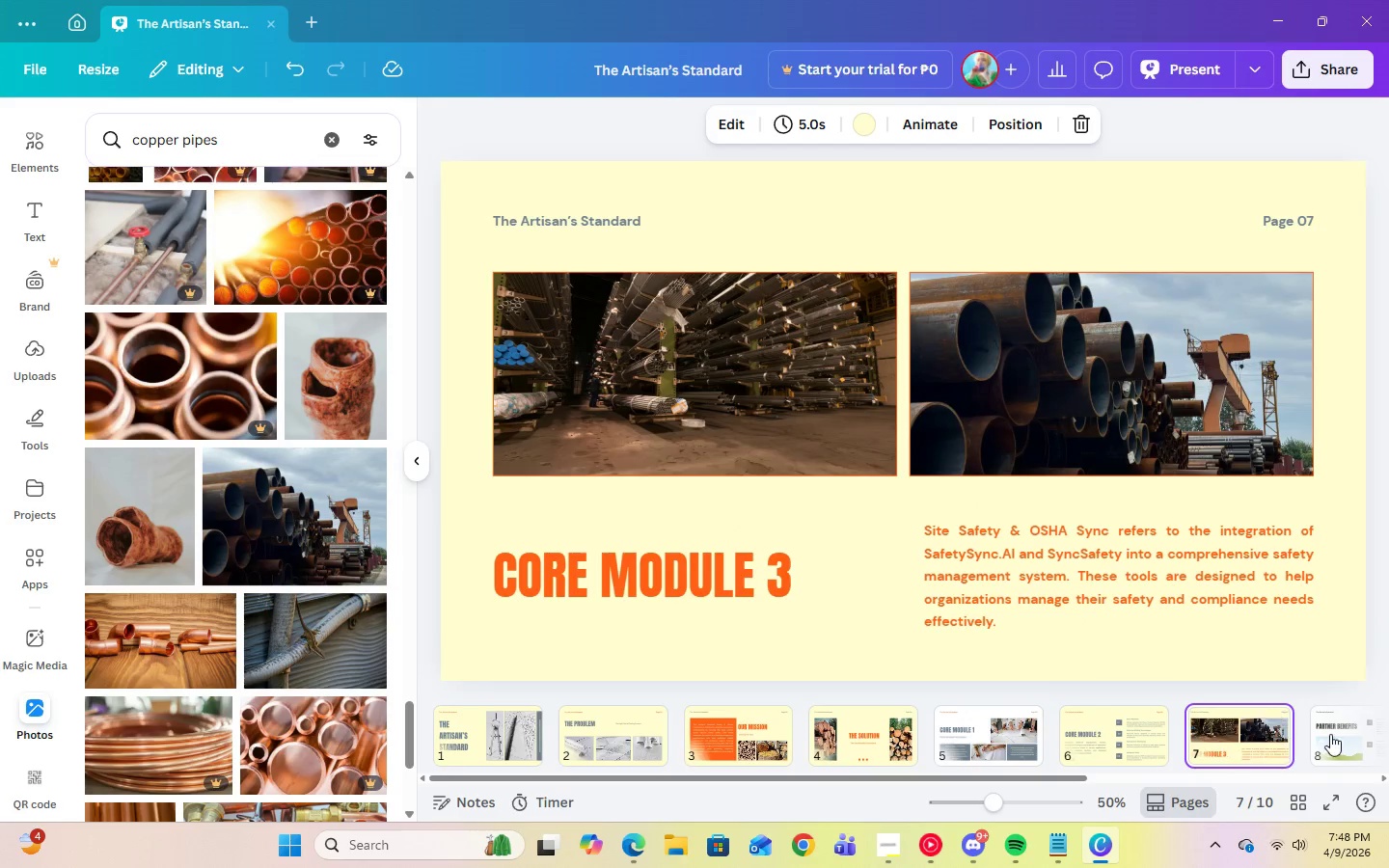 
left_click([1333, 735])
 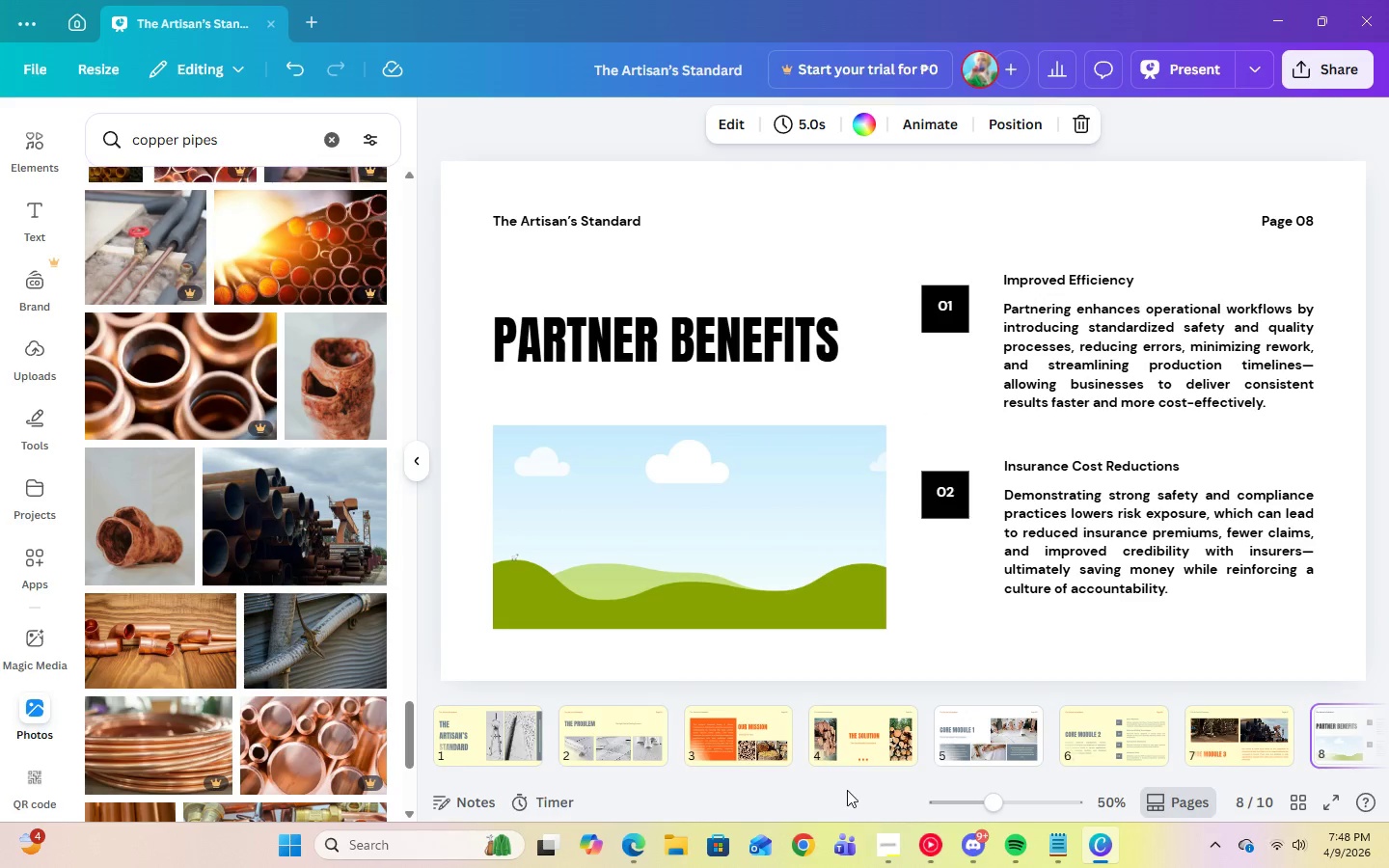 
left_click_drag(start_coordinate=[847, 777], to_coordinate=[992, 774])
 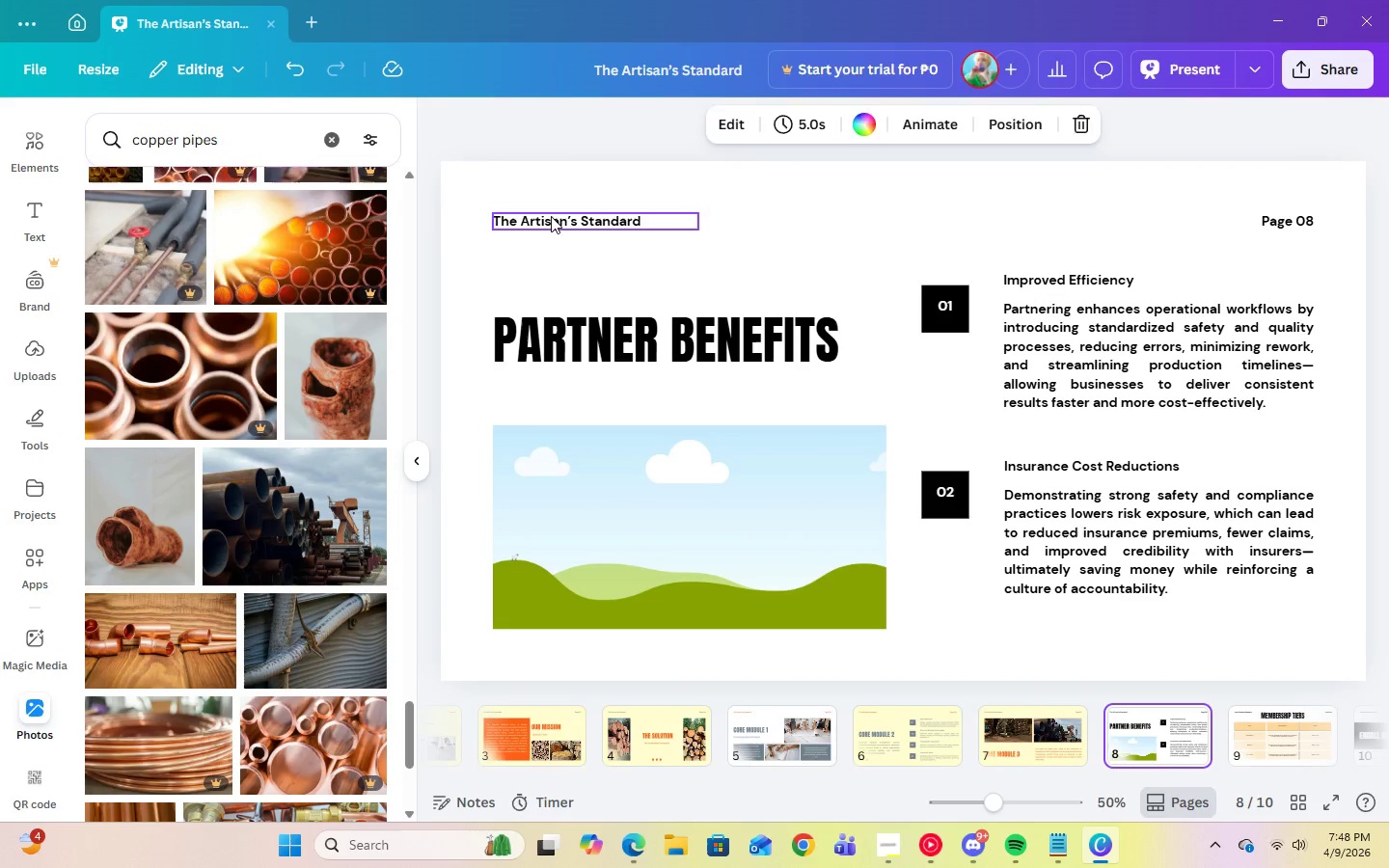 
left_click([562, 216])
 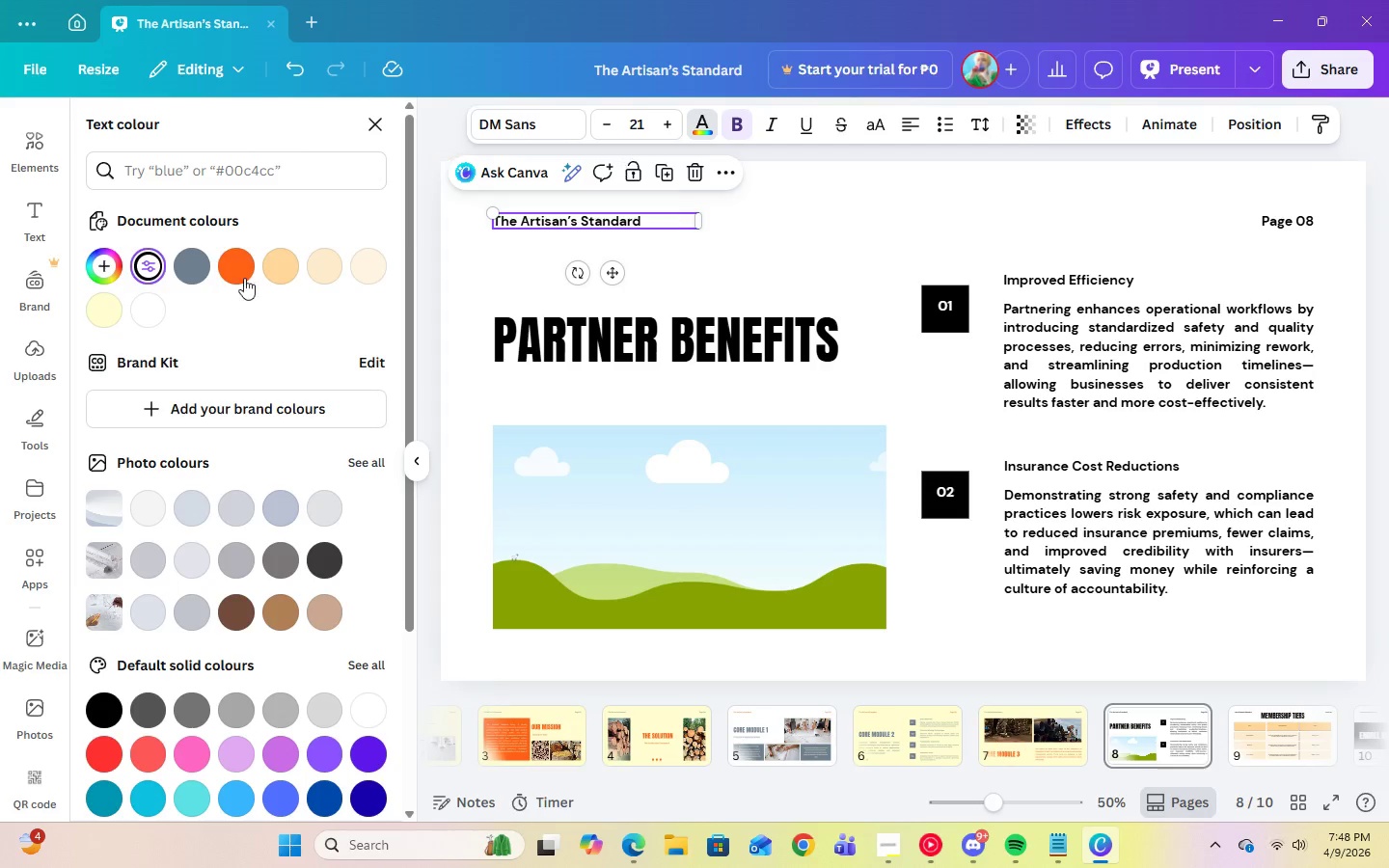 
left_click([193, 260])
 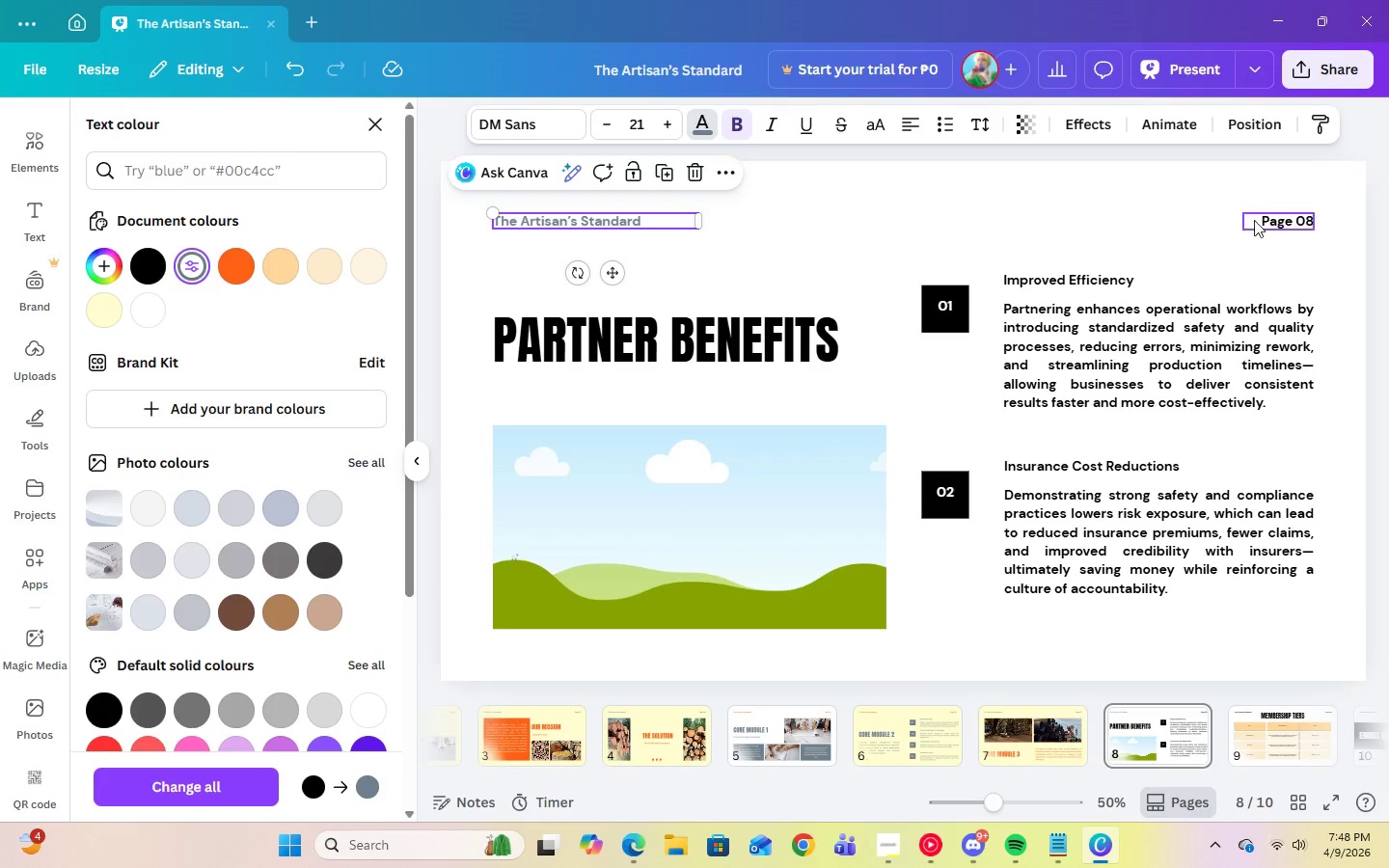 
left_click([1261, 221])
 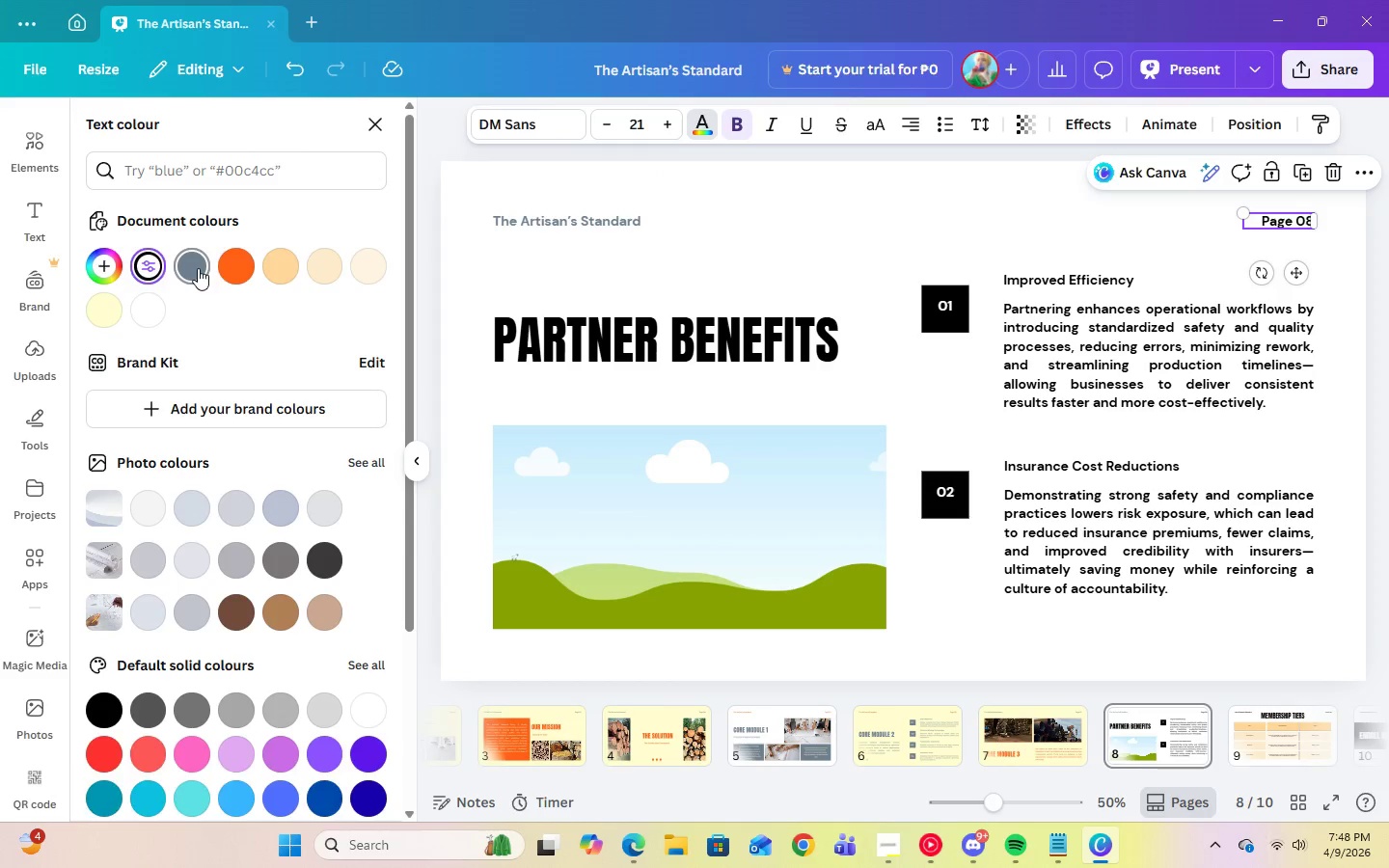 
double_click([612, 351])
 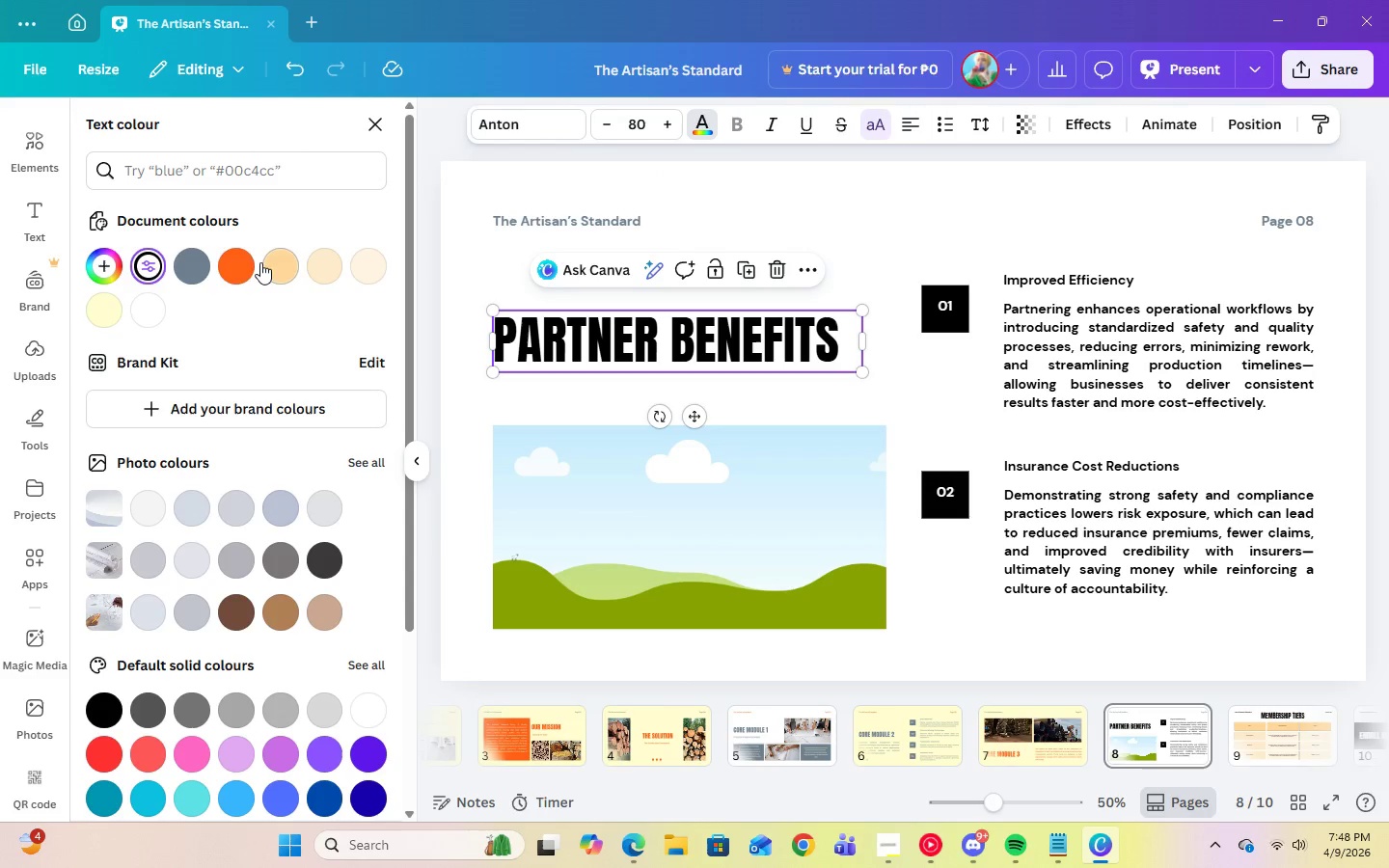 
left_click([249, 263])
 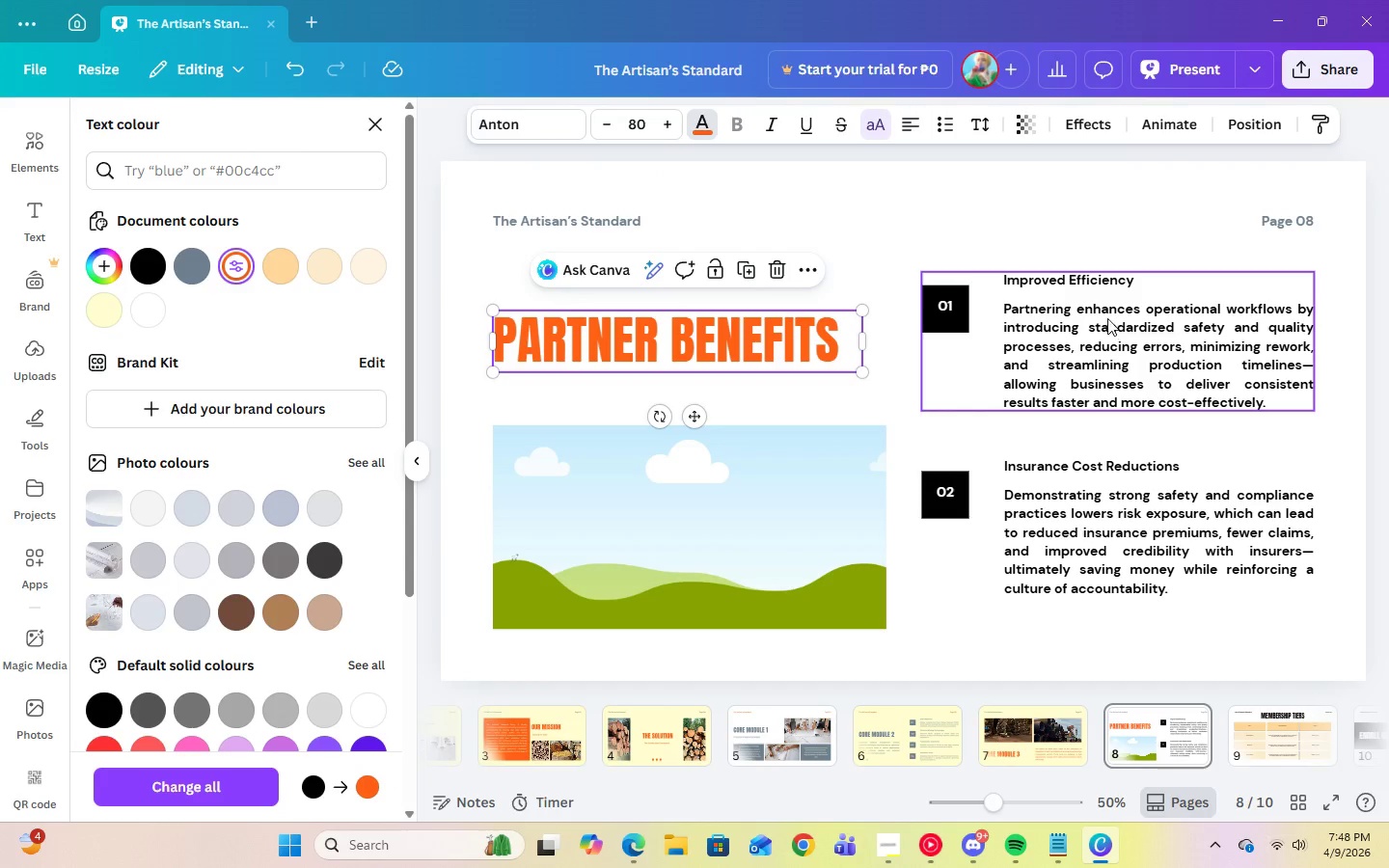 
left_click([1107, 318])
 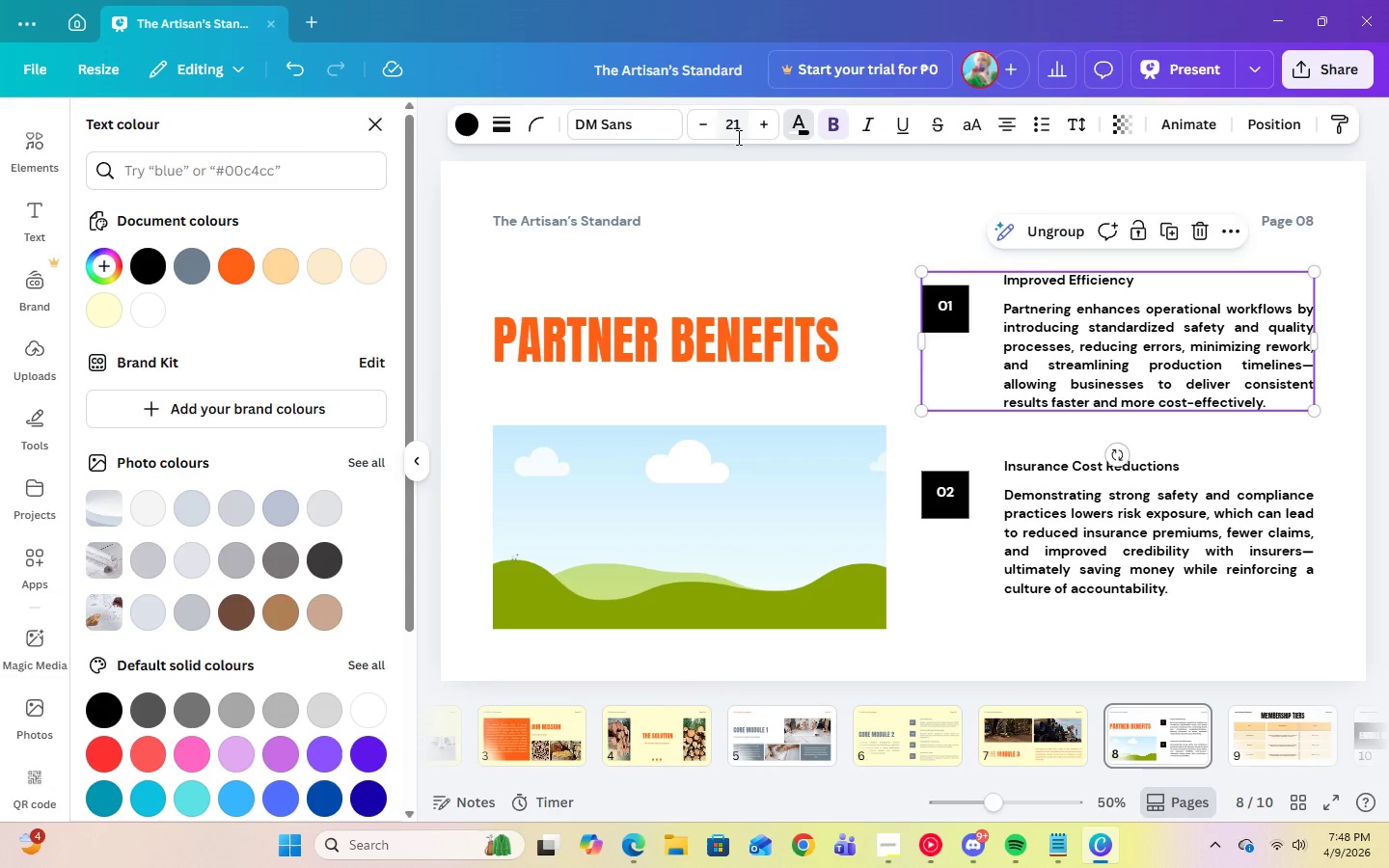 
left_click([795, 130])
 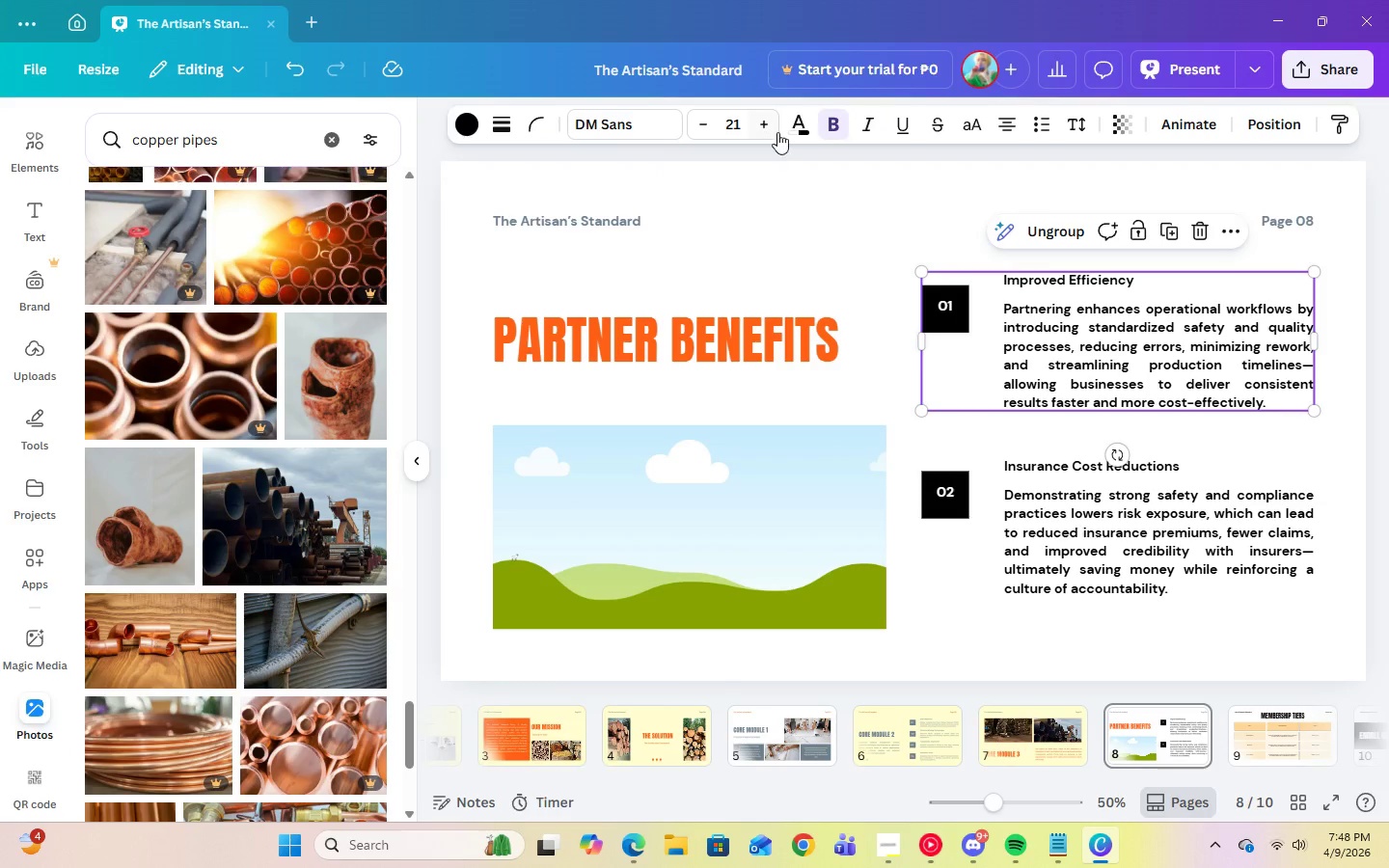 
left_click([795, 125])
 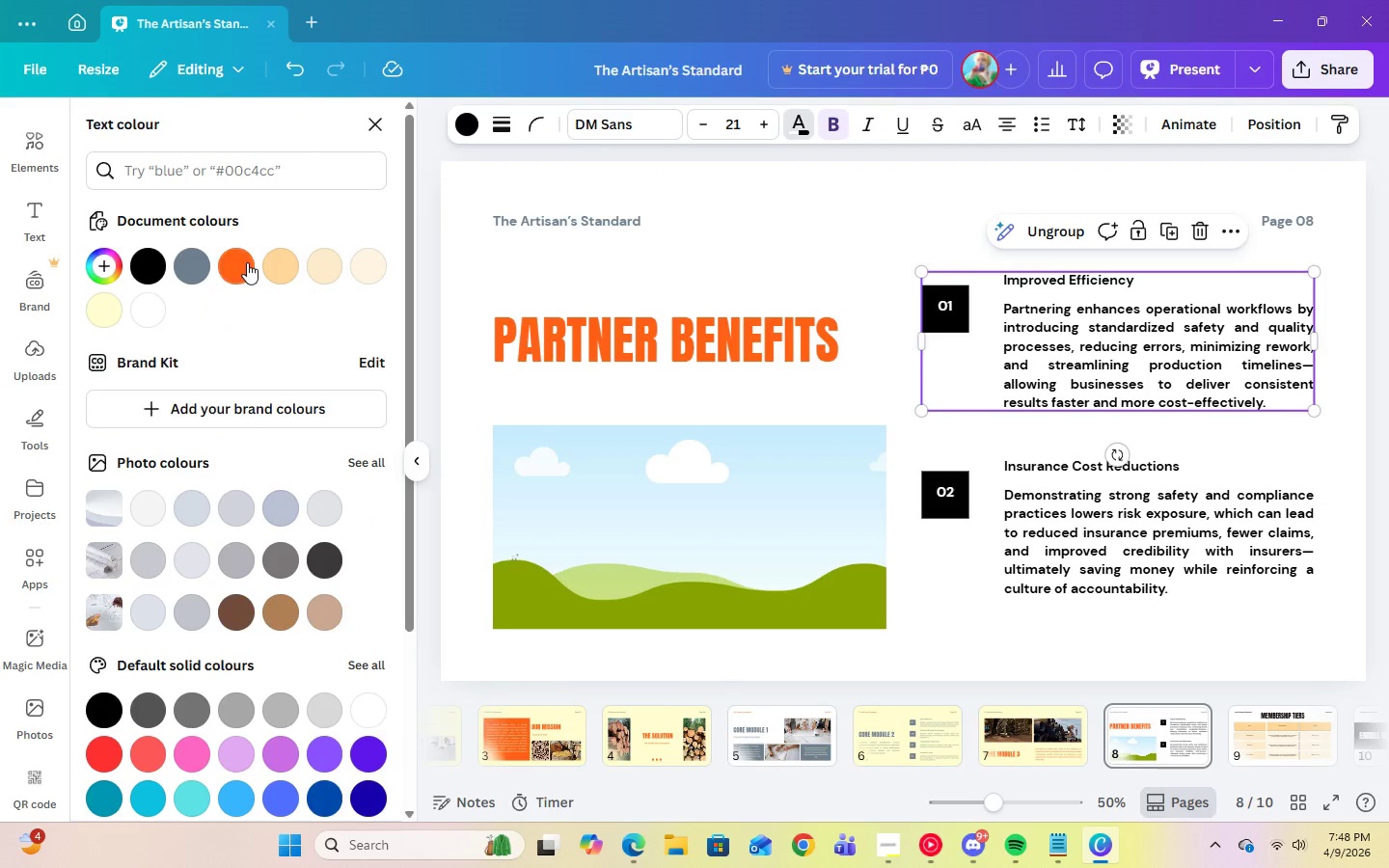 
left_click([248, 263])
 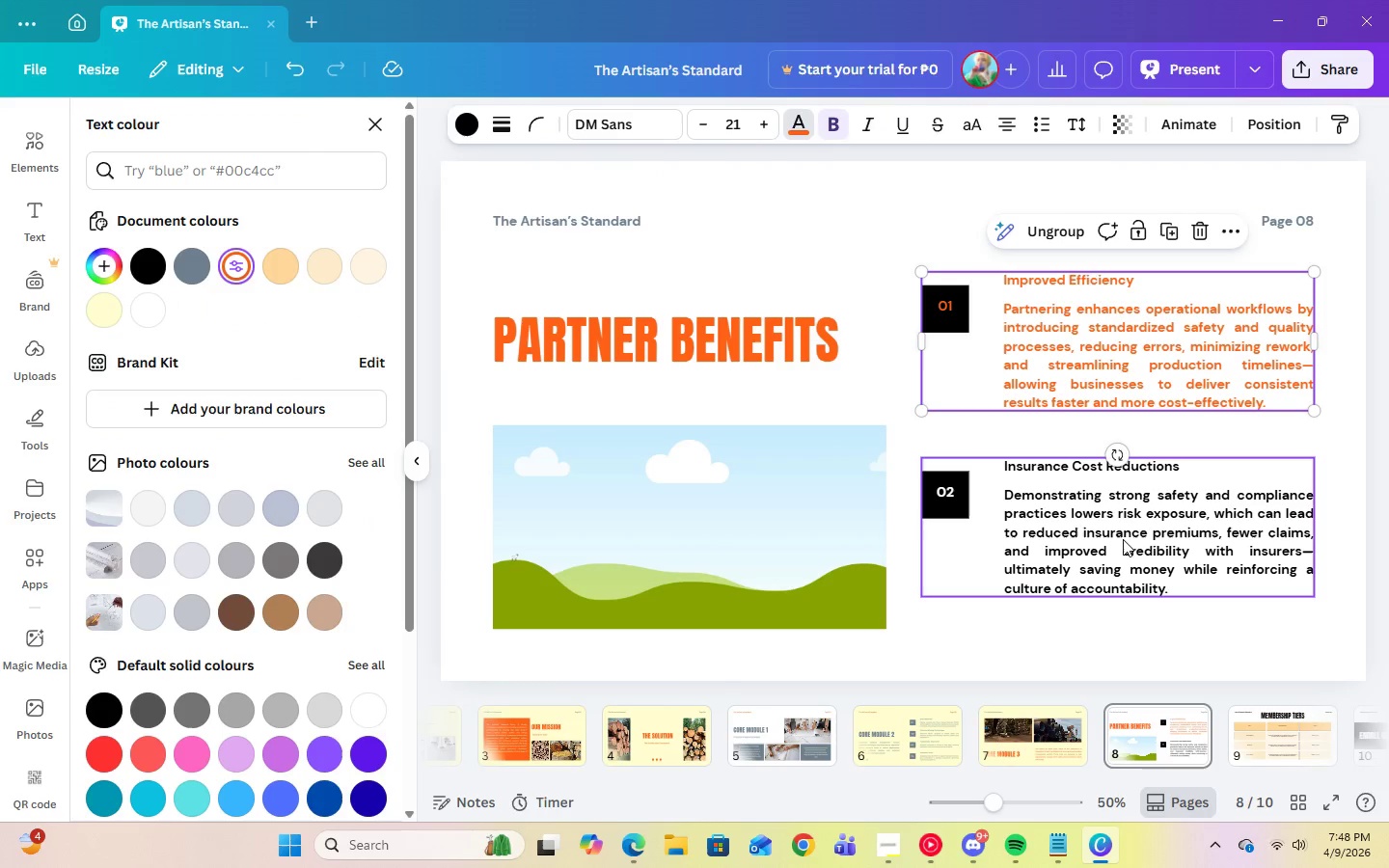 
left_click([1133, 544])
 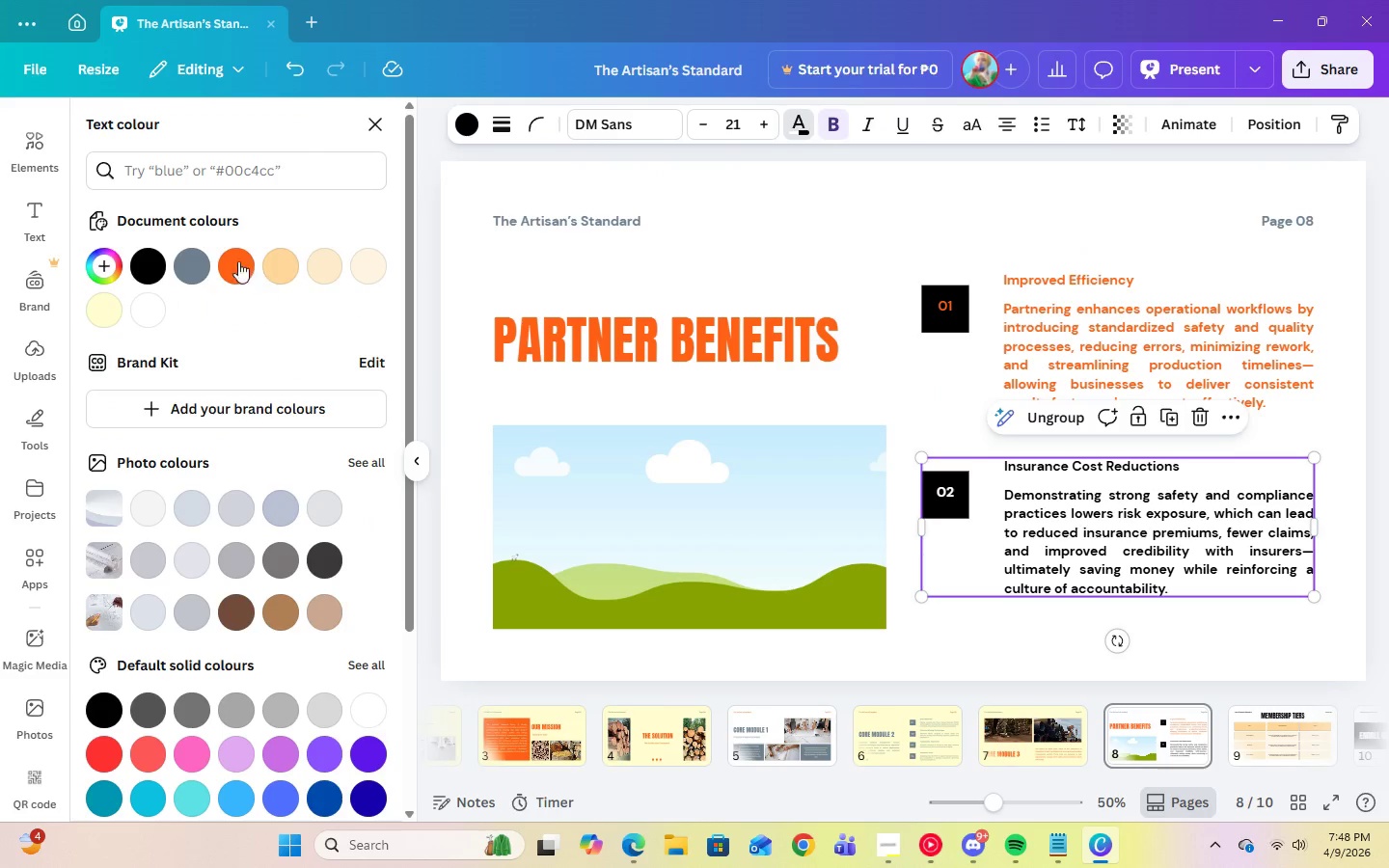 
left_click([231, 258])
 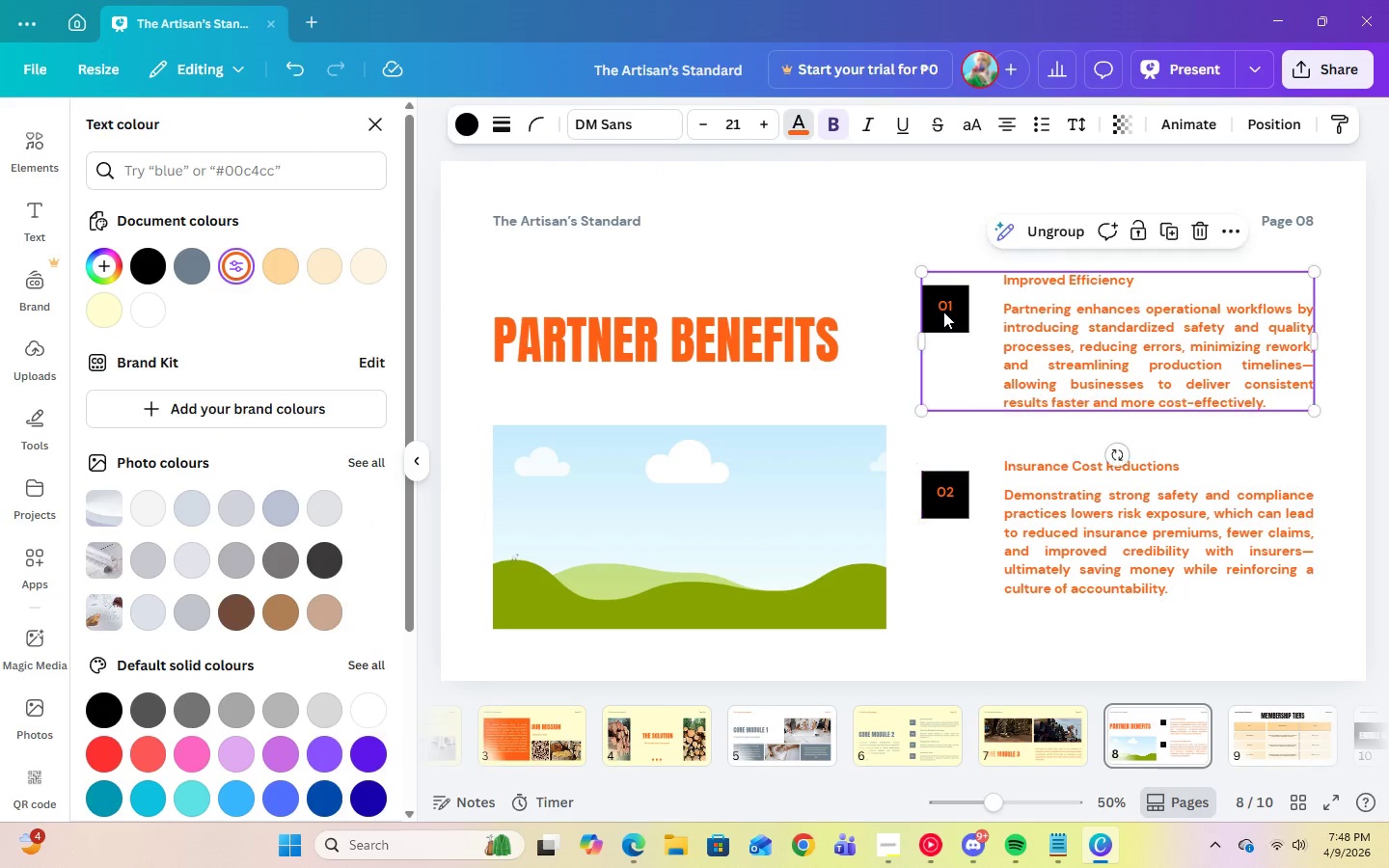 
double_click([943, 308])
 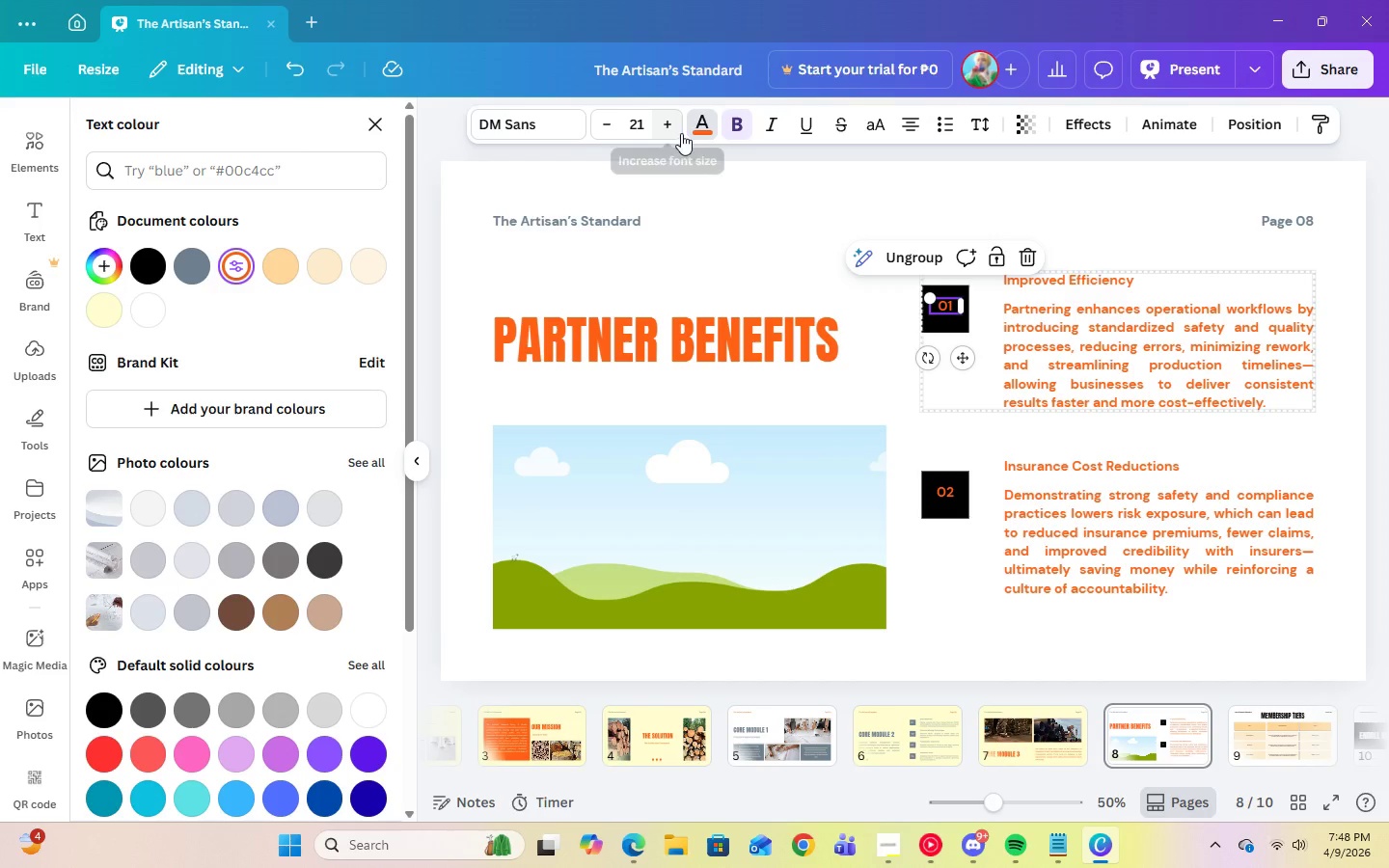 
left_click([694, 127])
 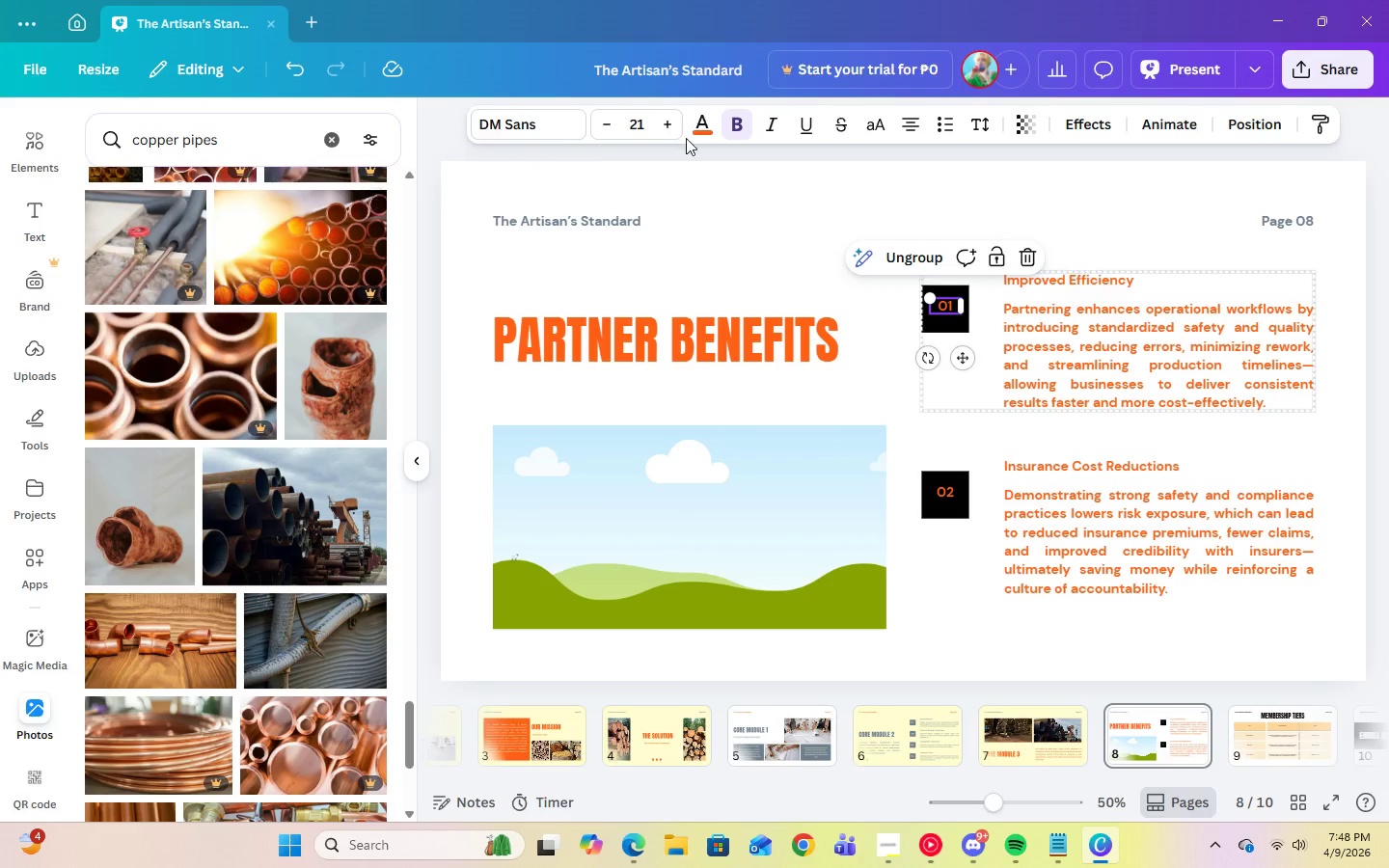 
left_click([698, 127])
 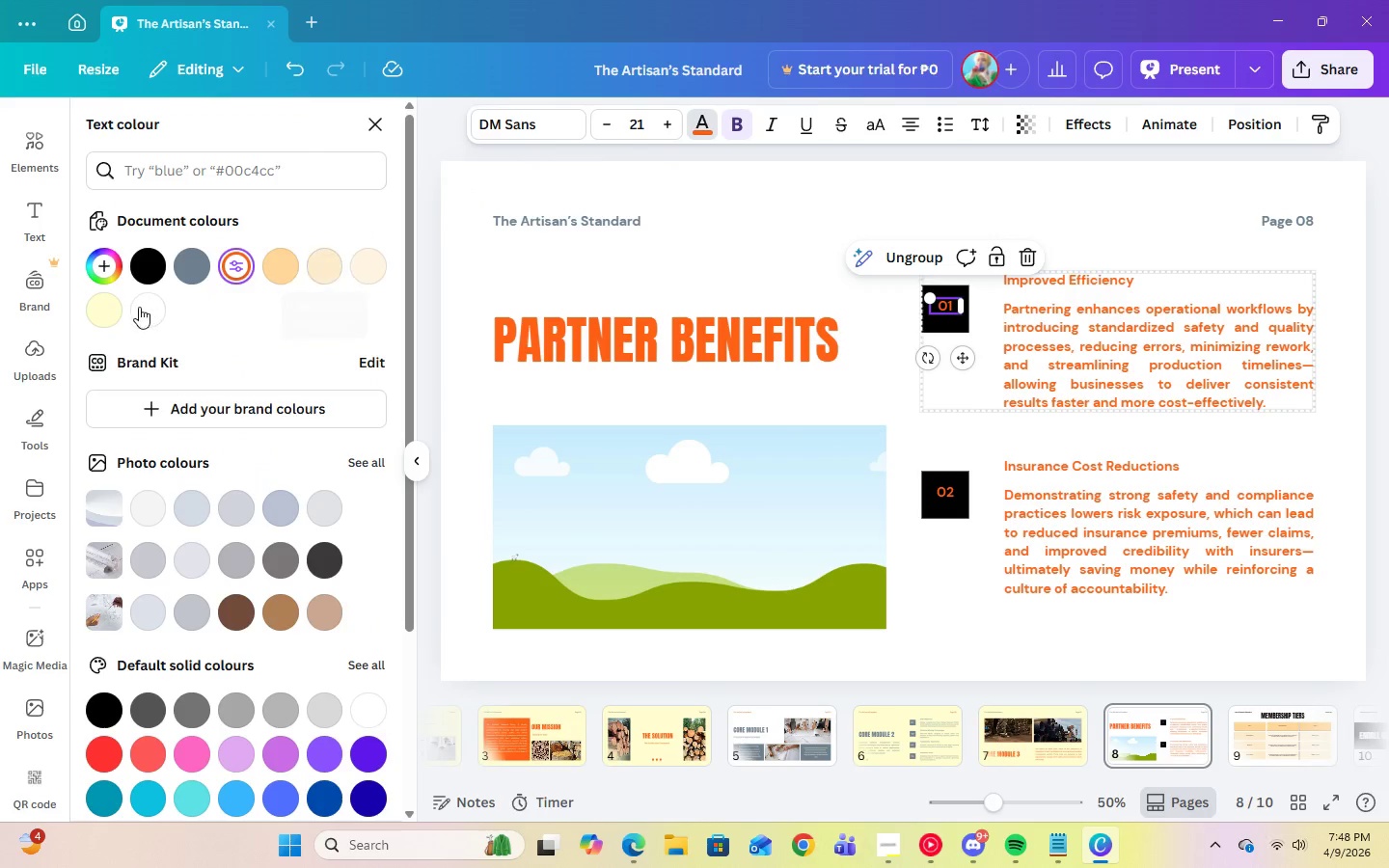 
left_click([100, 310])
 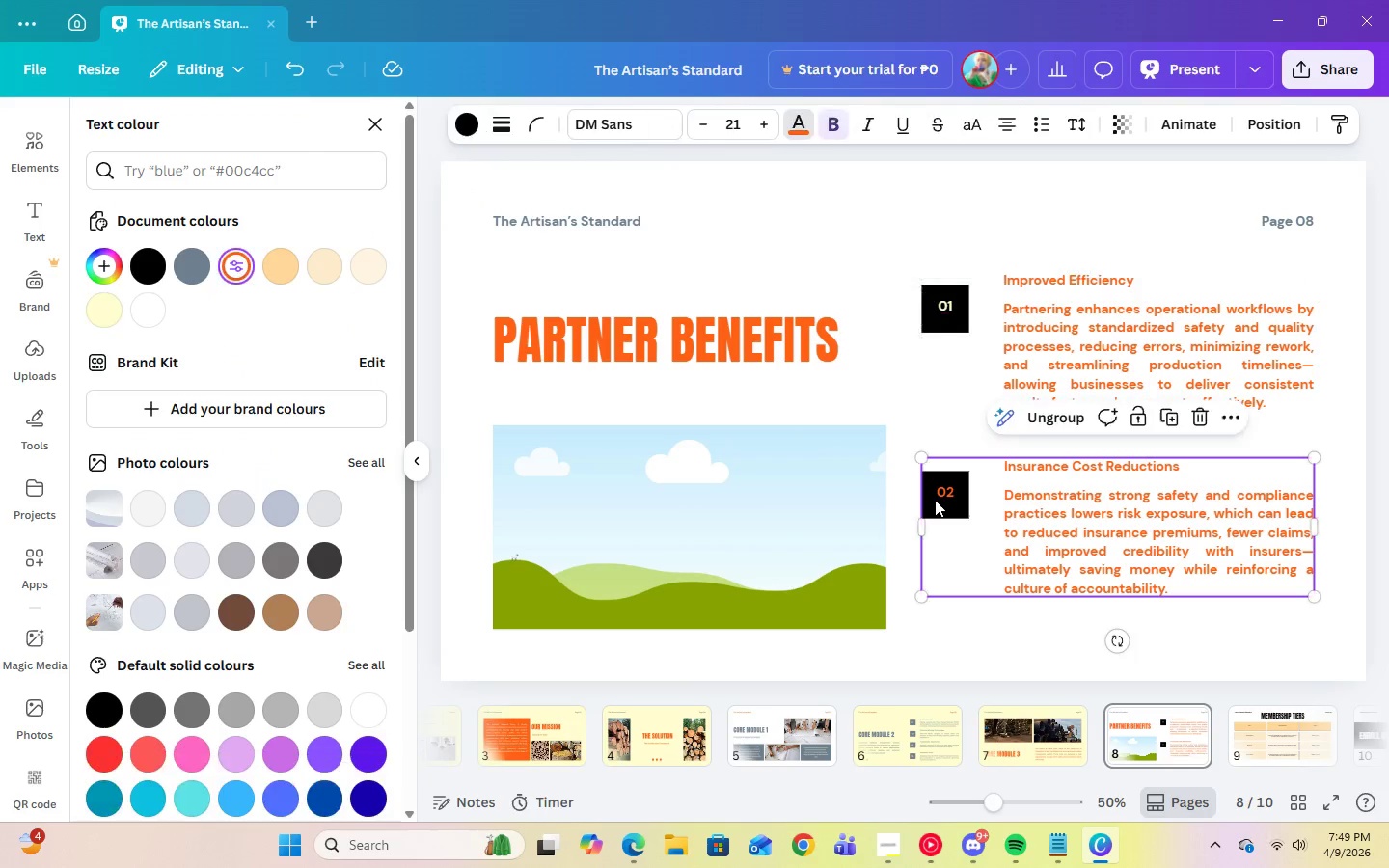 
double_click([943, 491])
 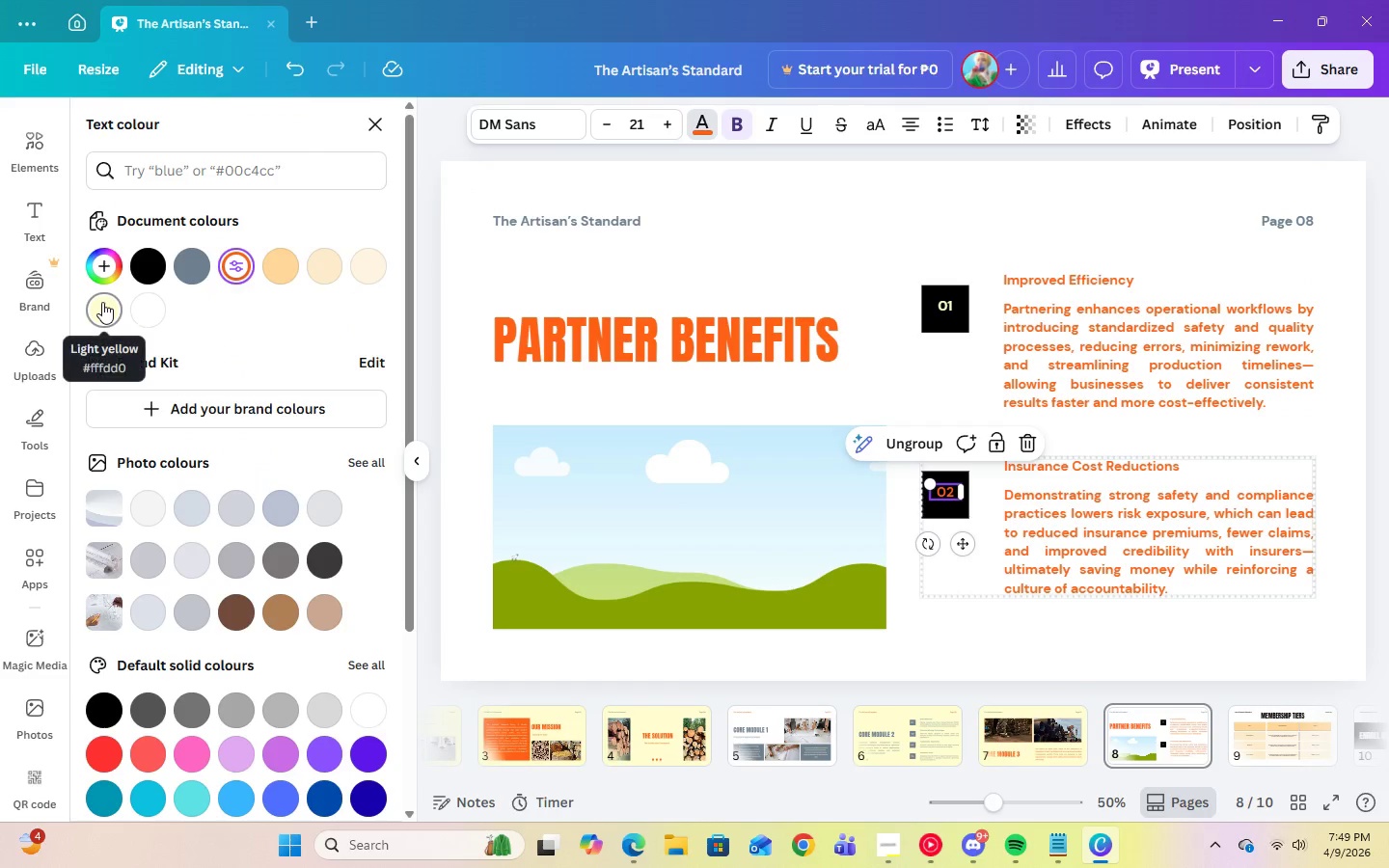 
left_click([102, 302])
 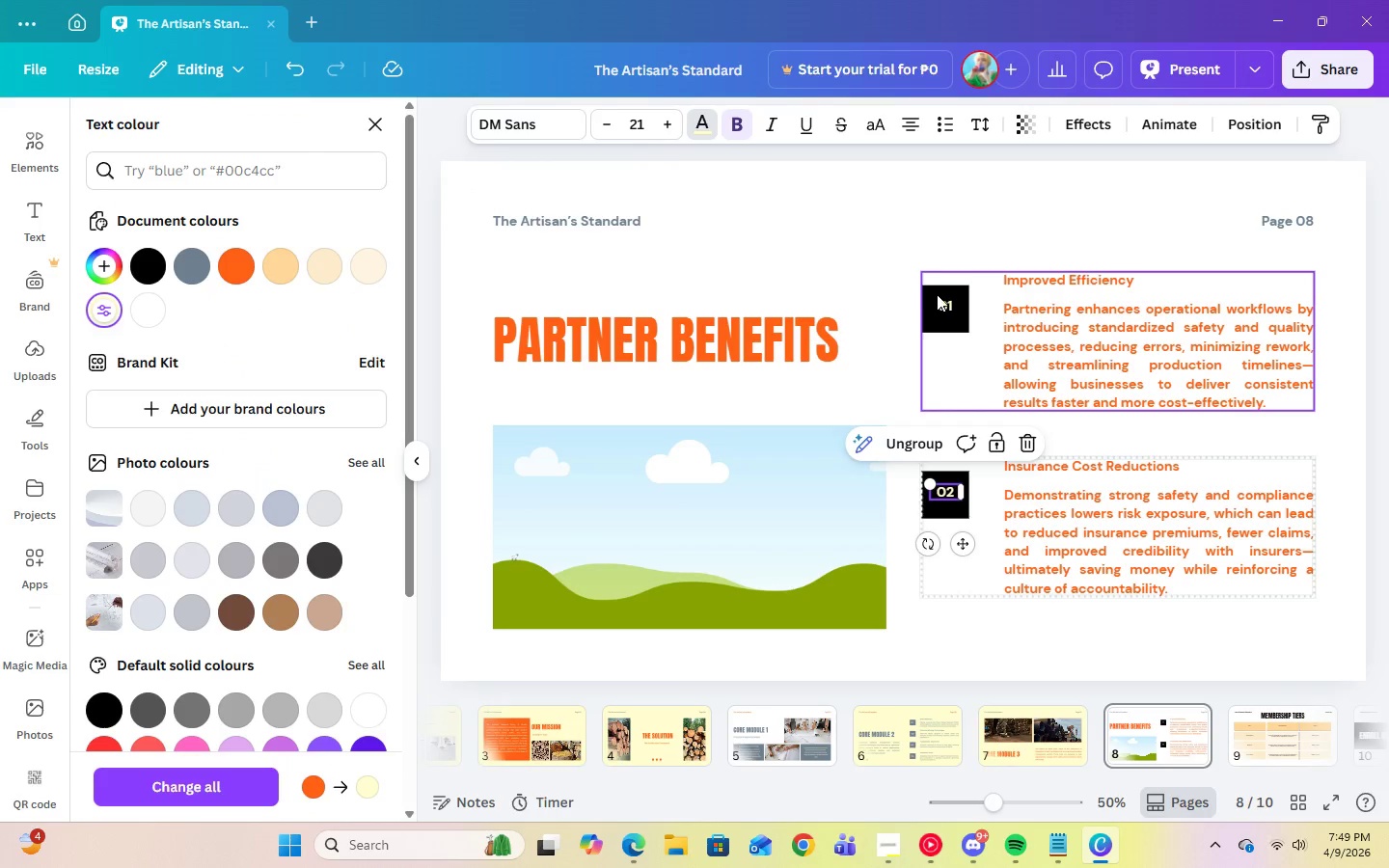 
double_click([937, 294])
 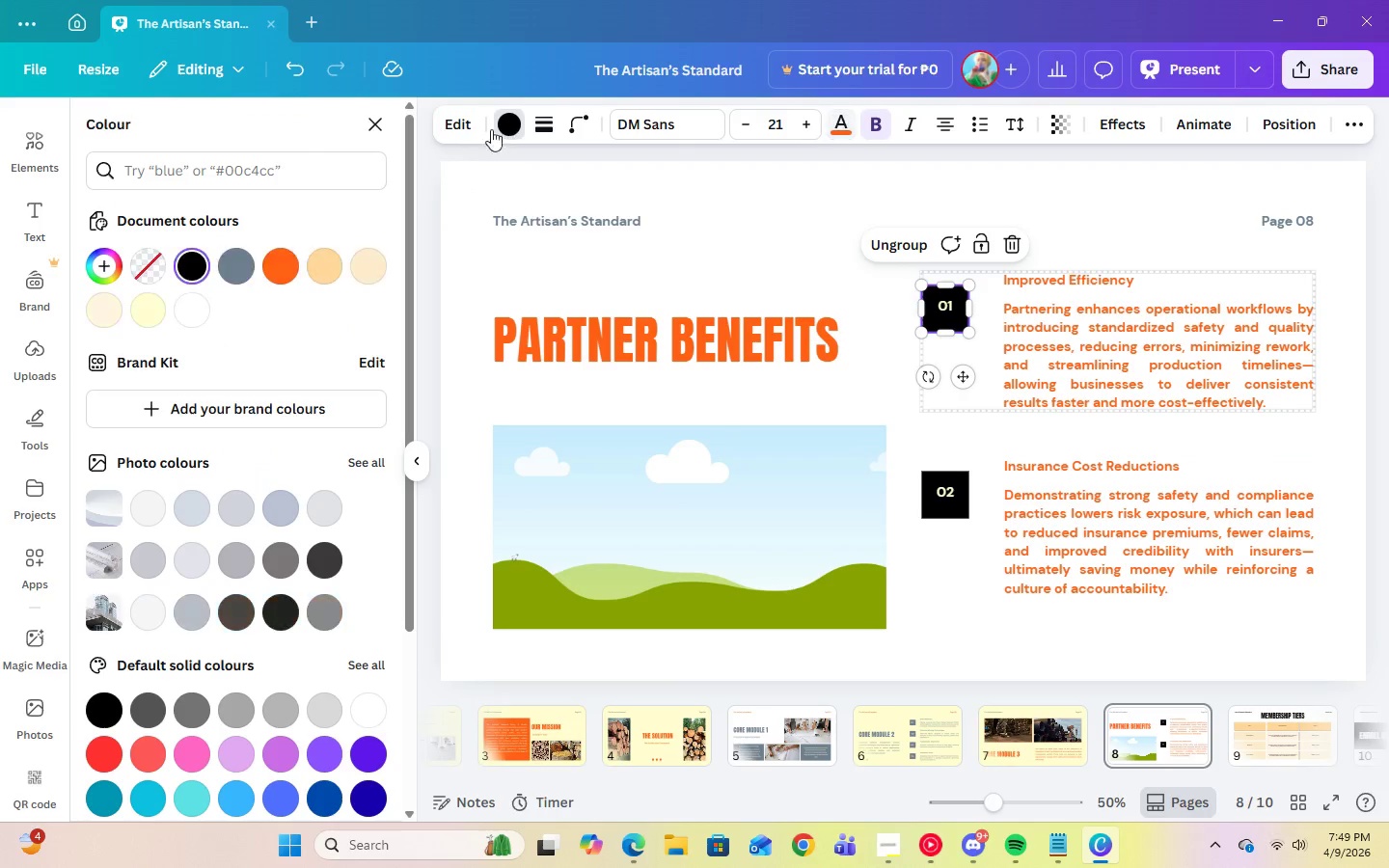 
left_click([275, 263])
 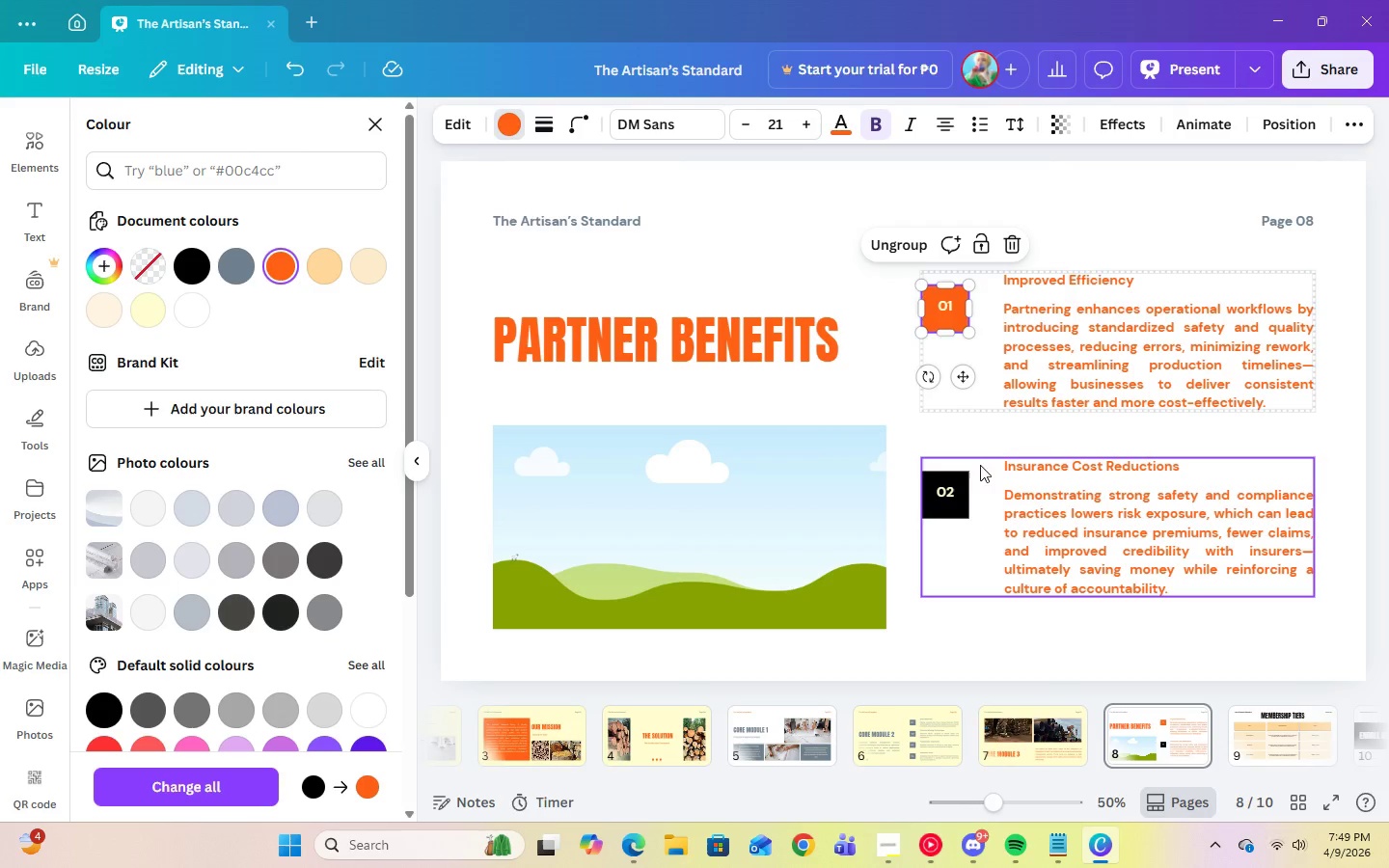 
left_click([957, 473])
 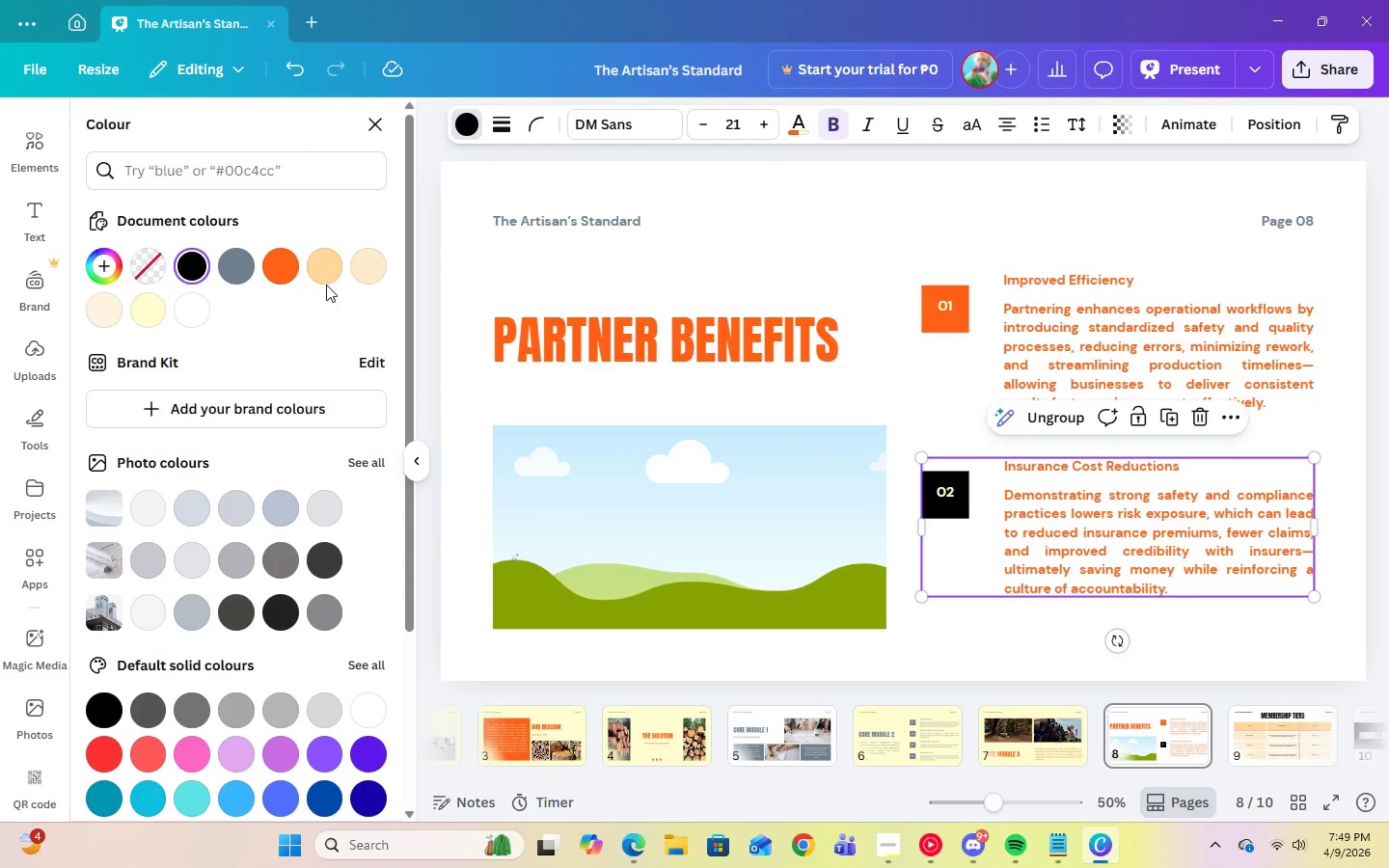 
left_click([295, 264])
 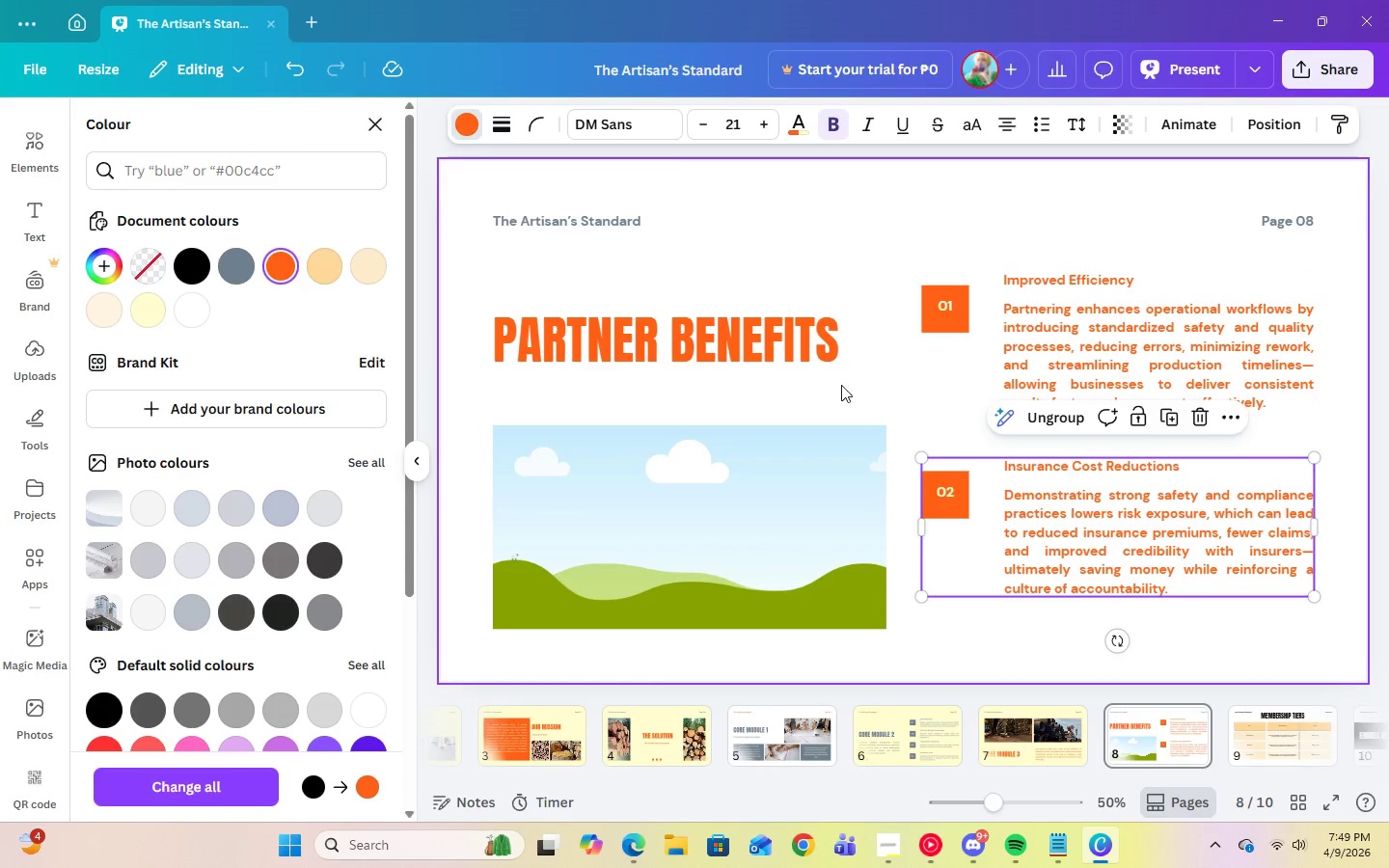 
left_click([885, 391])
 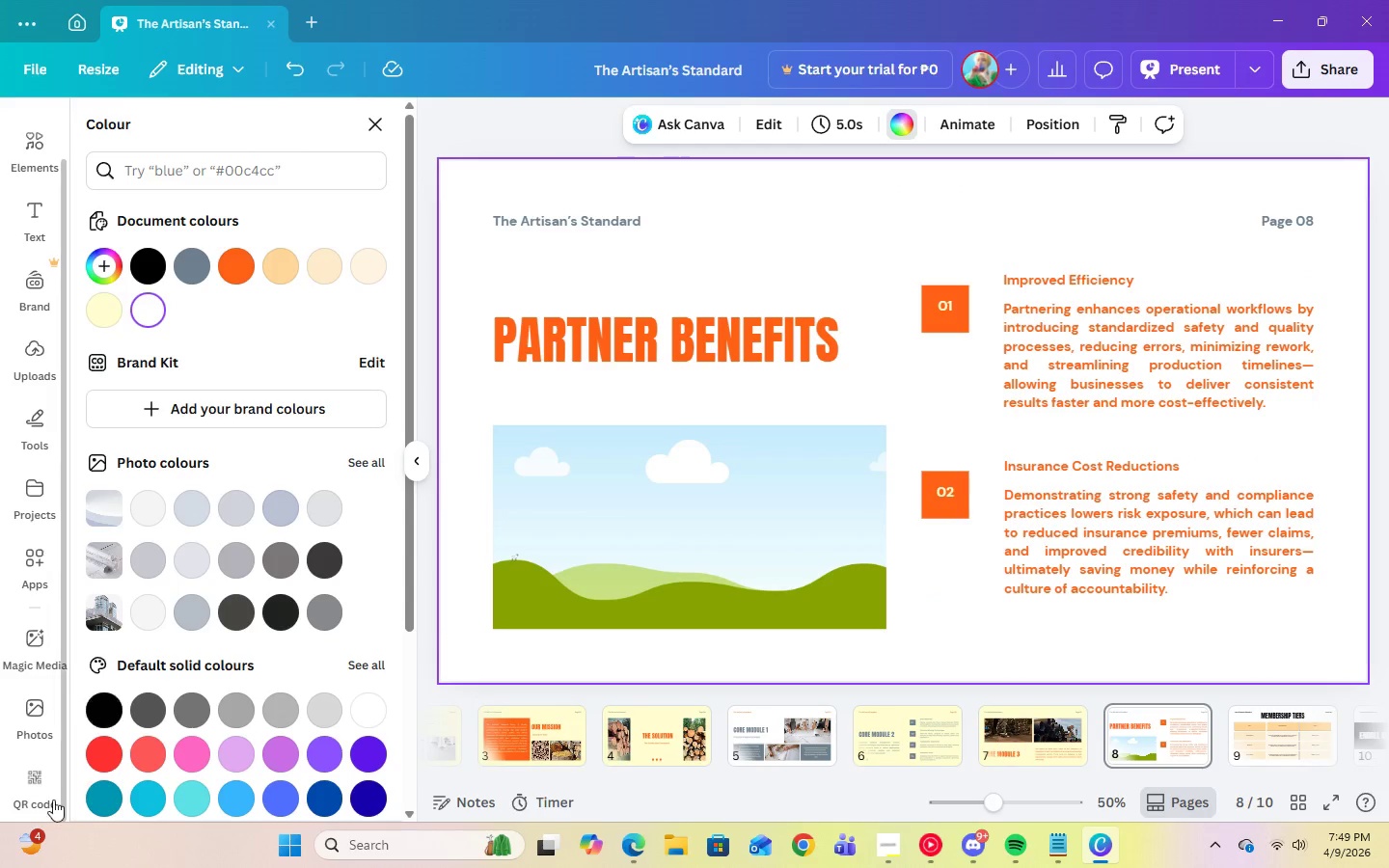 
left_click([41, 721])
 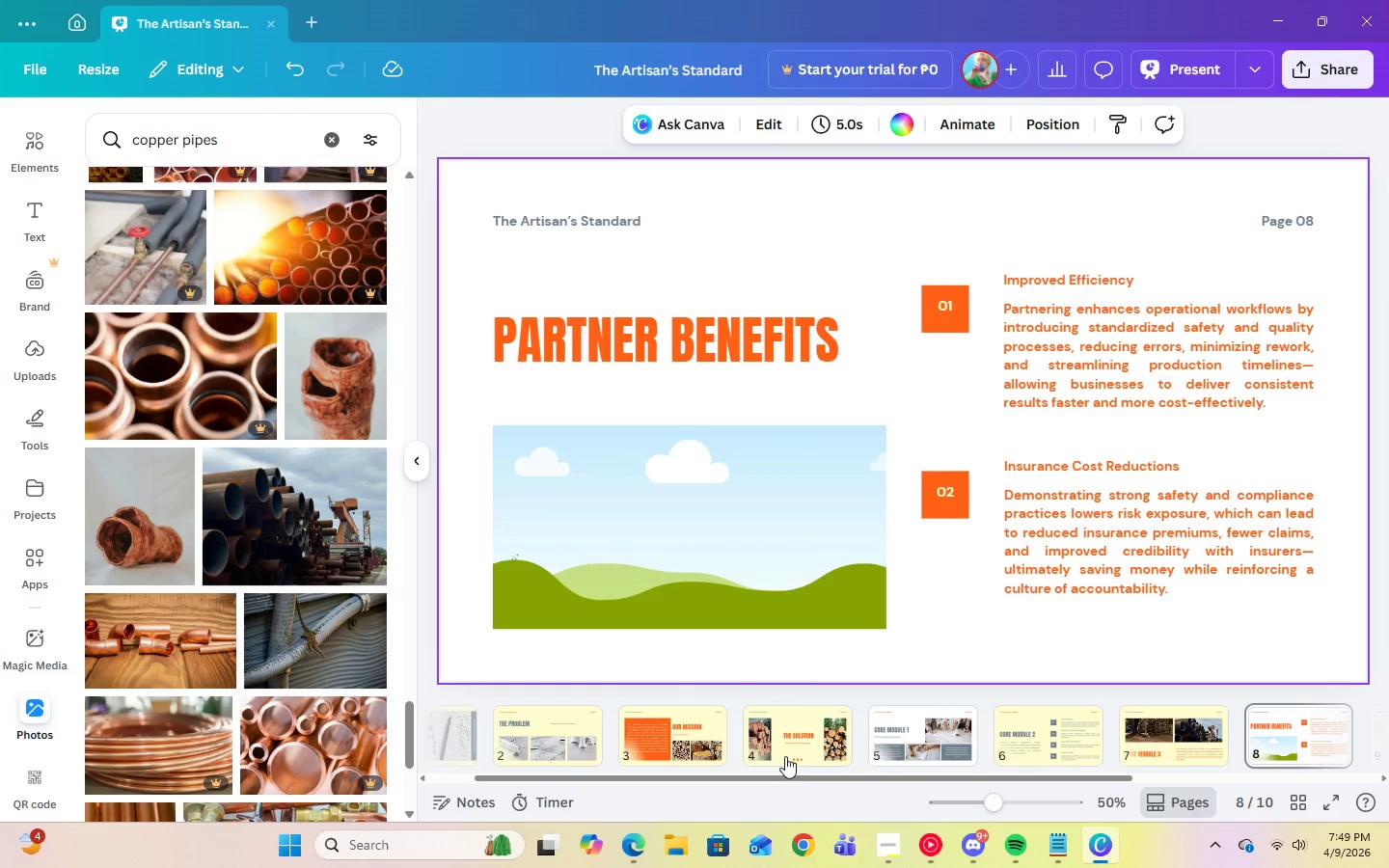 
left_click_drag(start_coordinate=[794, 780], to_coordinate=[956, 780])
 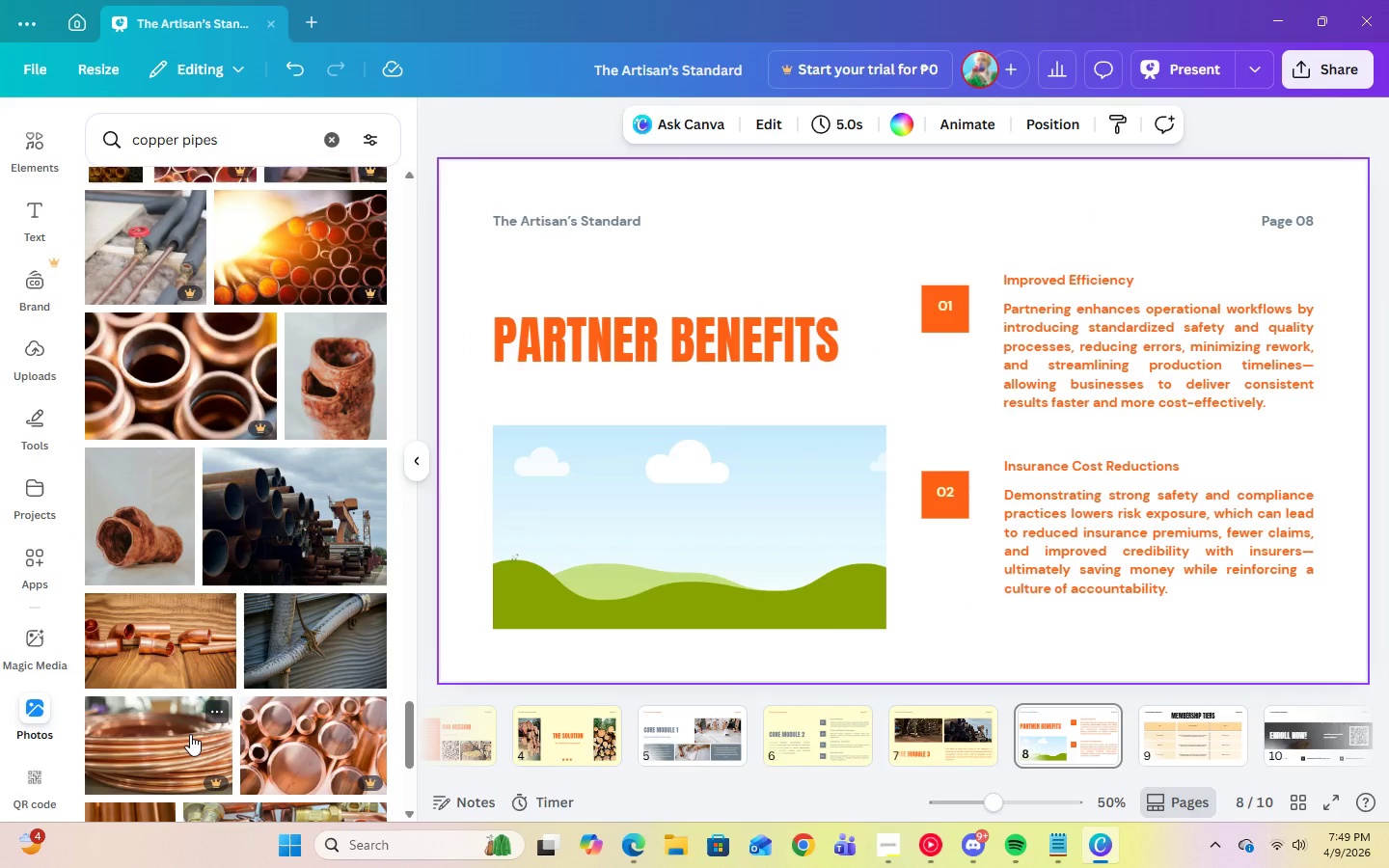 
scroll: coordinate [339, 637], scroll_direction: down, amount: 11.0
 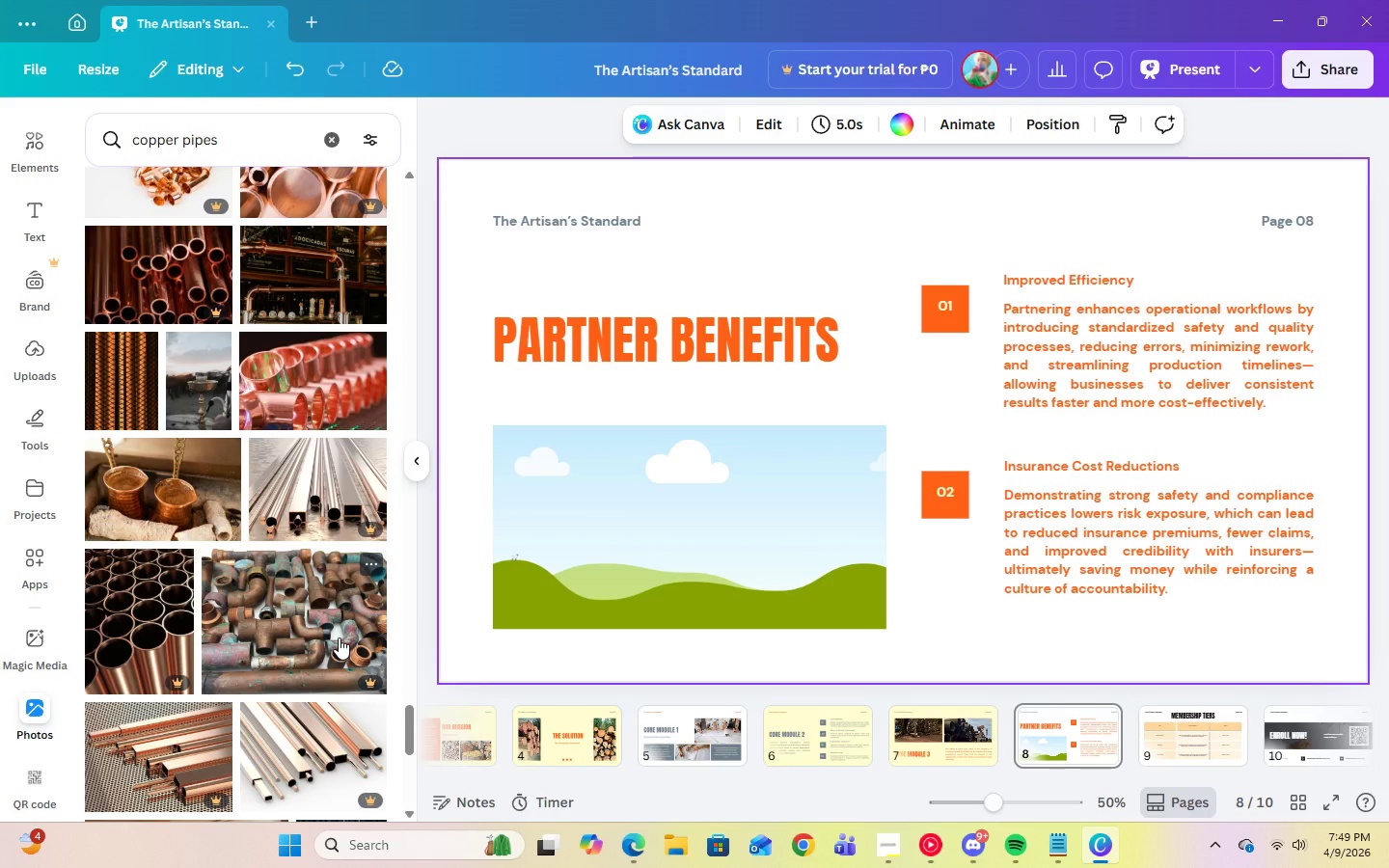 
scroll: coordinate [339, 637], scroll_direction: down, amount: 6.0
 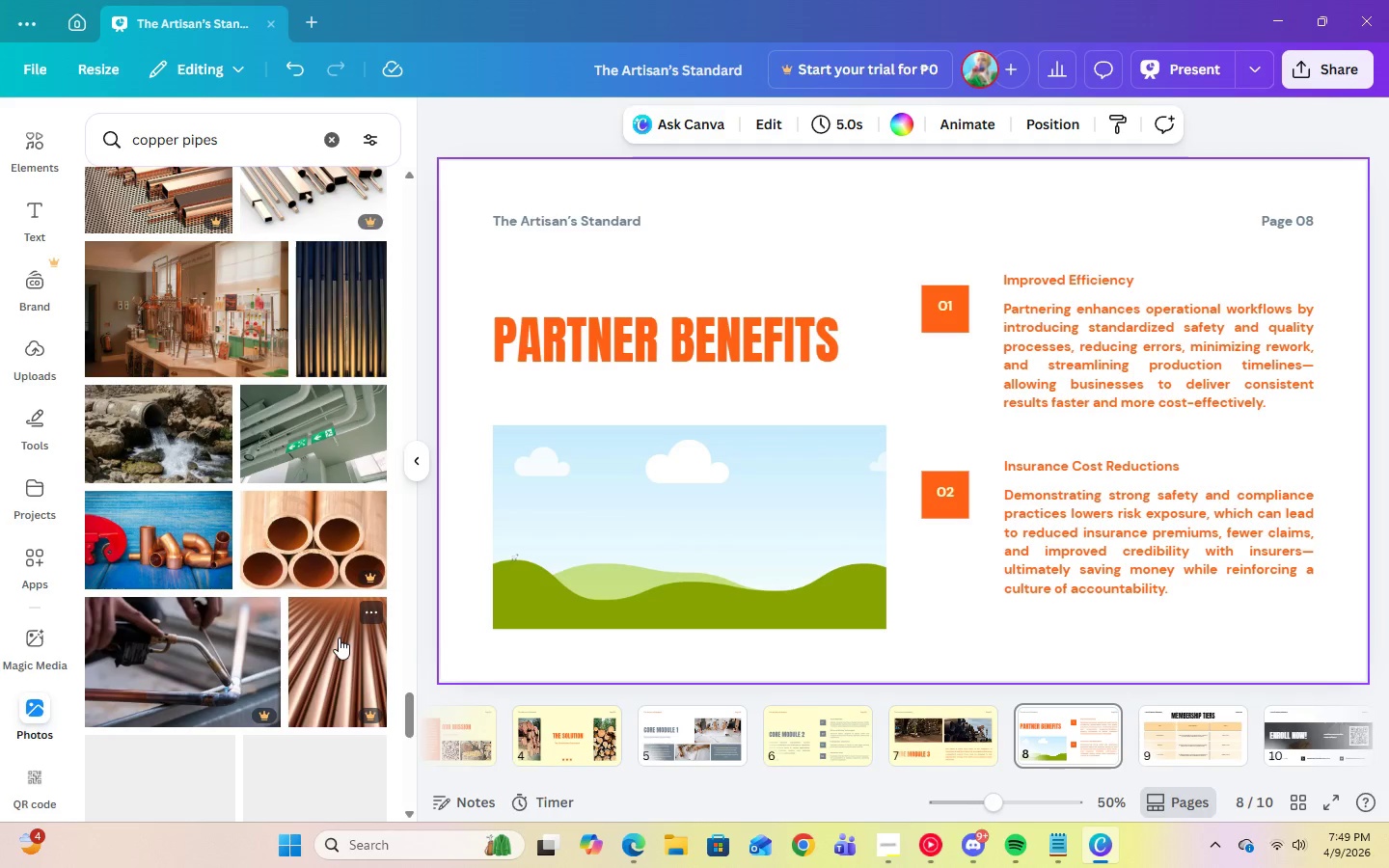 
scroll: coordinate [315, 561], scroll_direction: up, amount: 8.0
 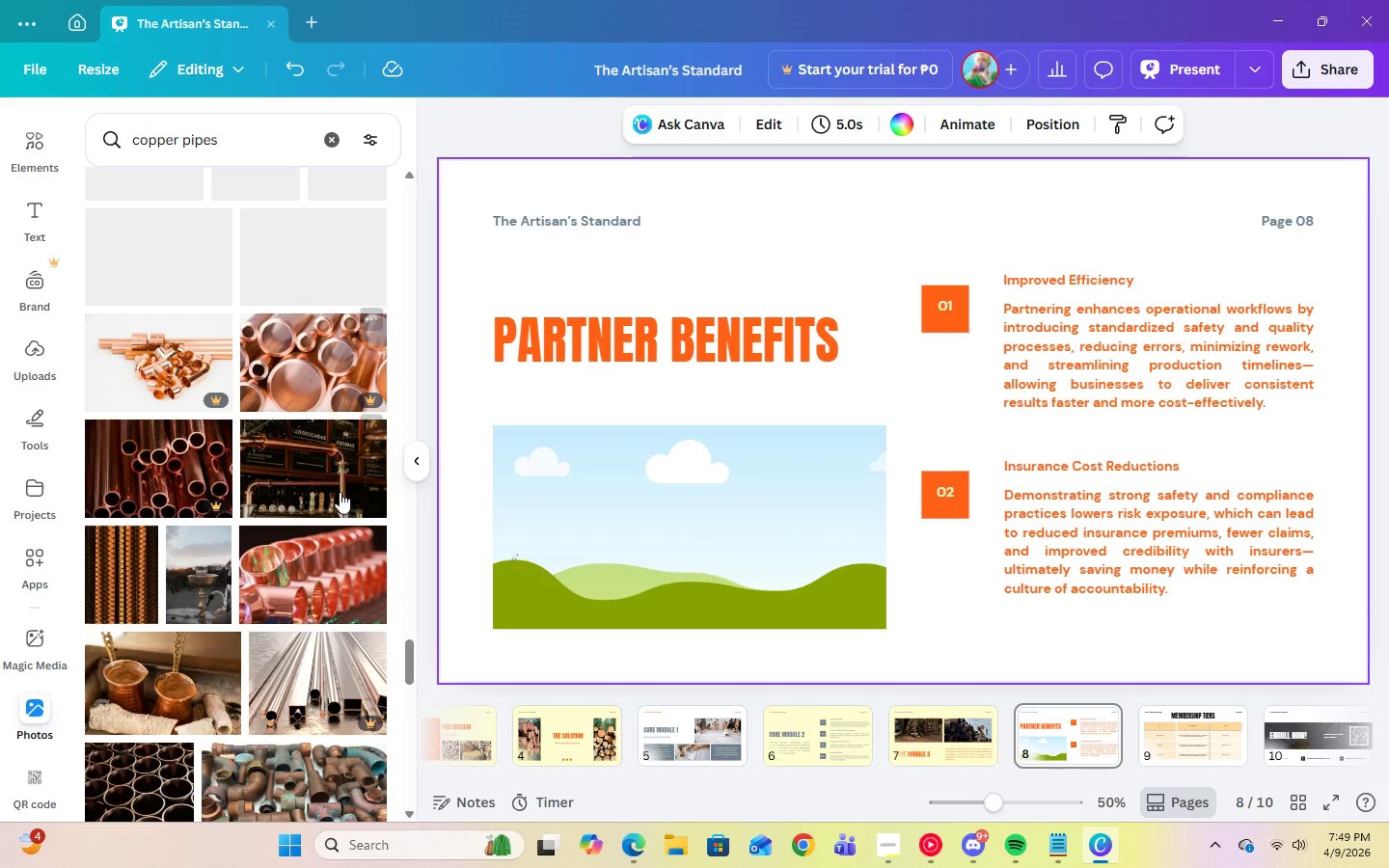 
left_click([339, 492])
 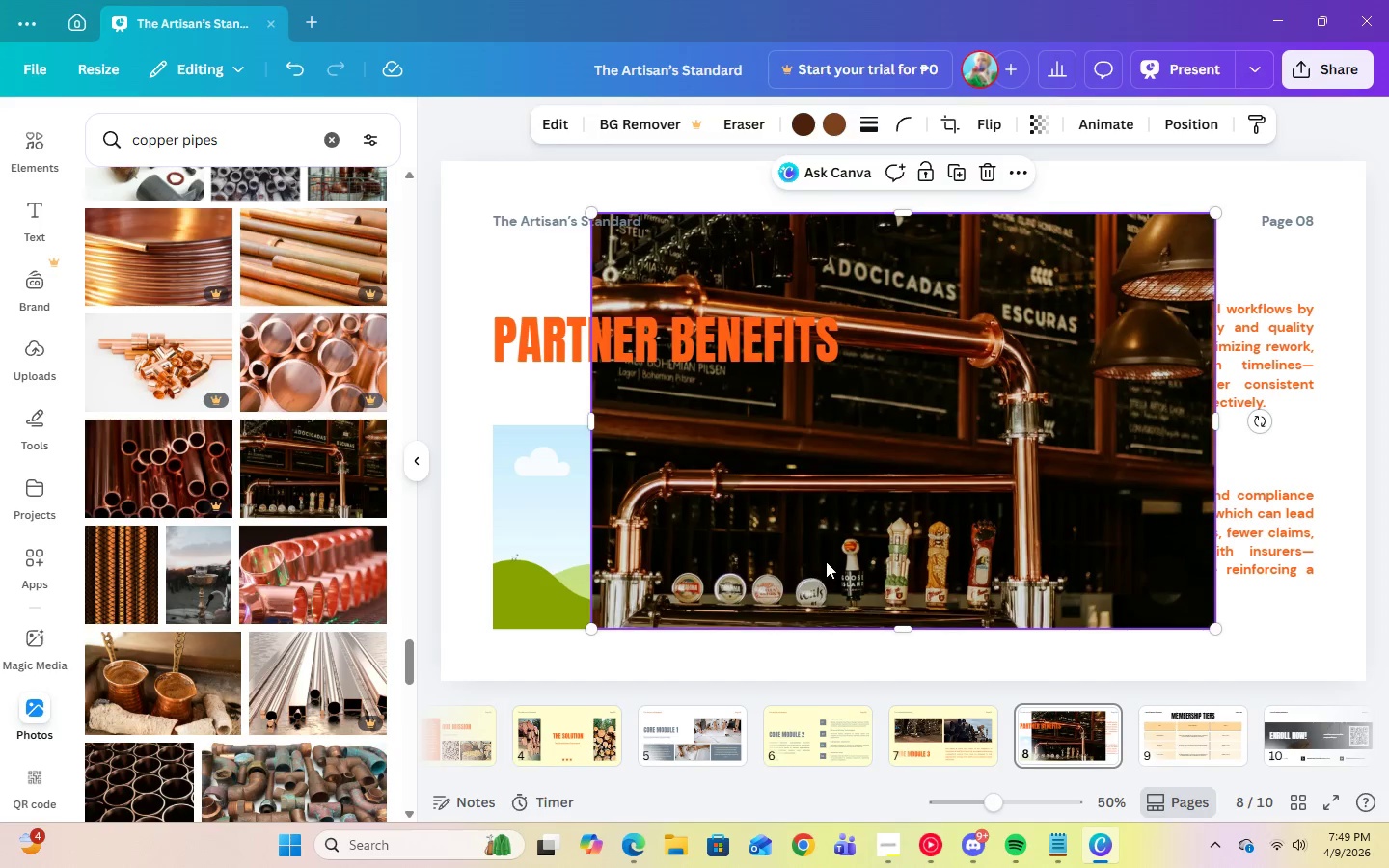 
left_click_drag(start_coordinate=[826, 561], to_coordinate=[716, 564])
 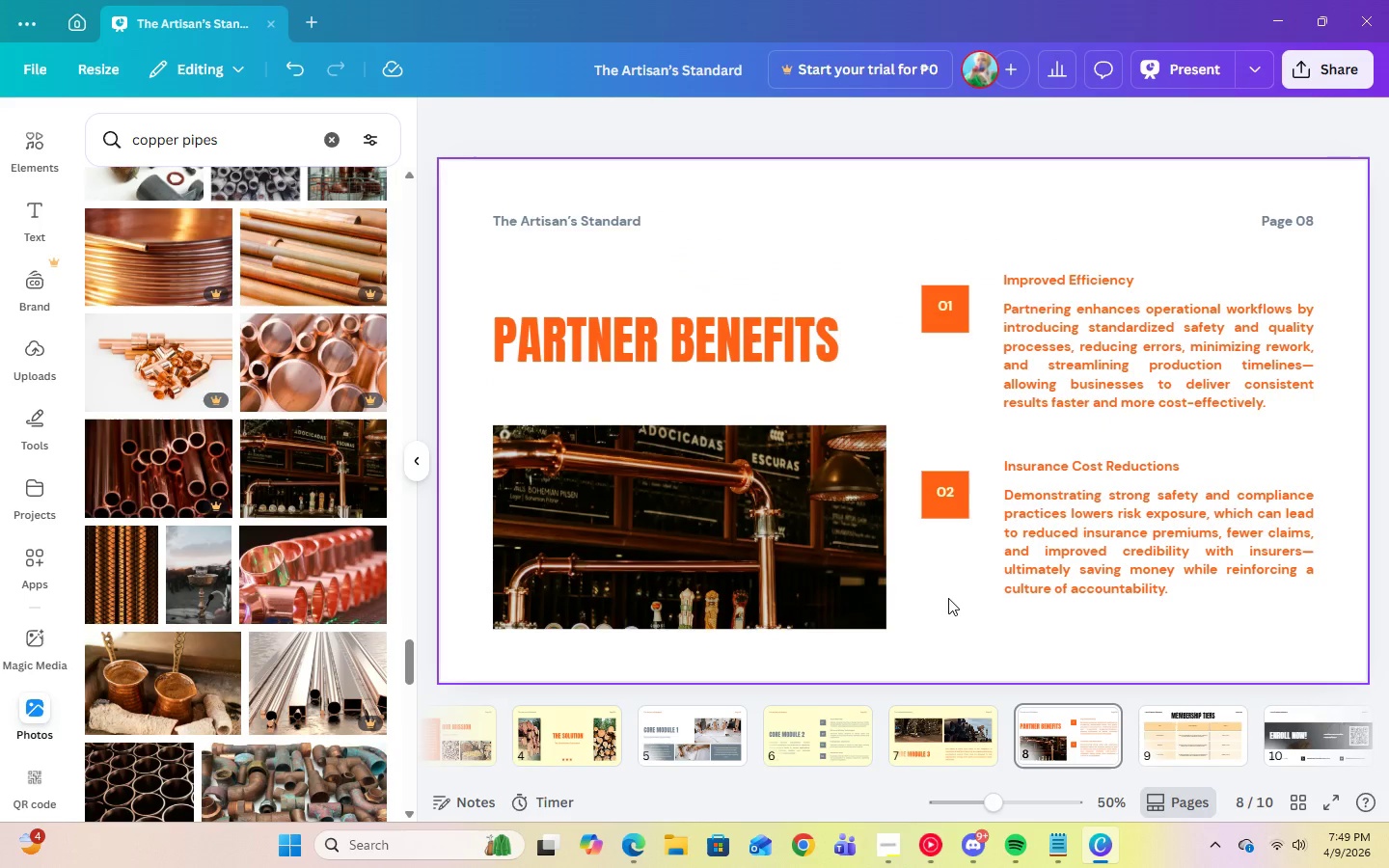 
left_click([948, 599])
 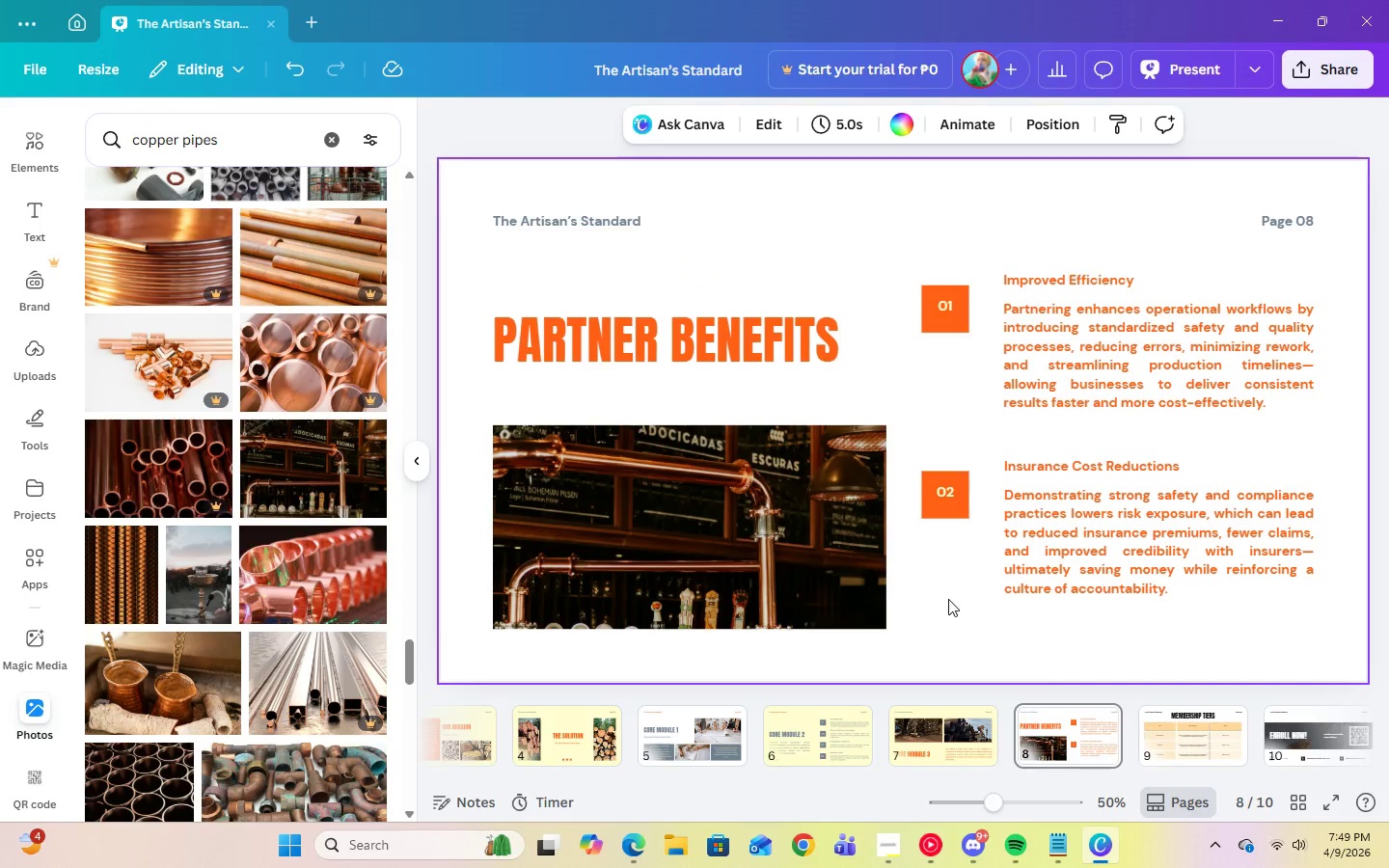 
left_click([806, 550])
 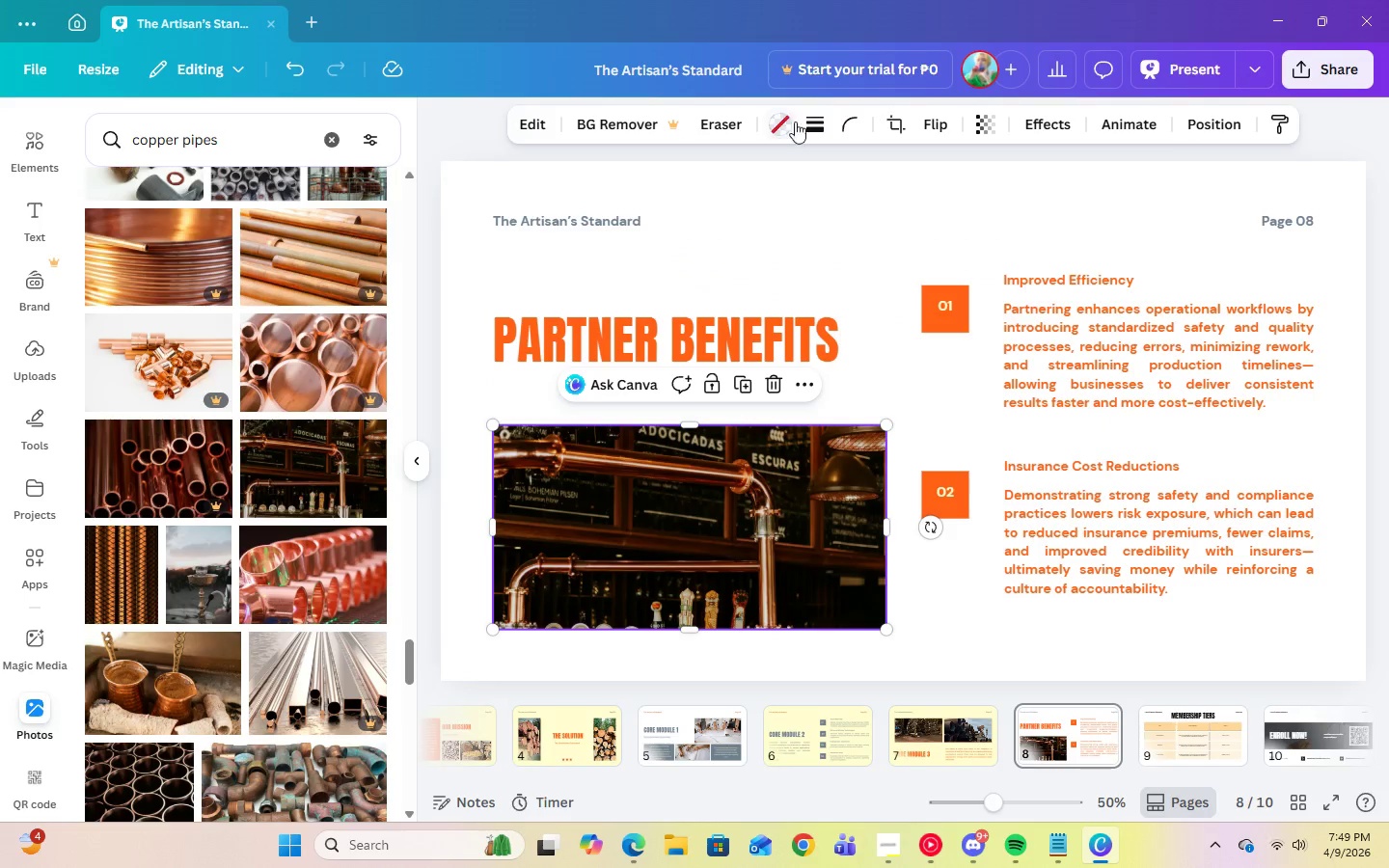 
left_click([807, 128])
 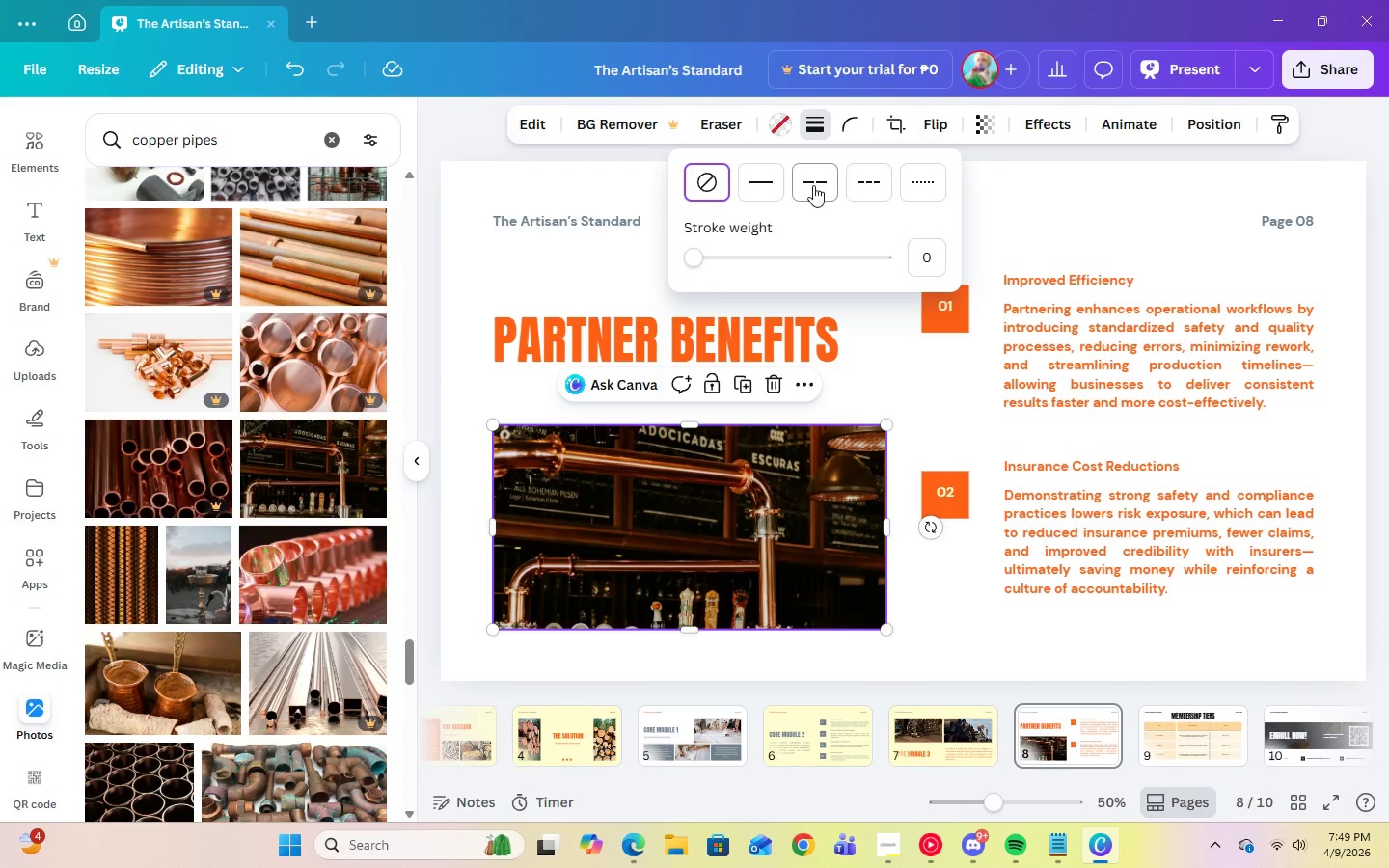 
left_click([771, 184])
 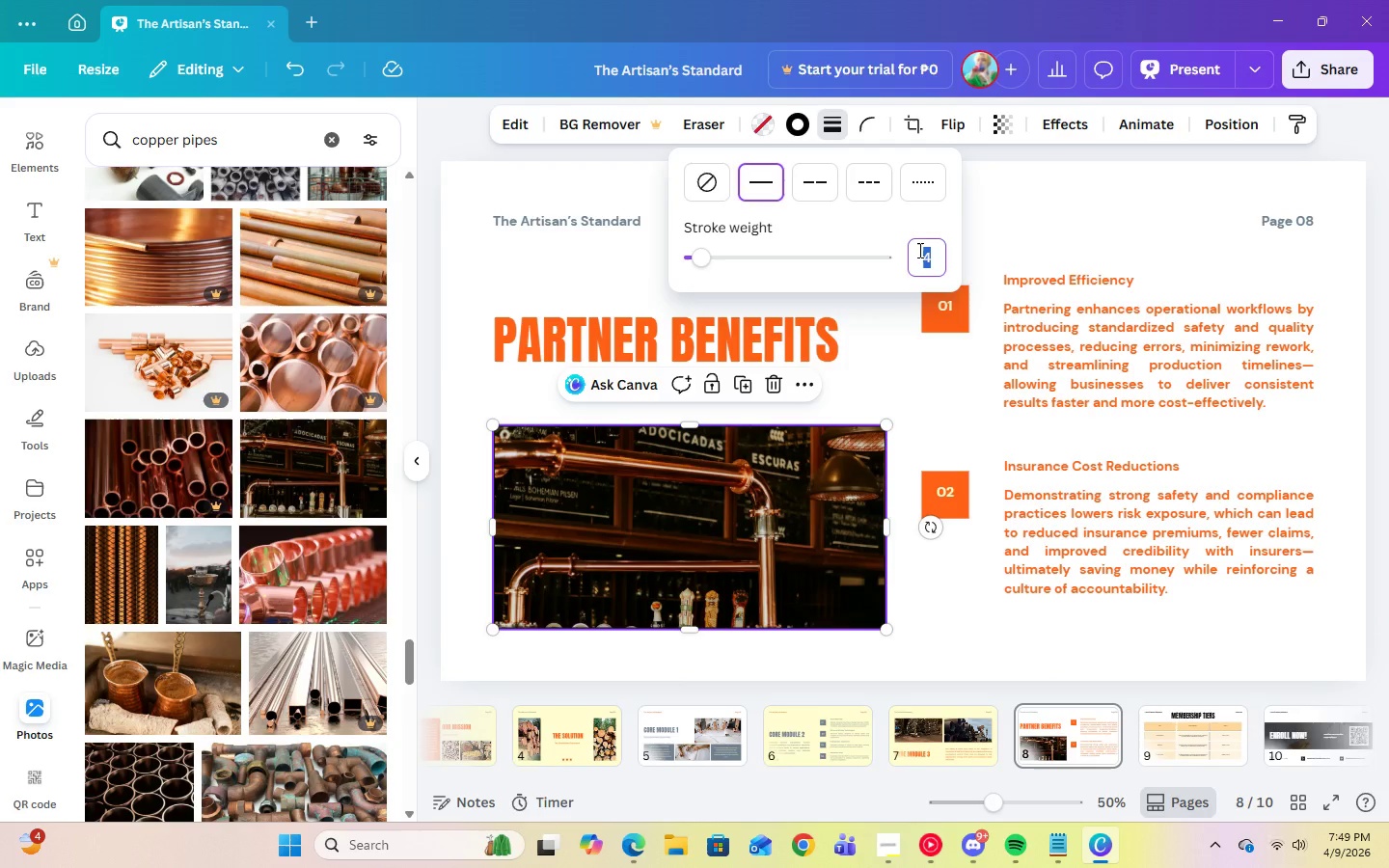 
key(Numpad2)
 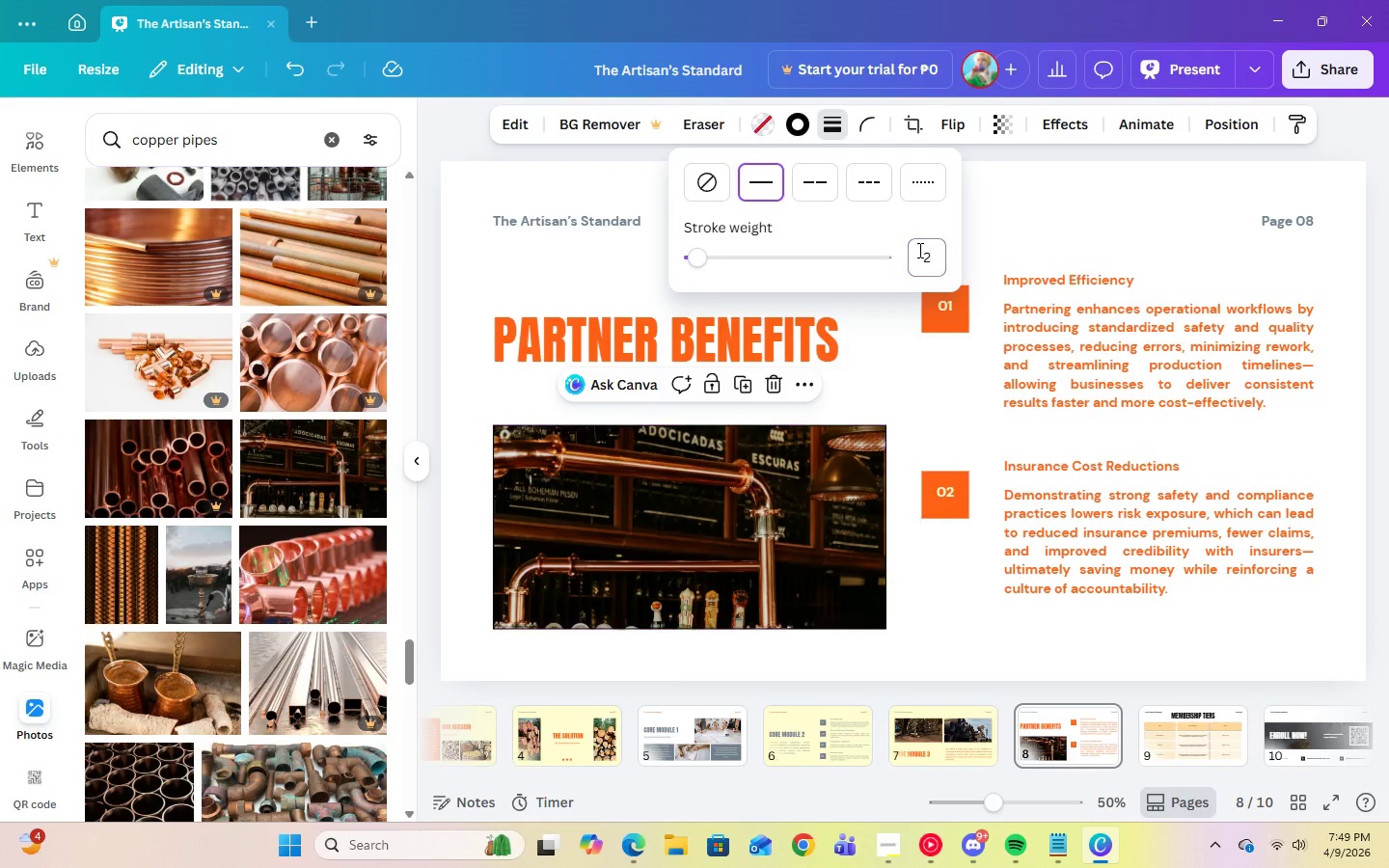 
key(Enter)
 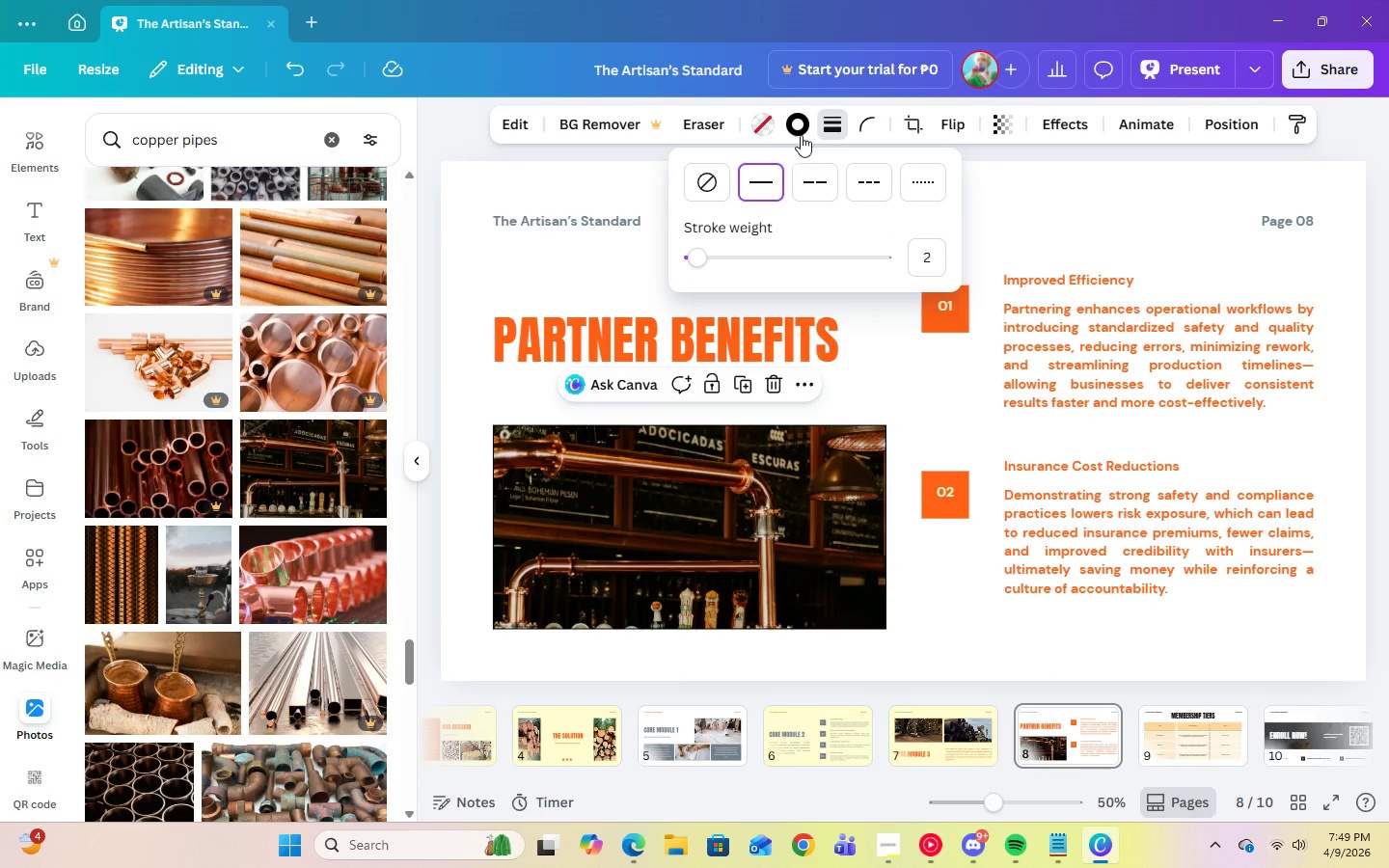 
left_click([802, 128])
 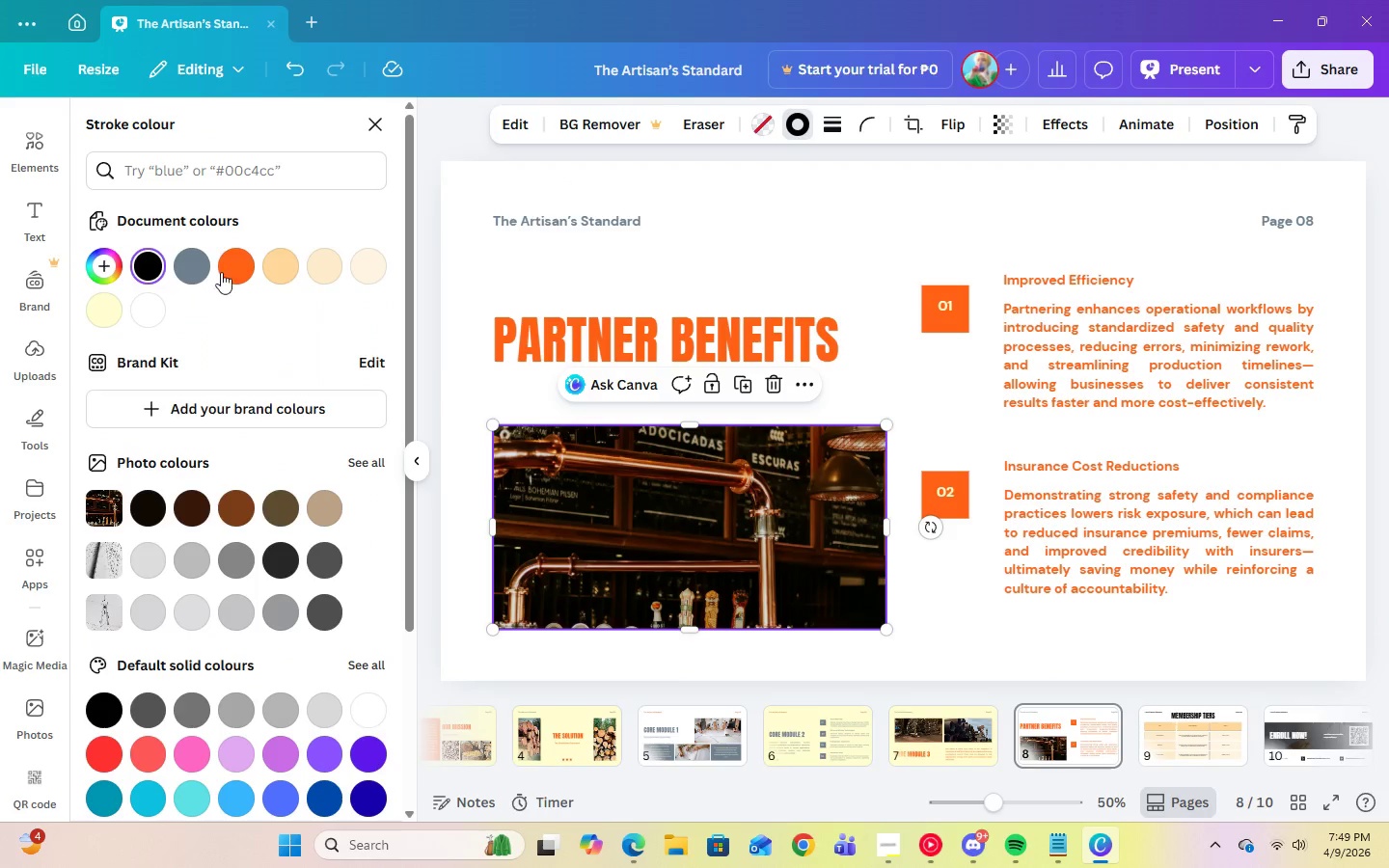 
left_click([228, 267])
 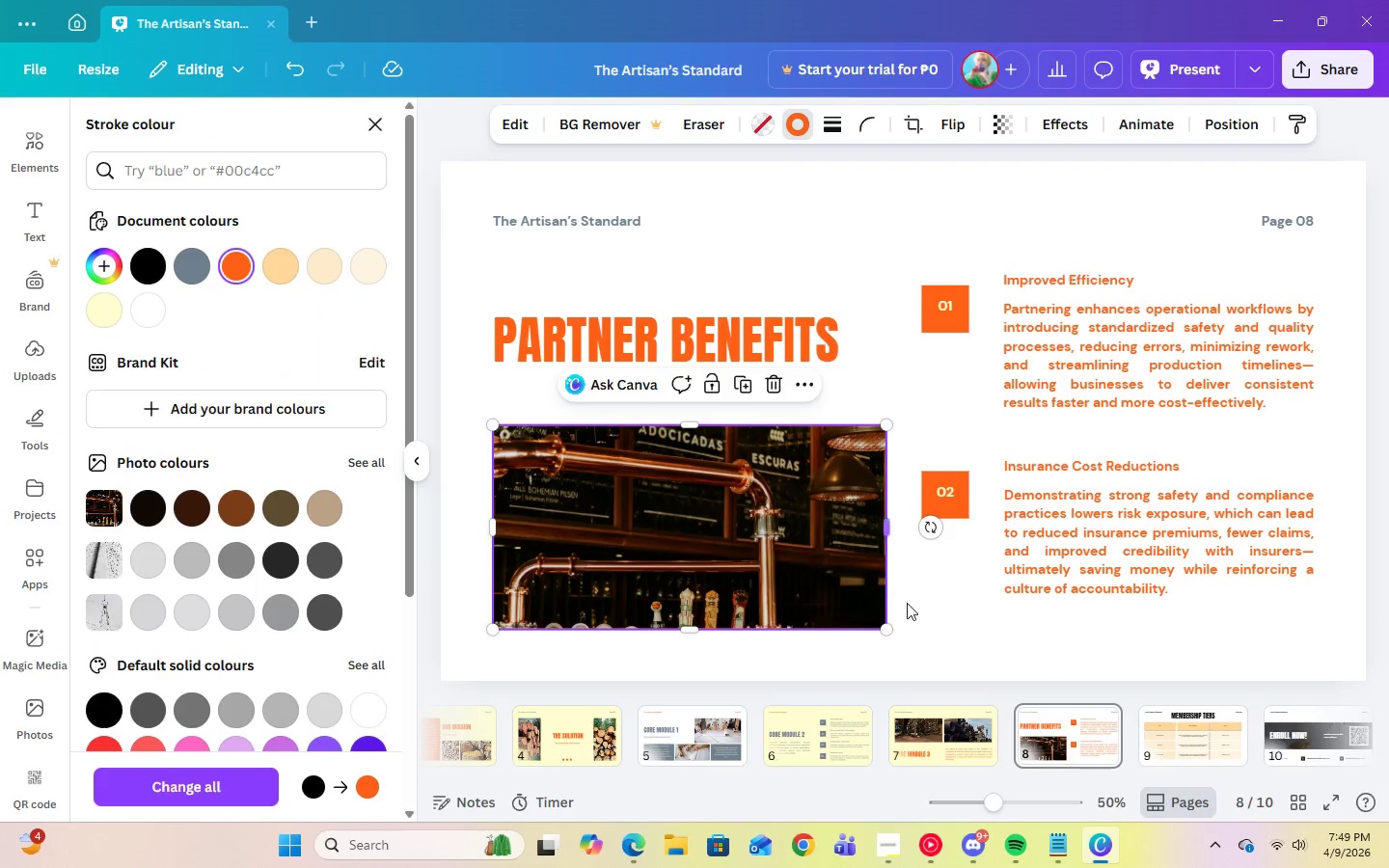 
left_click([953, 635])
 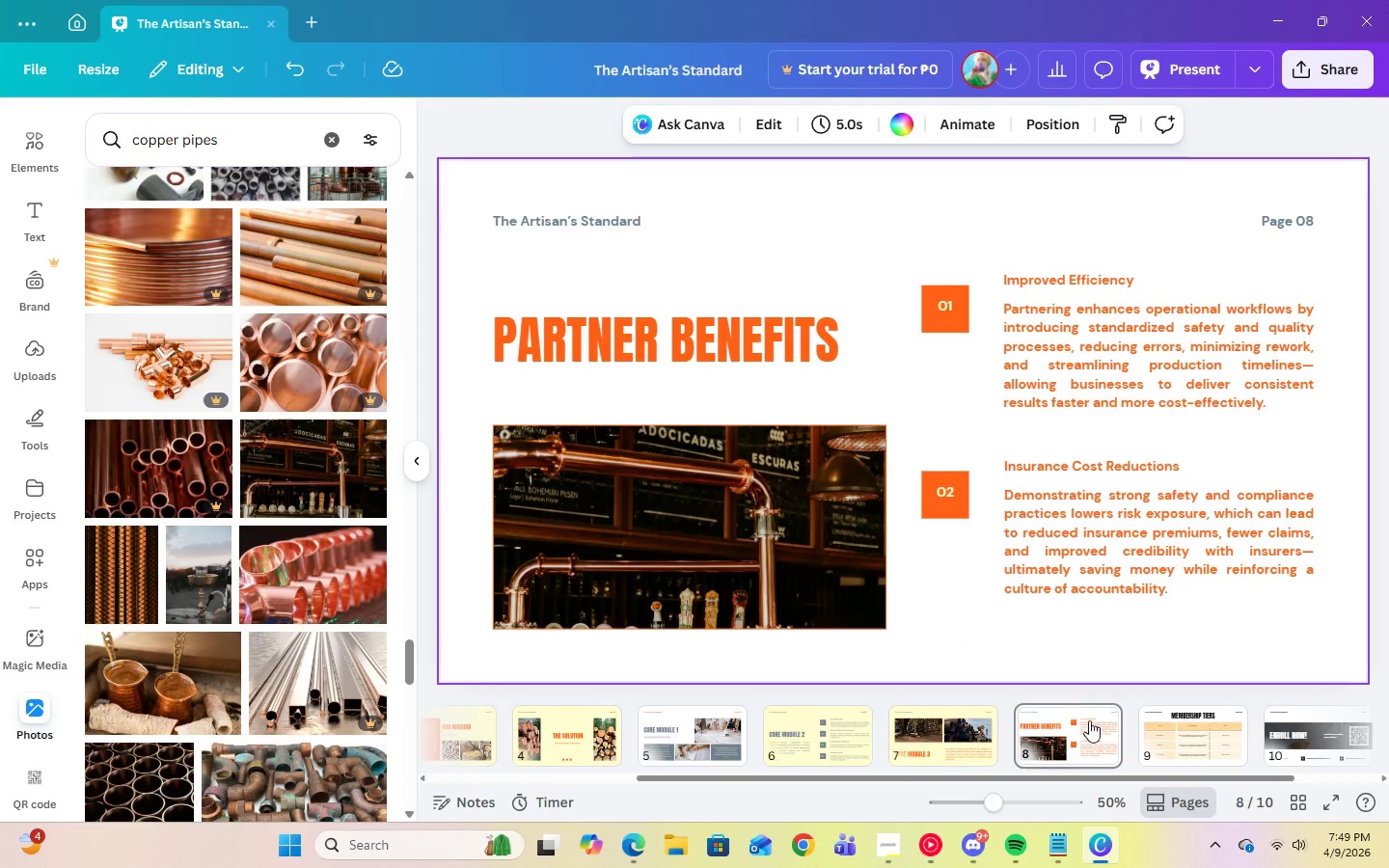 
left_click([1176, 744])
 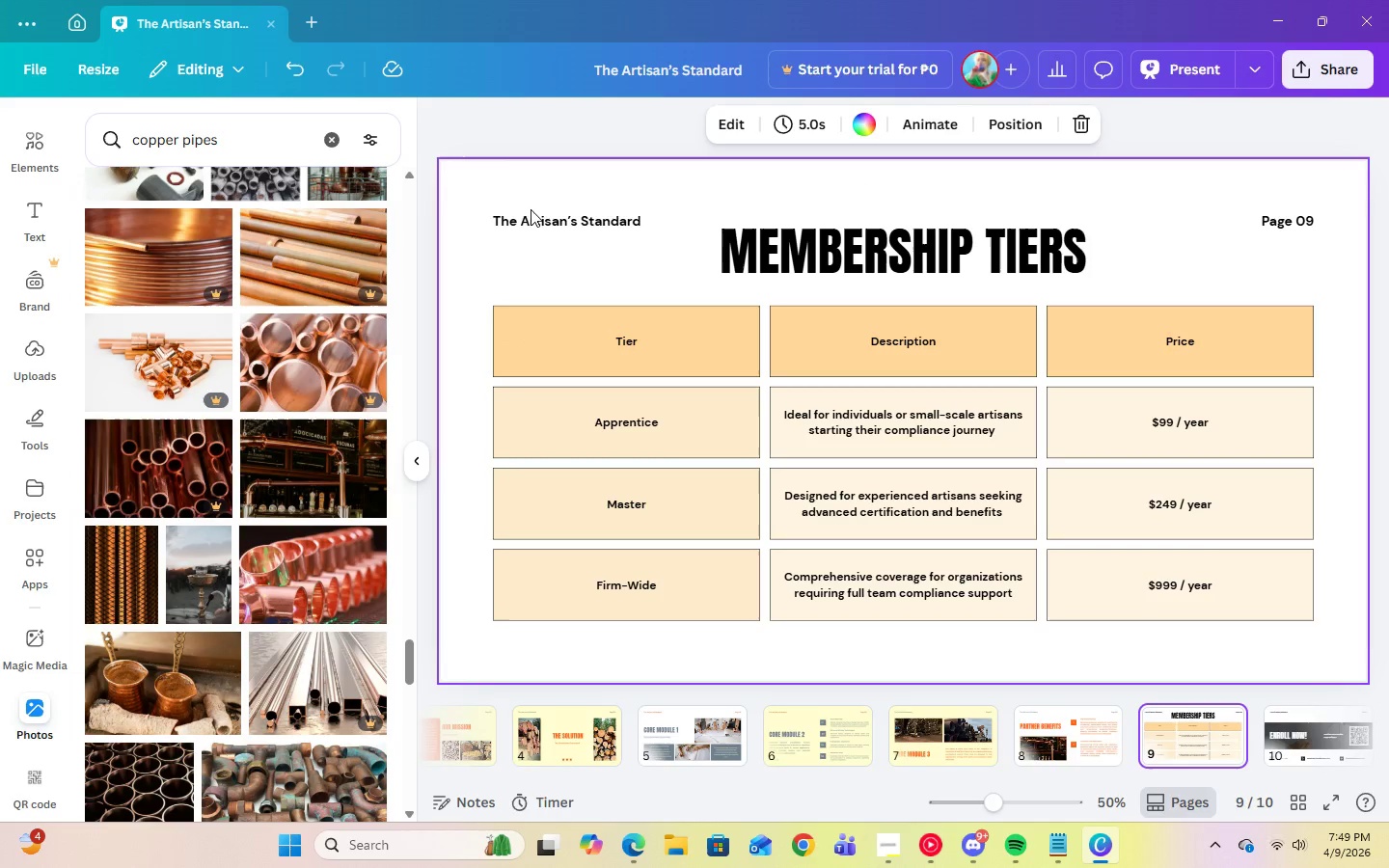 
left_click([529, 215])
 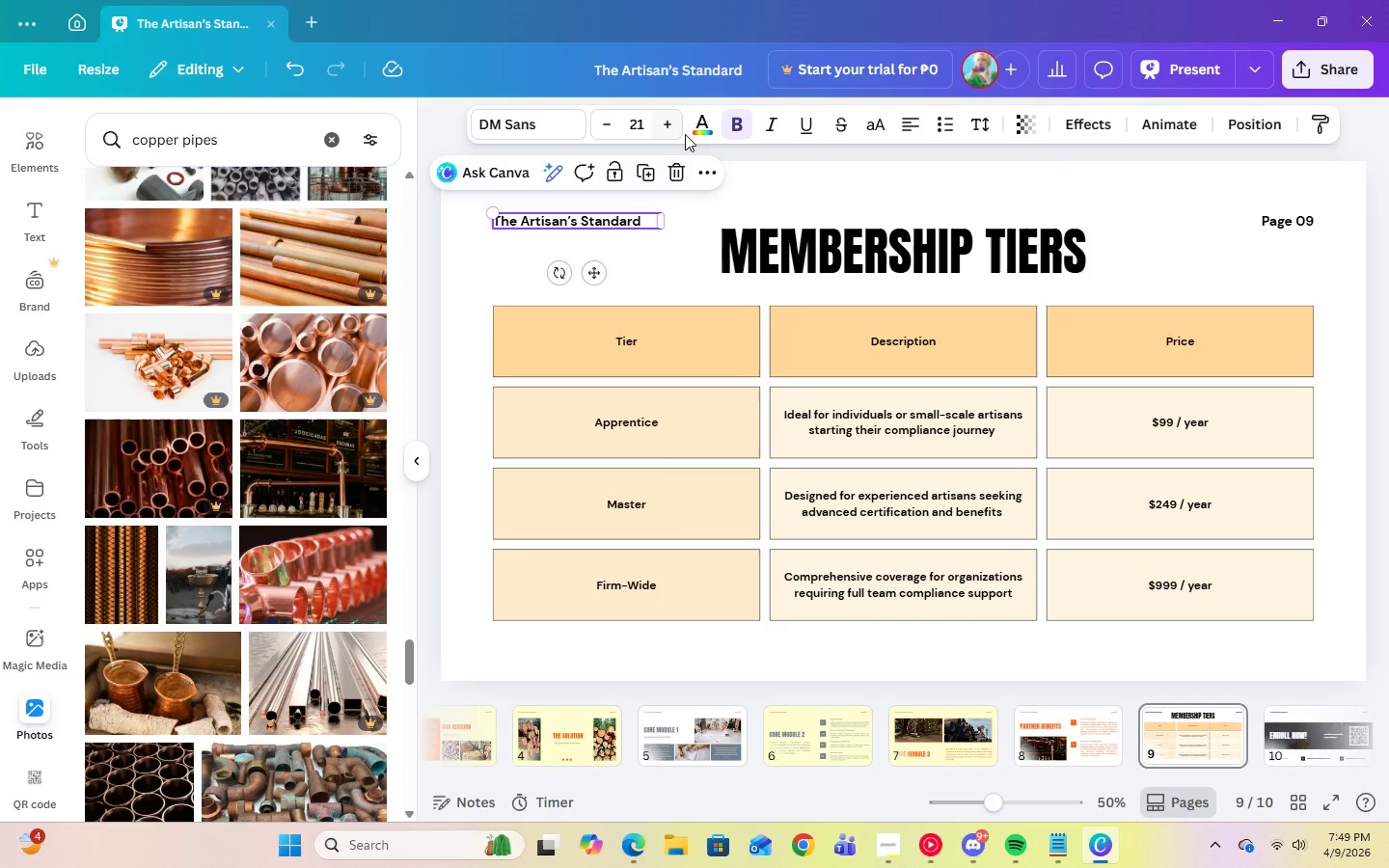 
left_click([693, 130])
 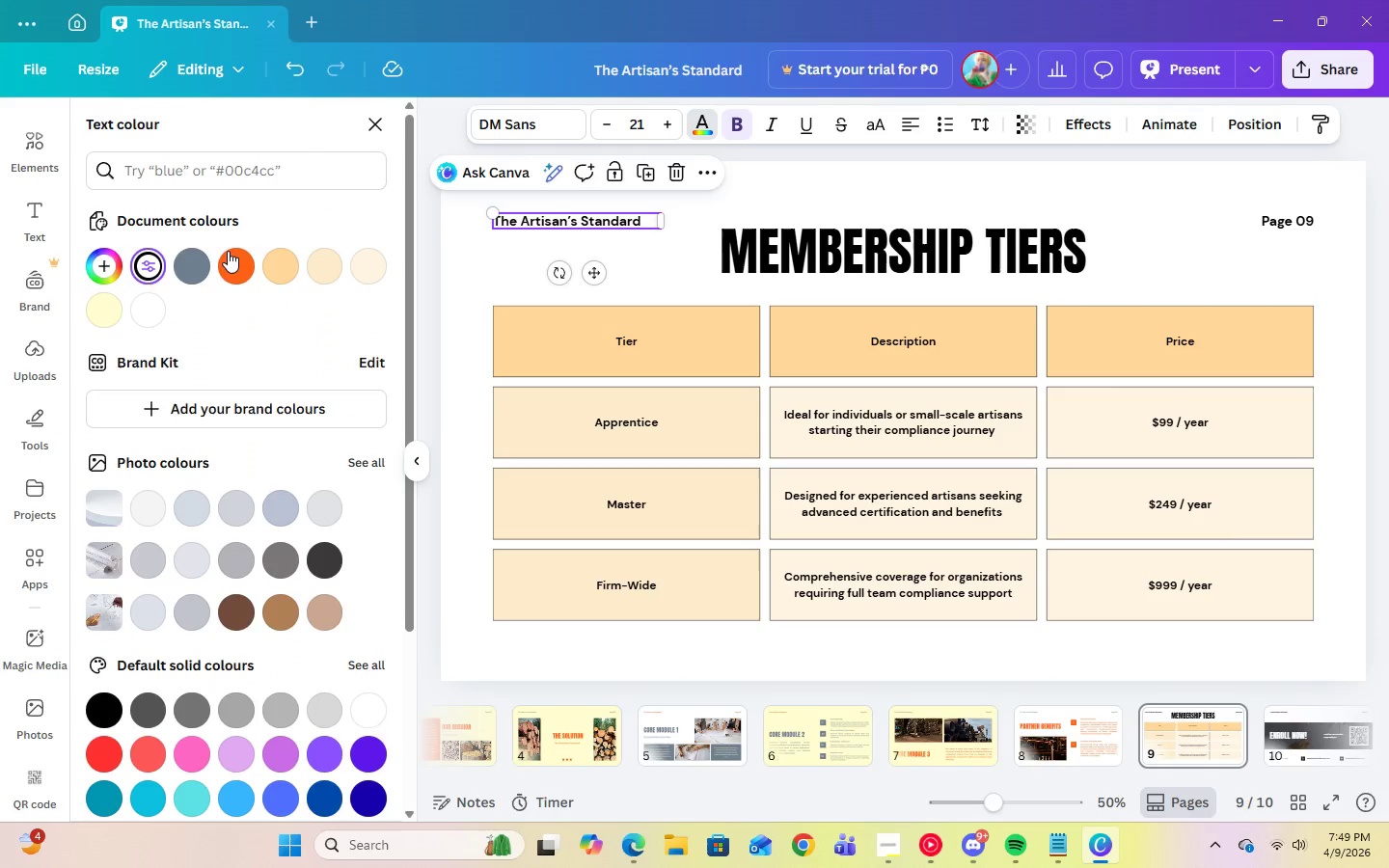 
left_click([228, 256])
 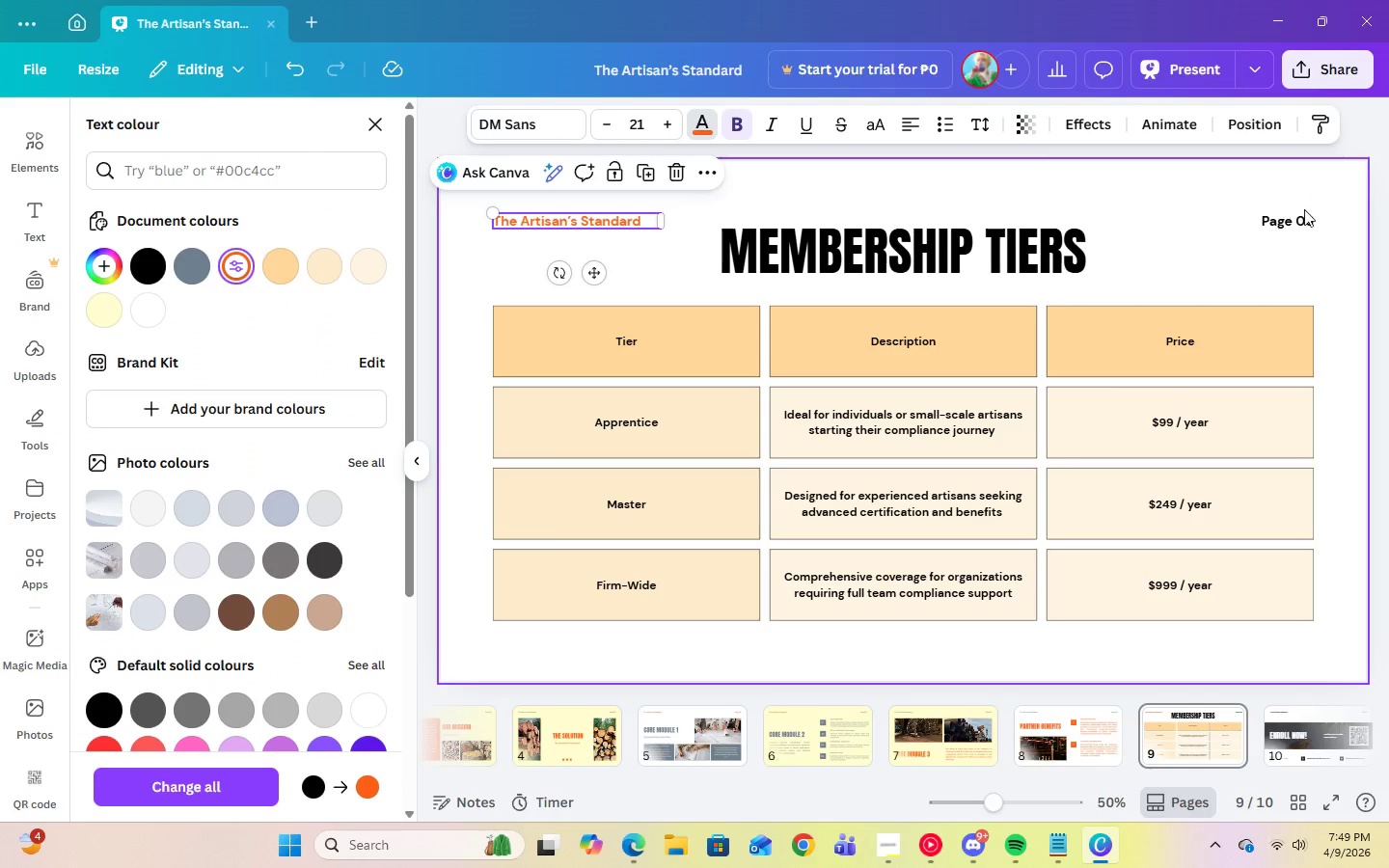 
left_click([1301, 214])
 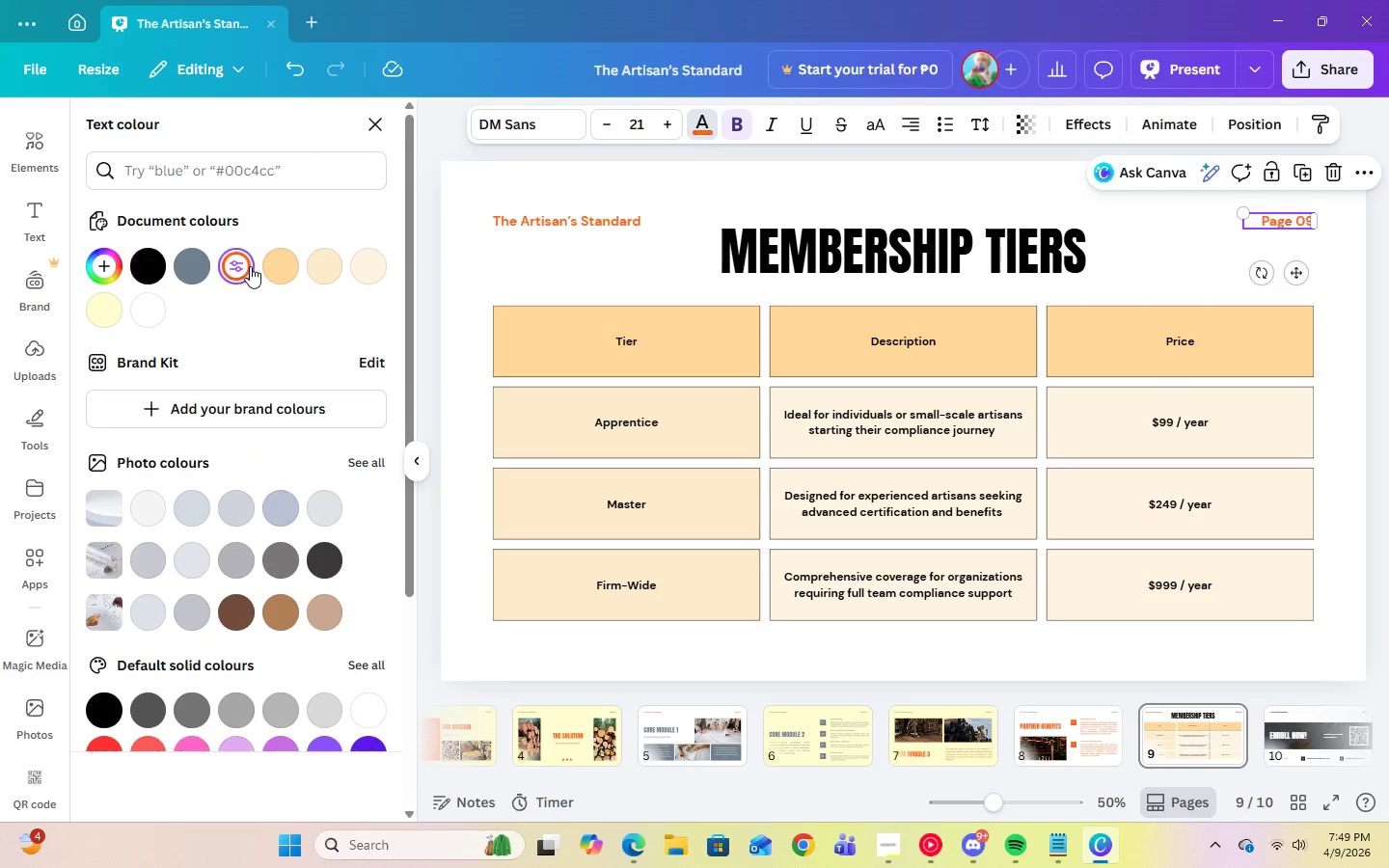 
double_click([811, 247])
 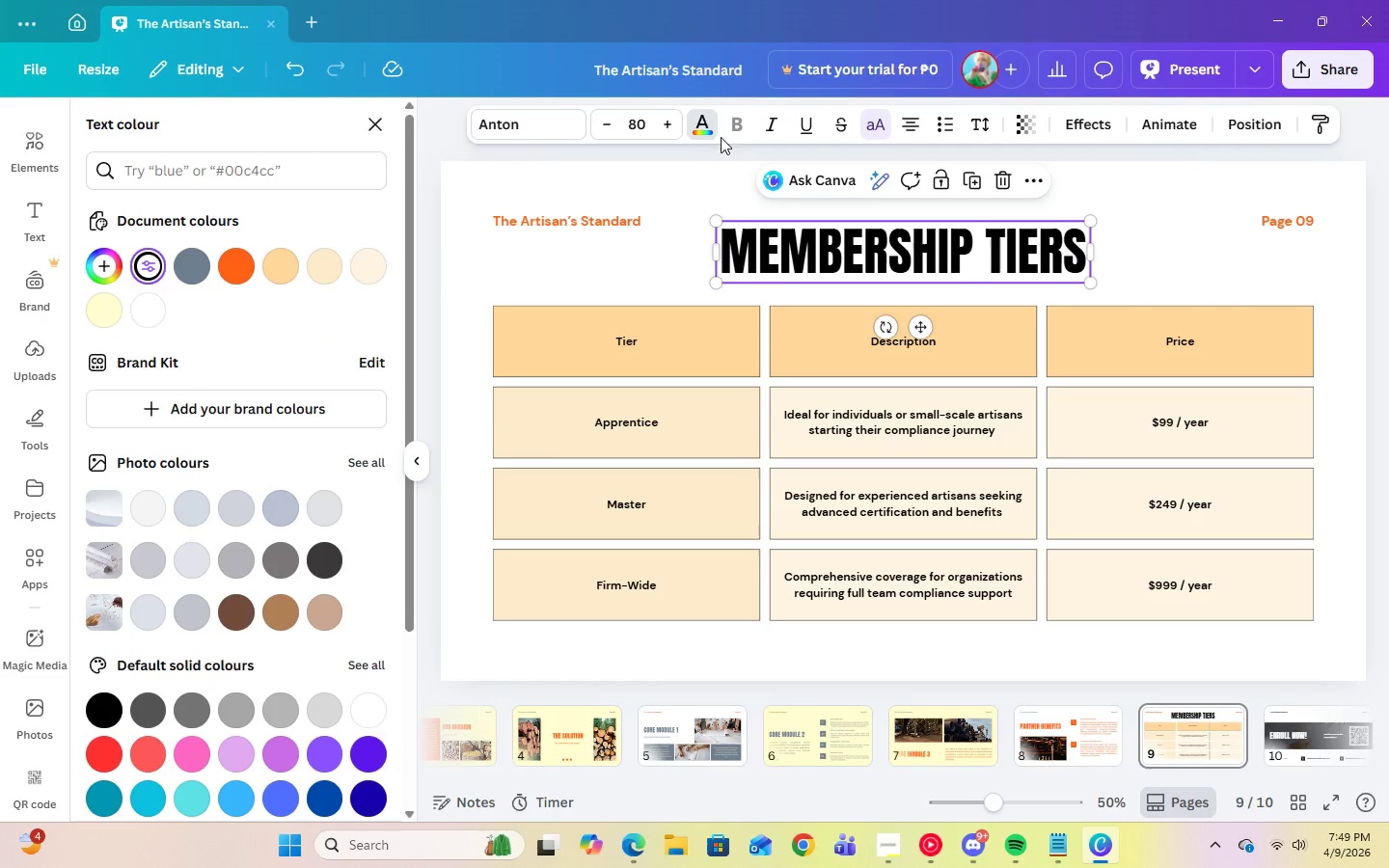 
left_click([699, 127])
 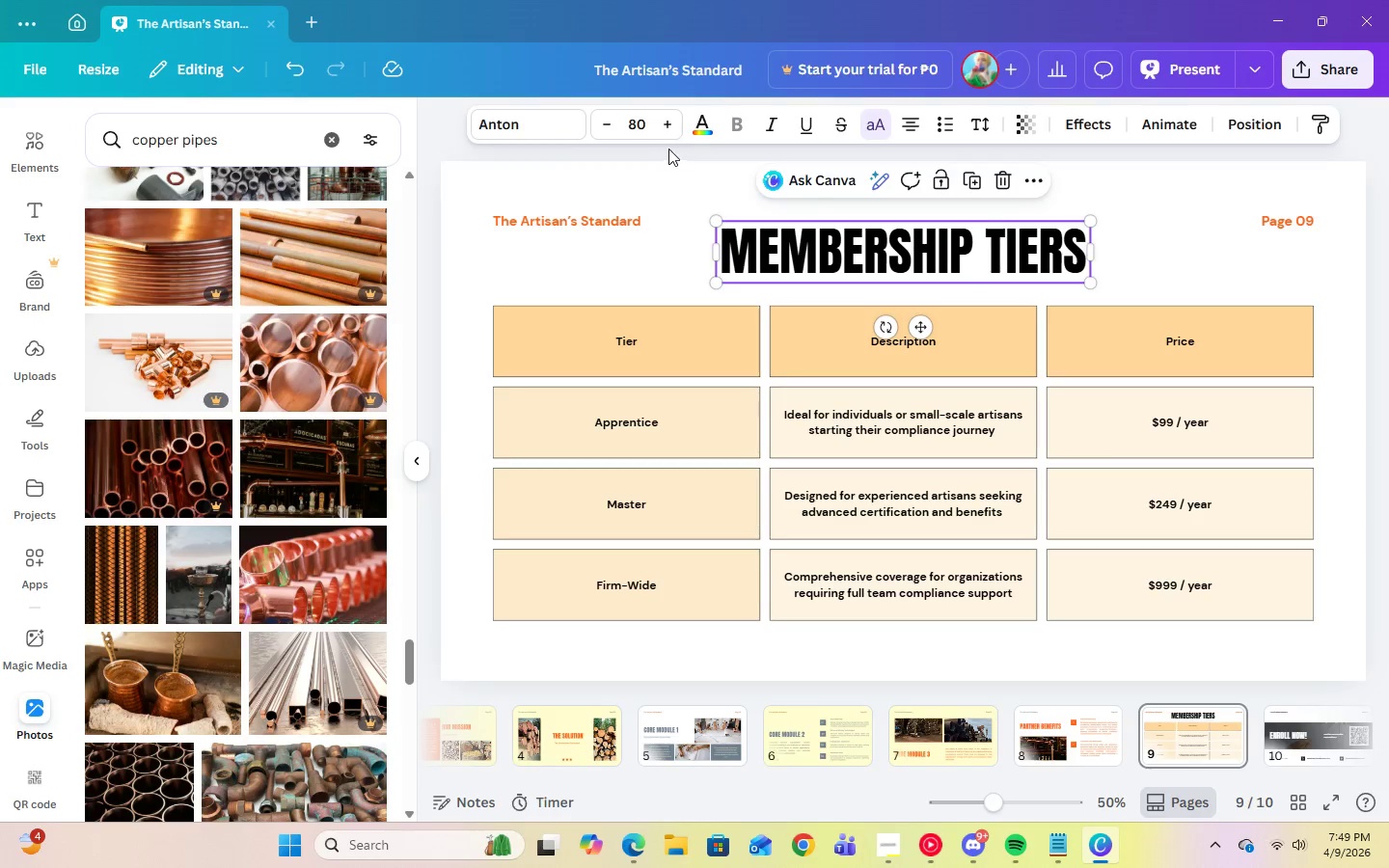 
left_click([697, 124])
 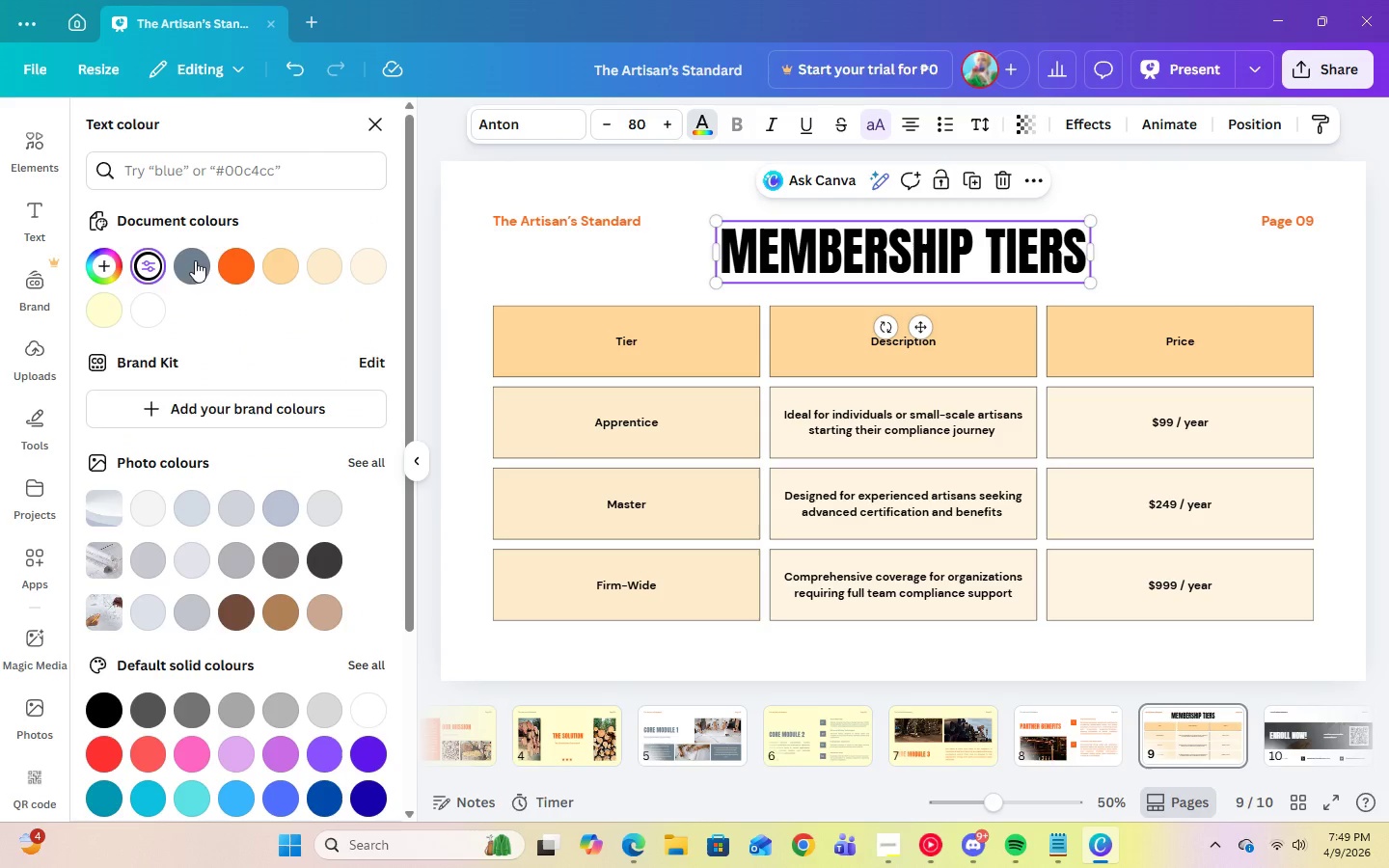 
left_click([192, 263])
 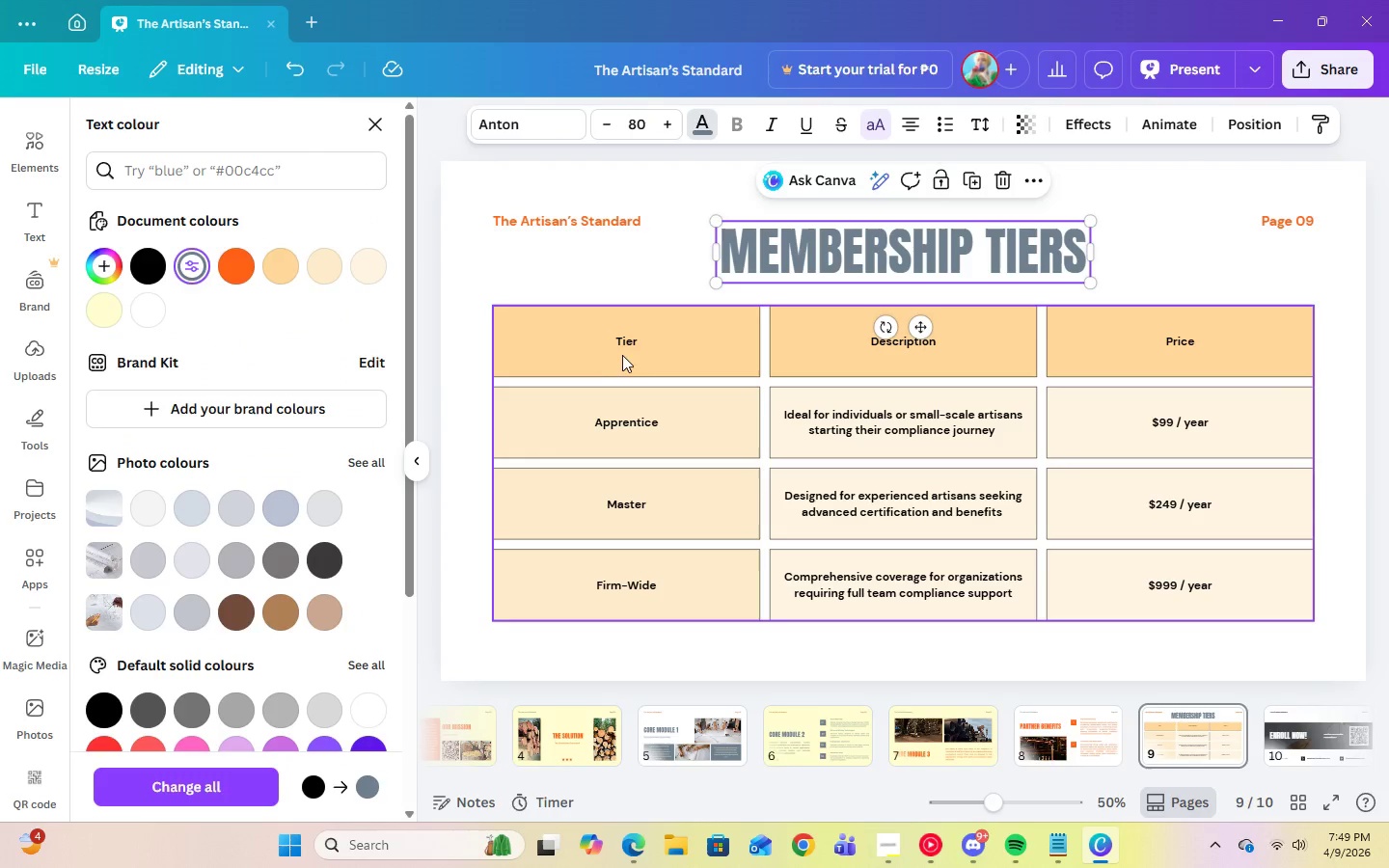 
left_click([622, 361])
 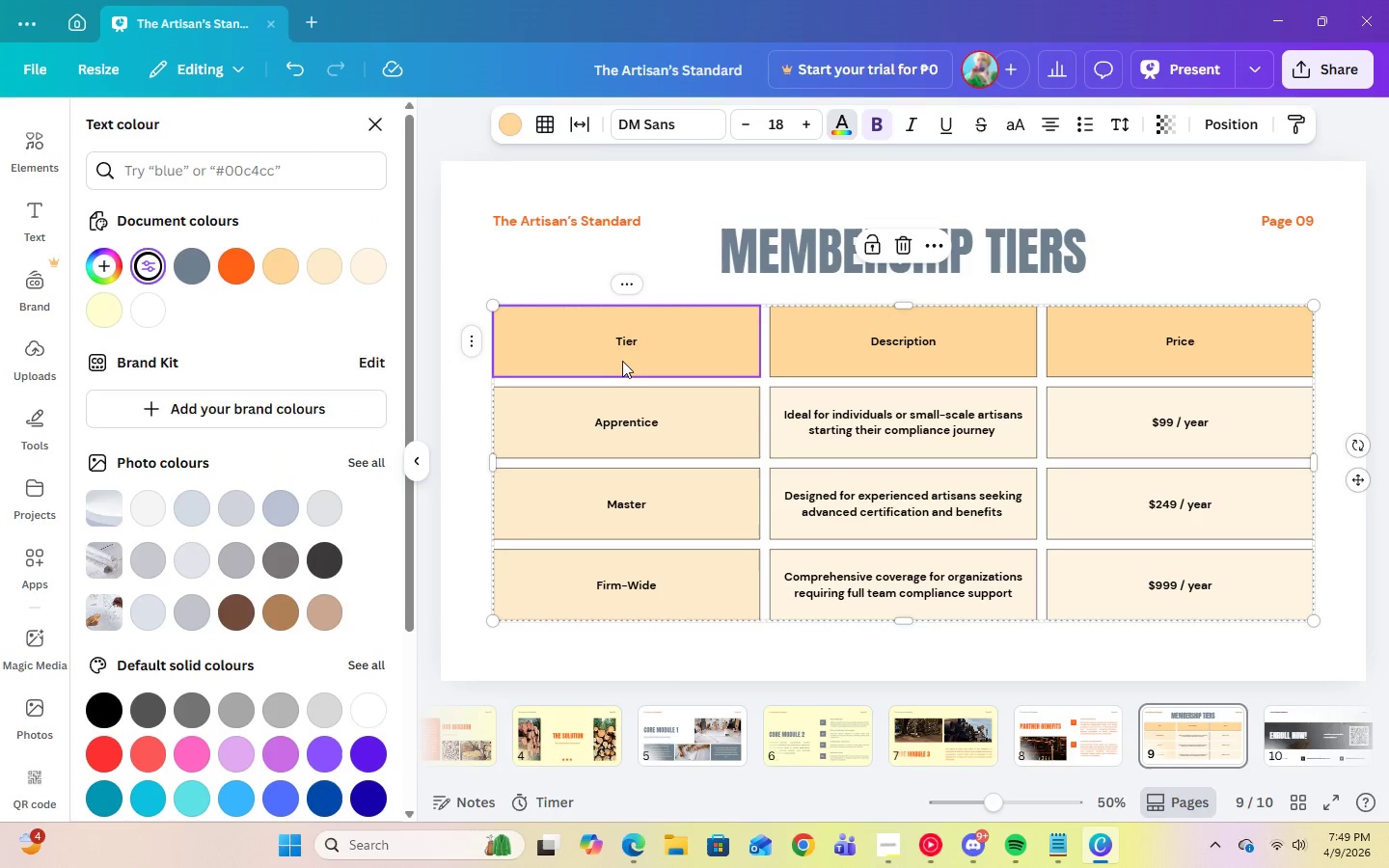 
left_click_drag(start_coordinate=[622, 361], to_coordinate=[1102, 345])
 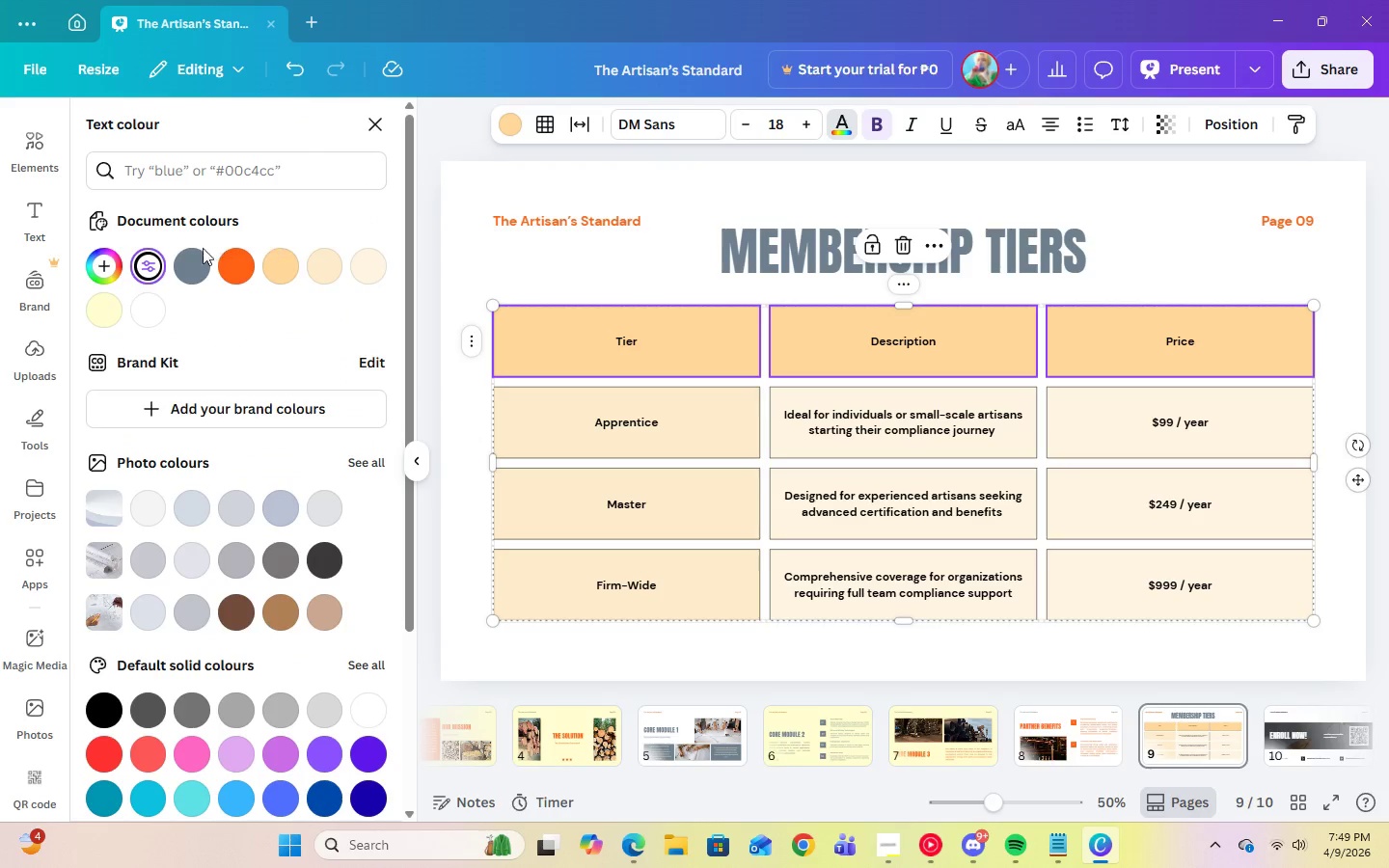 
left_click([200, 256])
 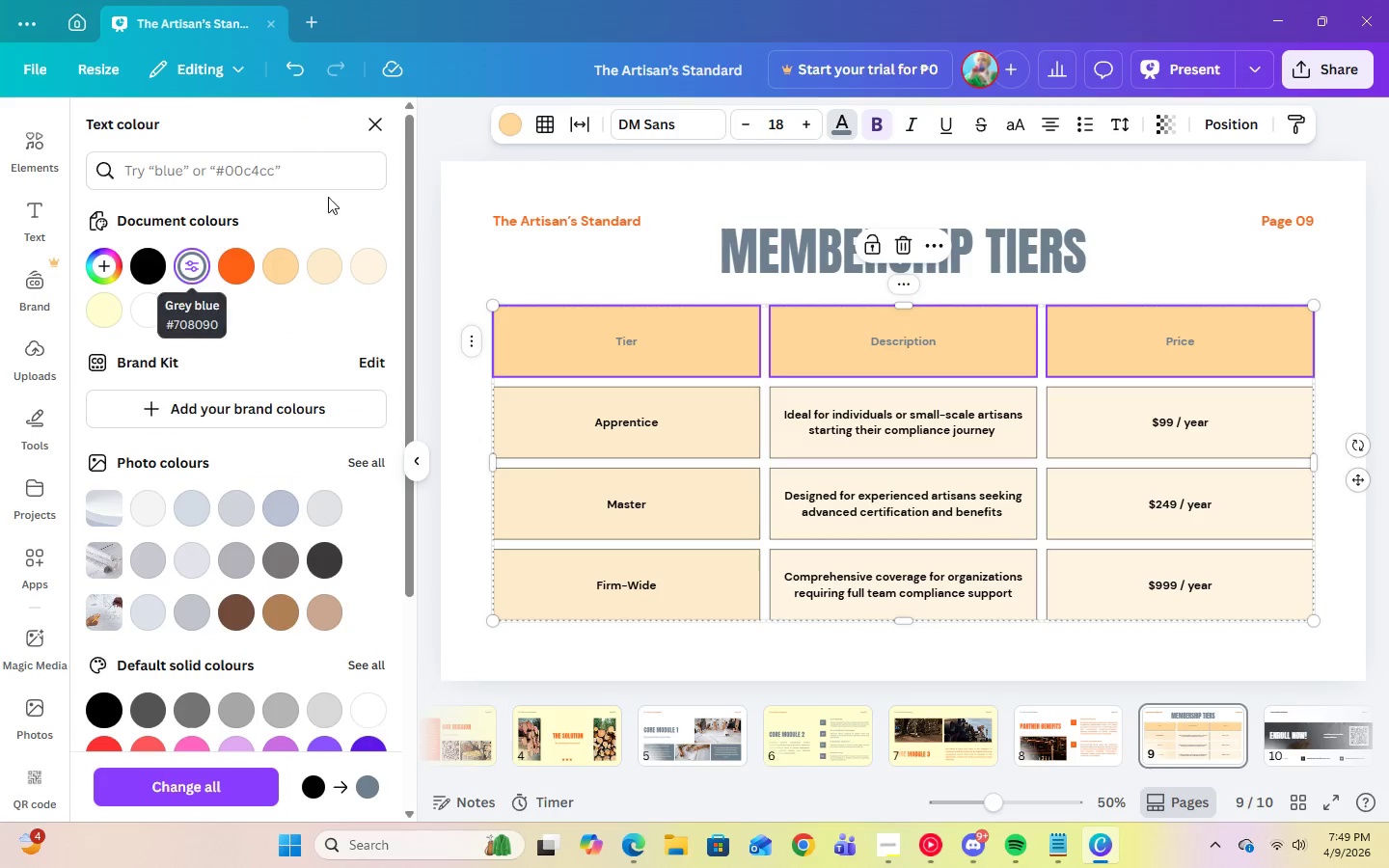 
left_click([506, 129])
 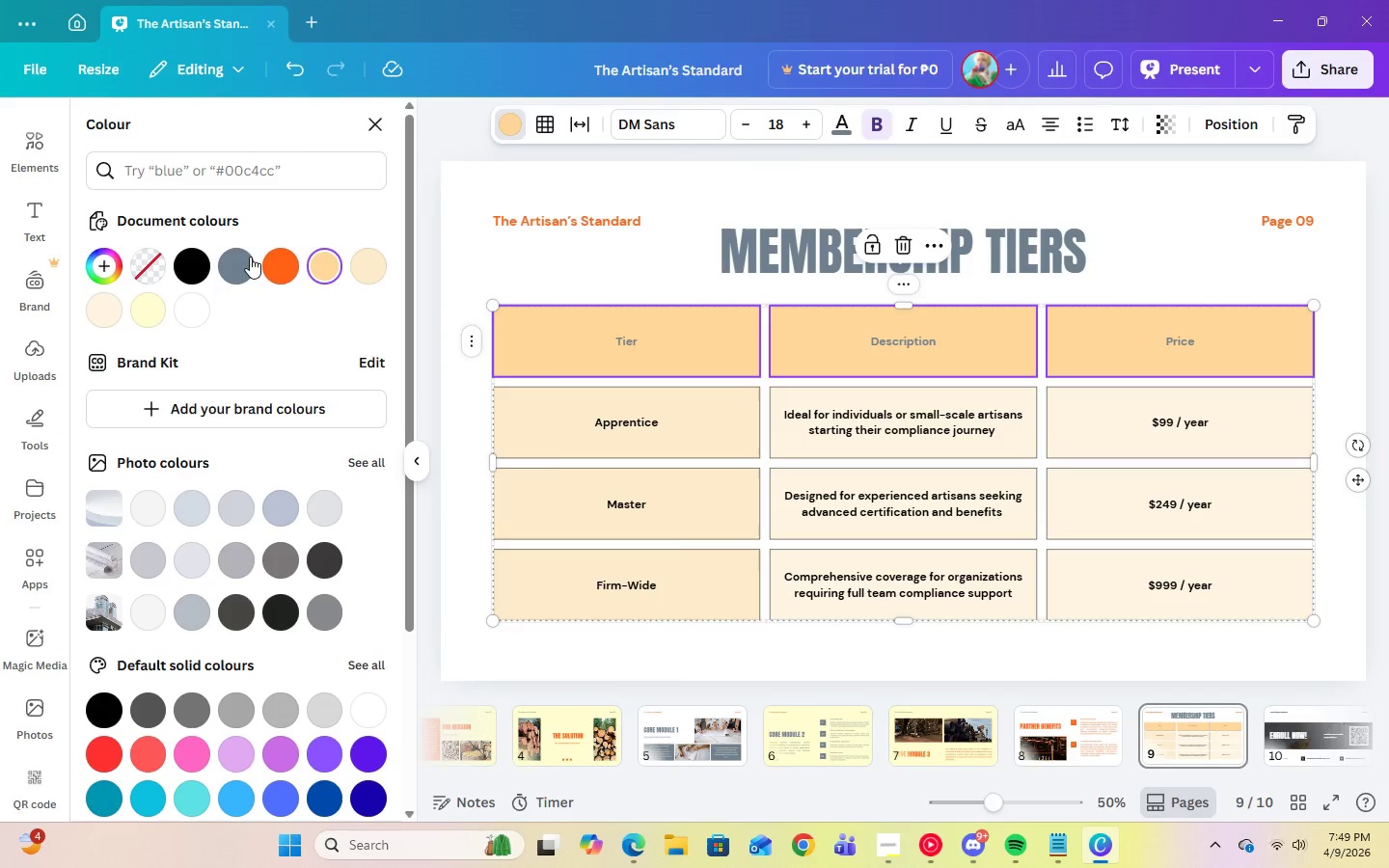 
left_click([249, 258])
 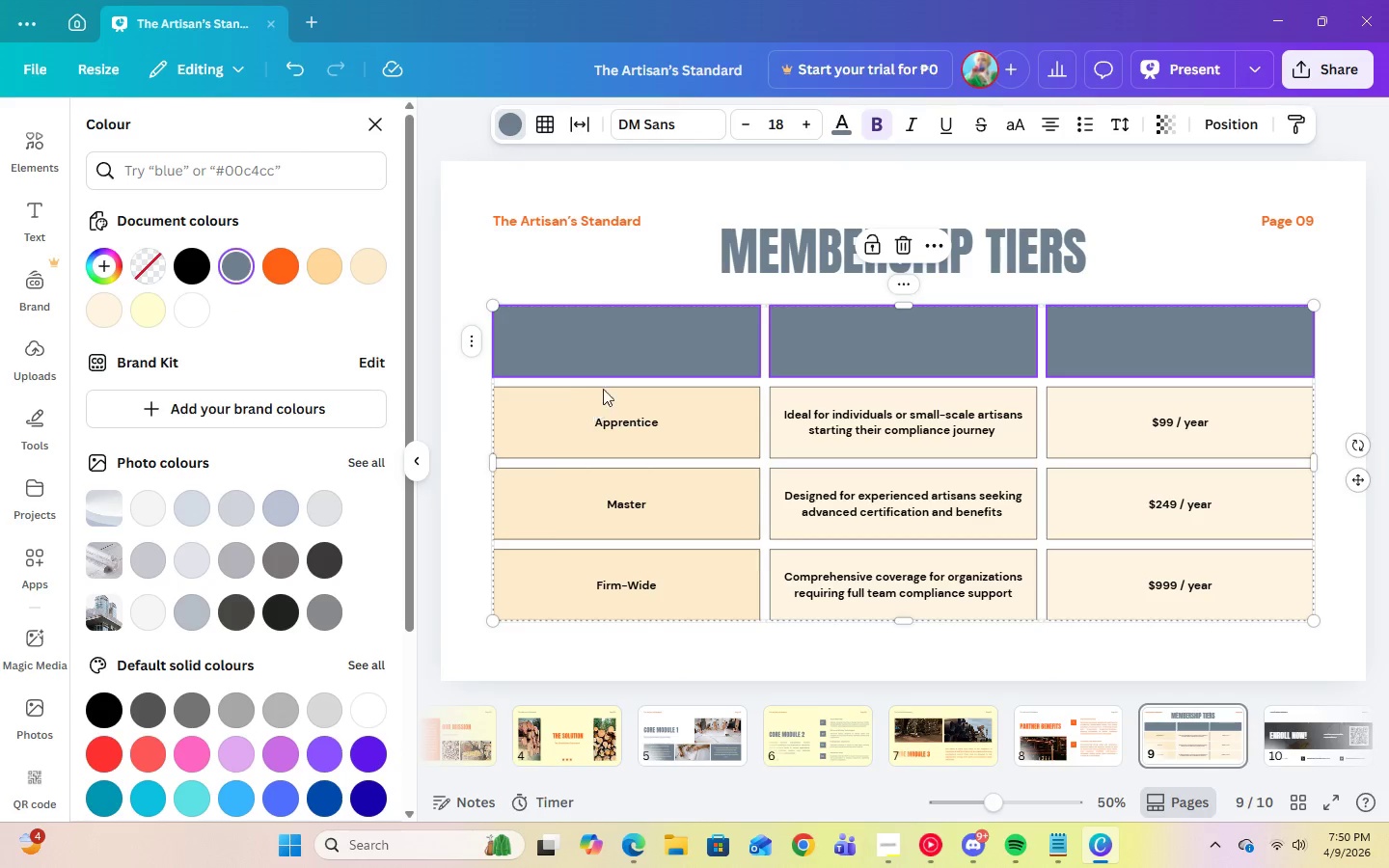 
left_click([621, 353])
 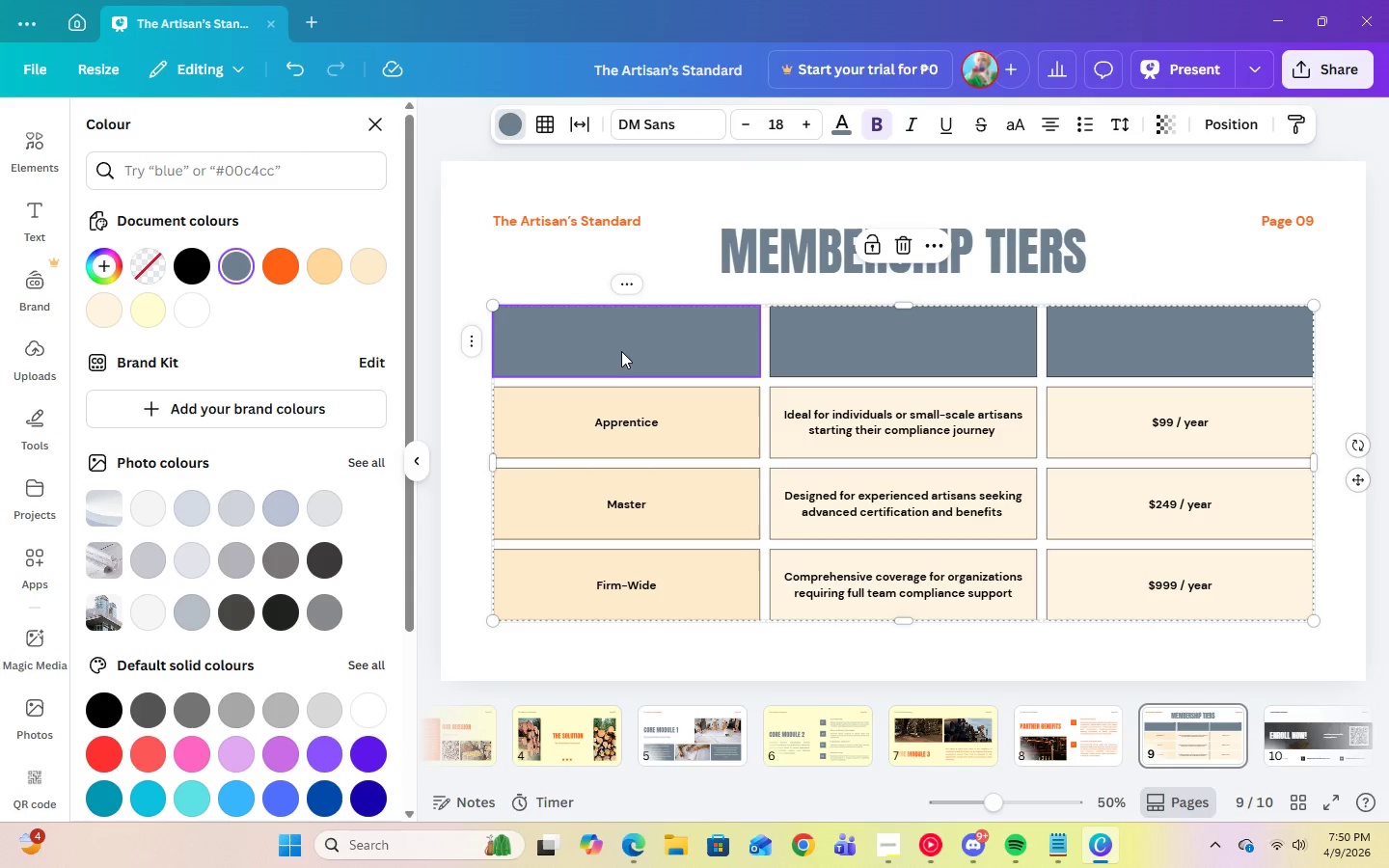 
left_click_drag(start_coordinate=[619, 349], to_coordinate=[1185, 343])
 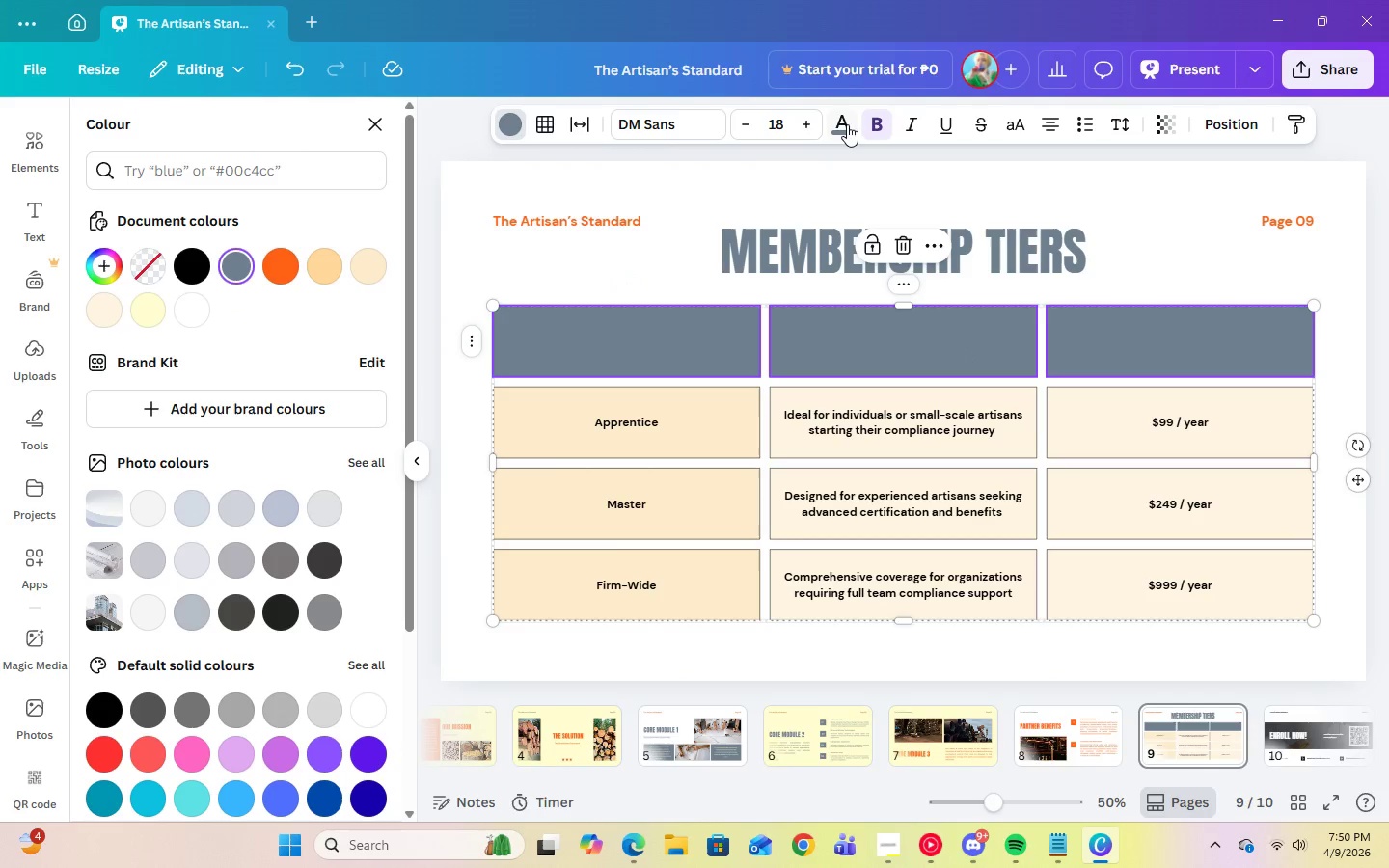 
left_click([845, 129])
 